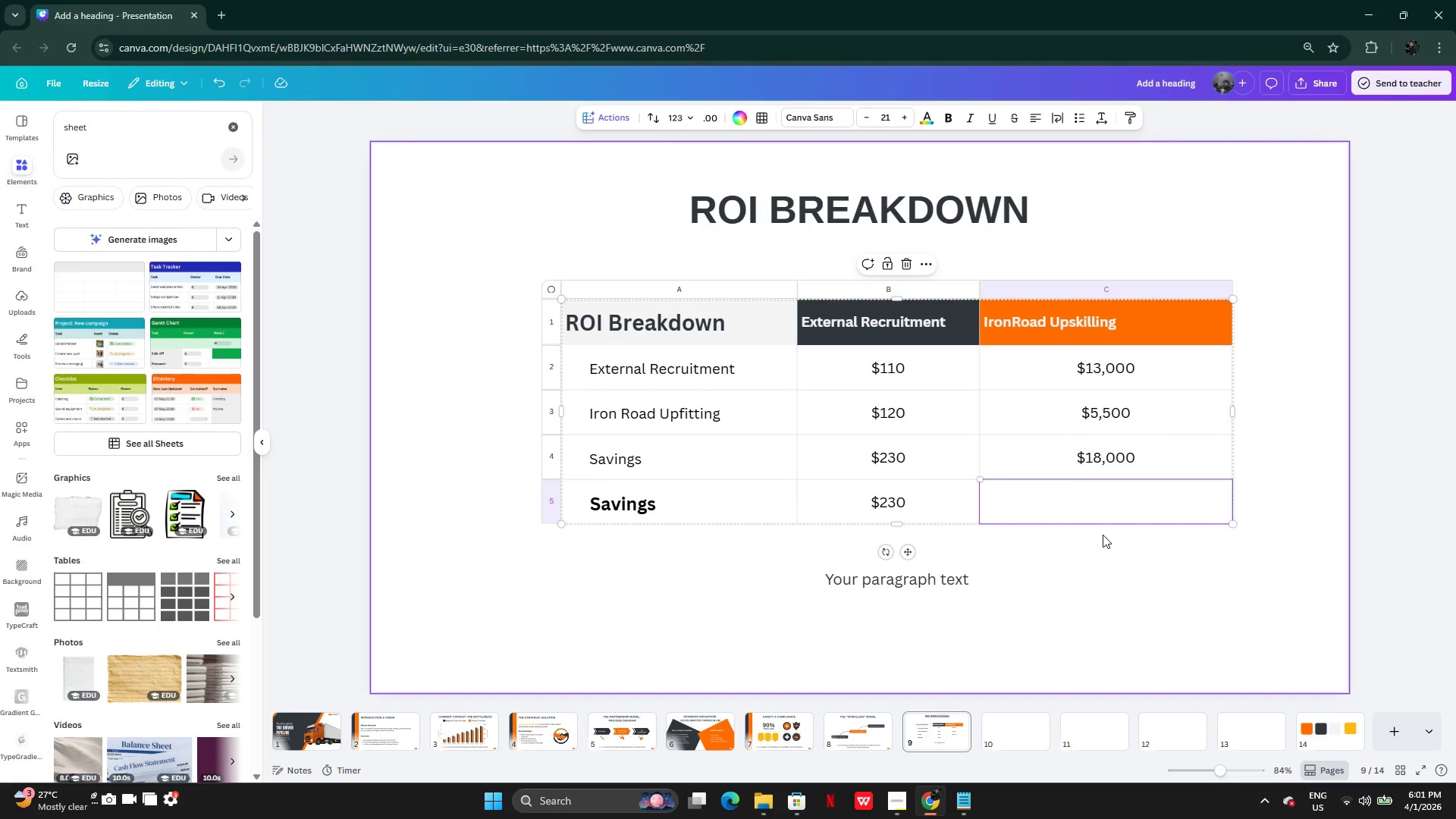 
hold_key(key=ShiftLeft, duration=1.5)
 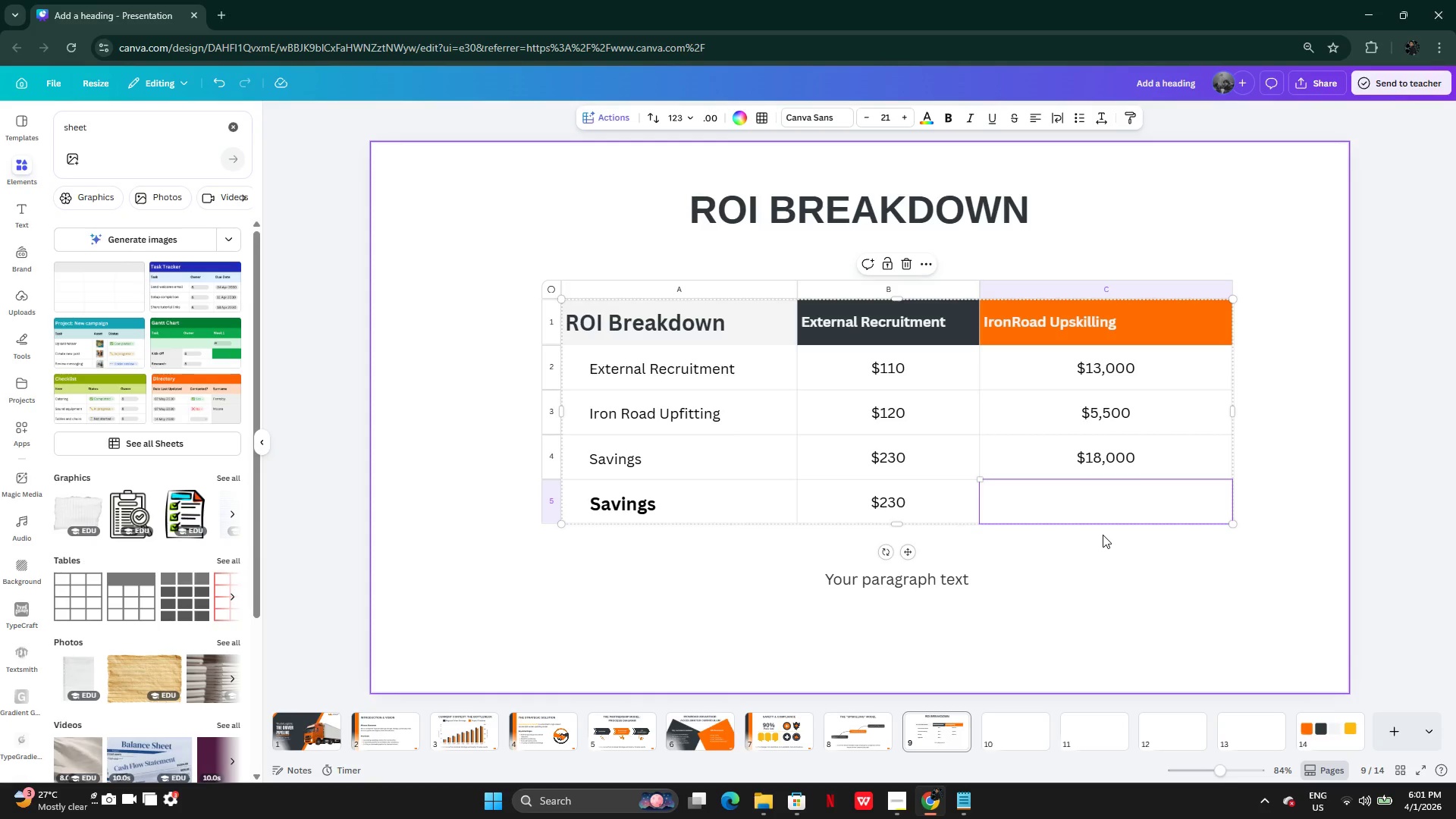 
type($18,000)
 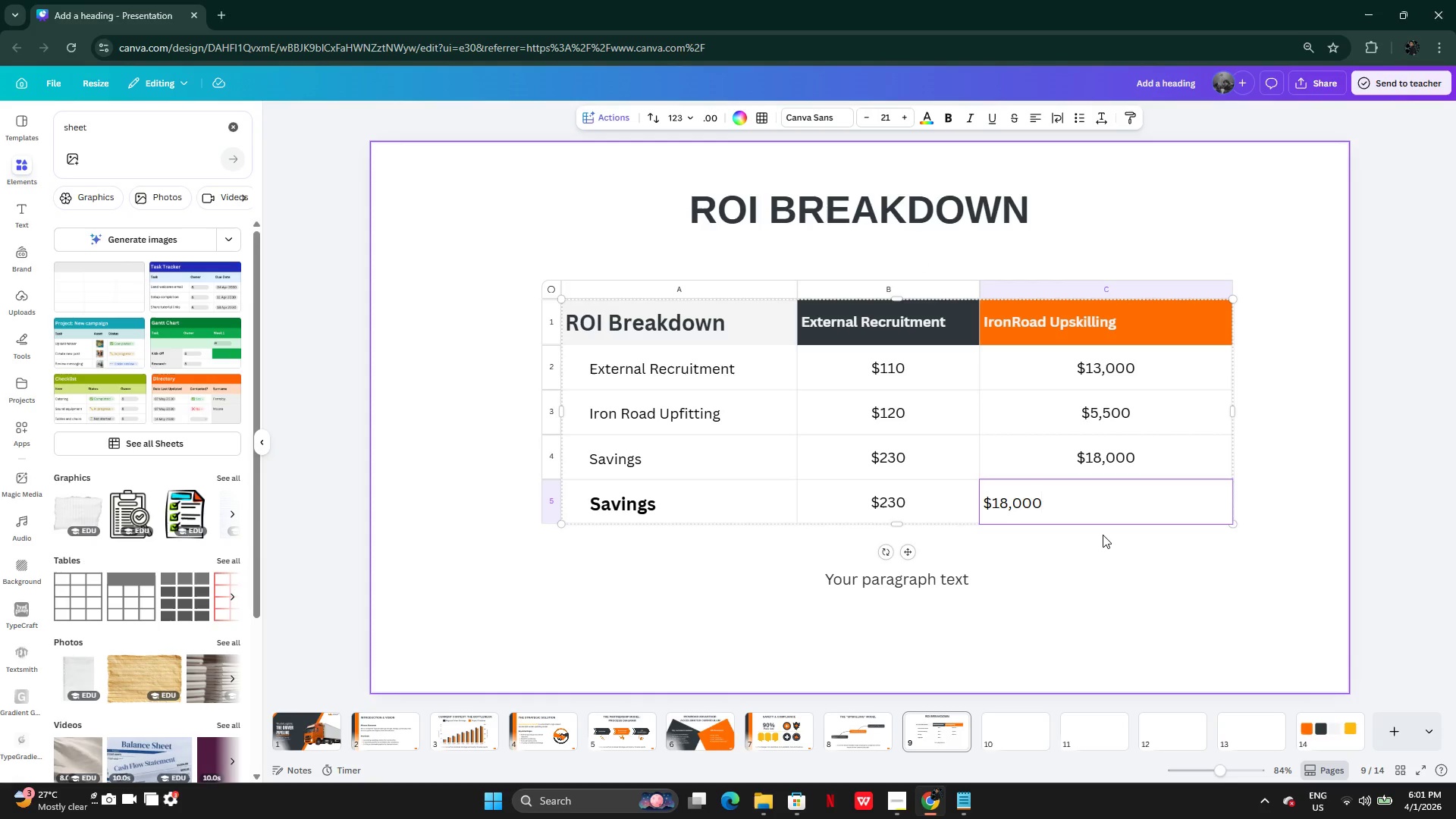 
left_click([1103, 535])
 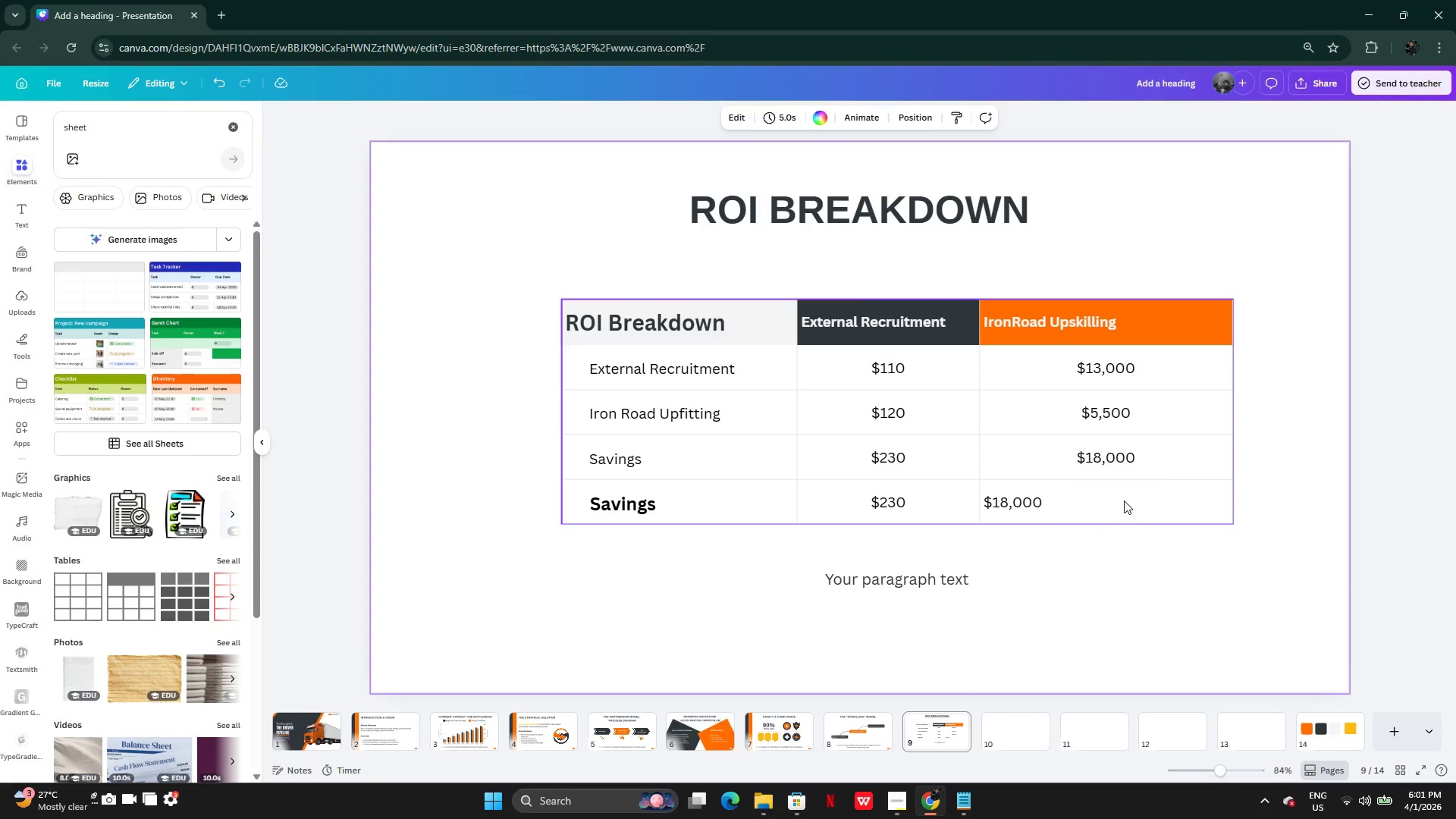 
left_click([1124, 500])
 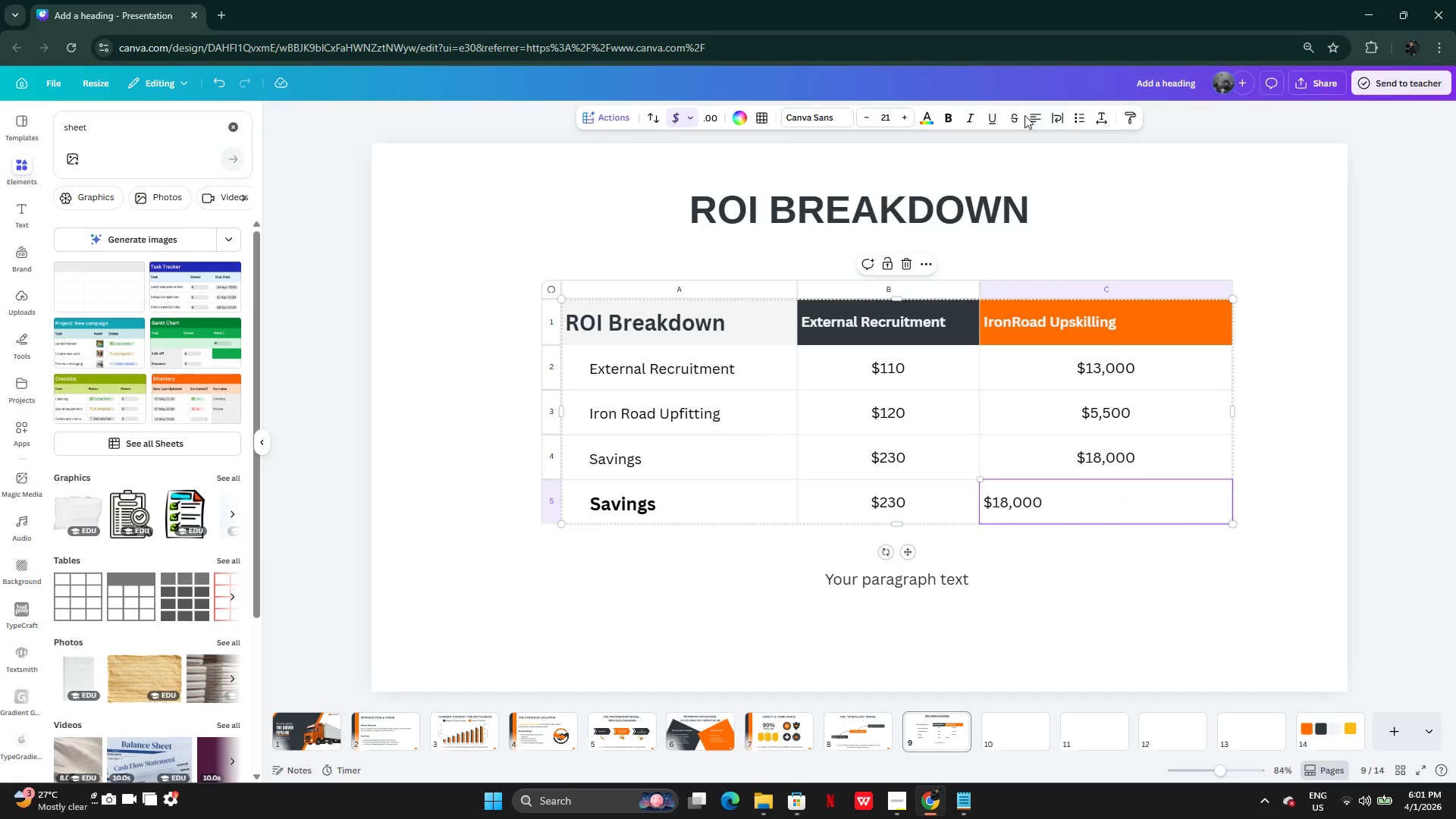 
left_click([1032, 115])
 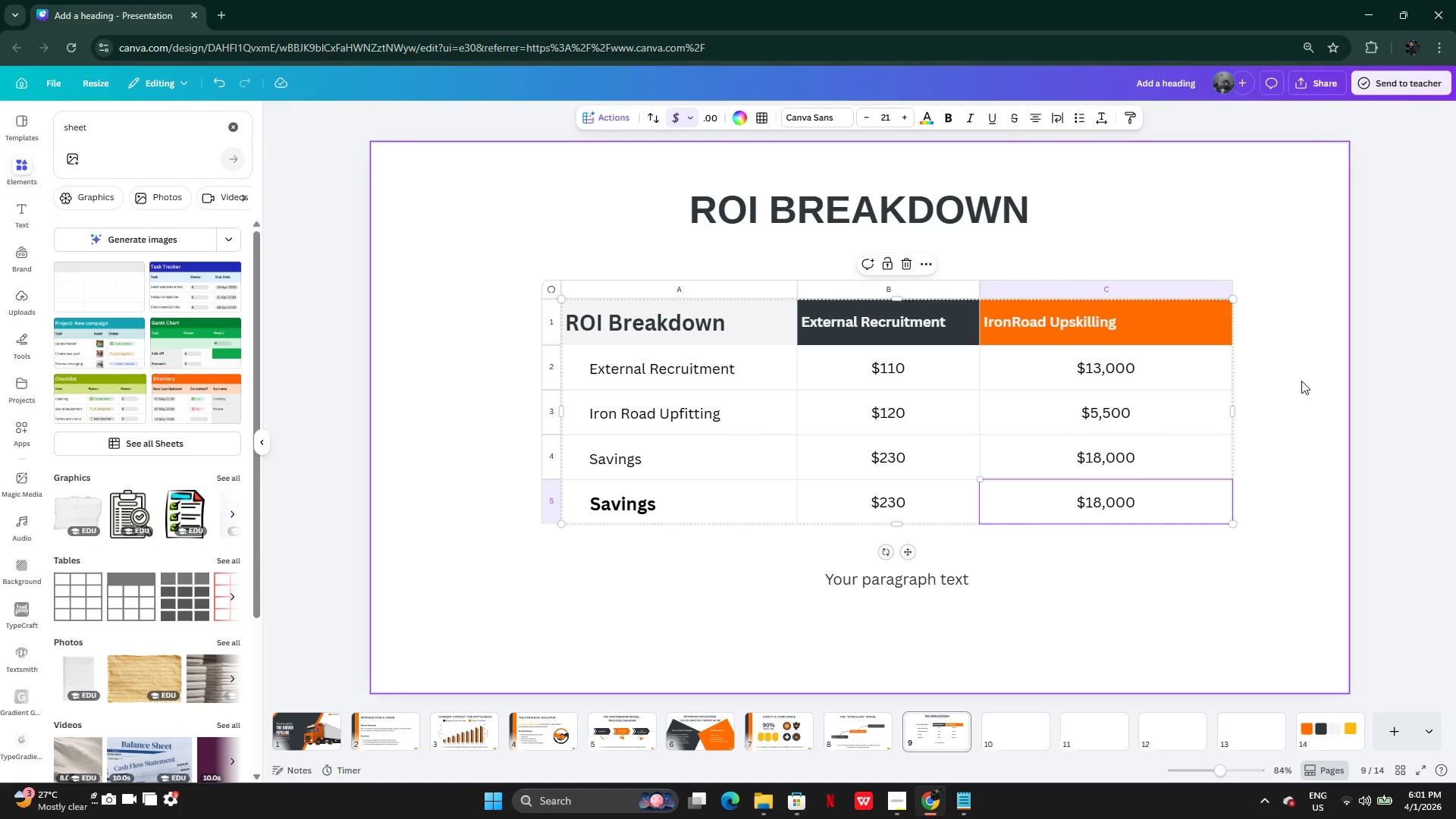 
left_click([1301, 381])
 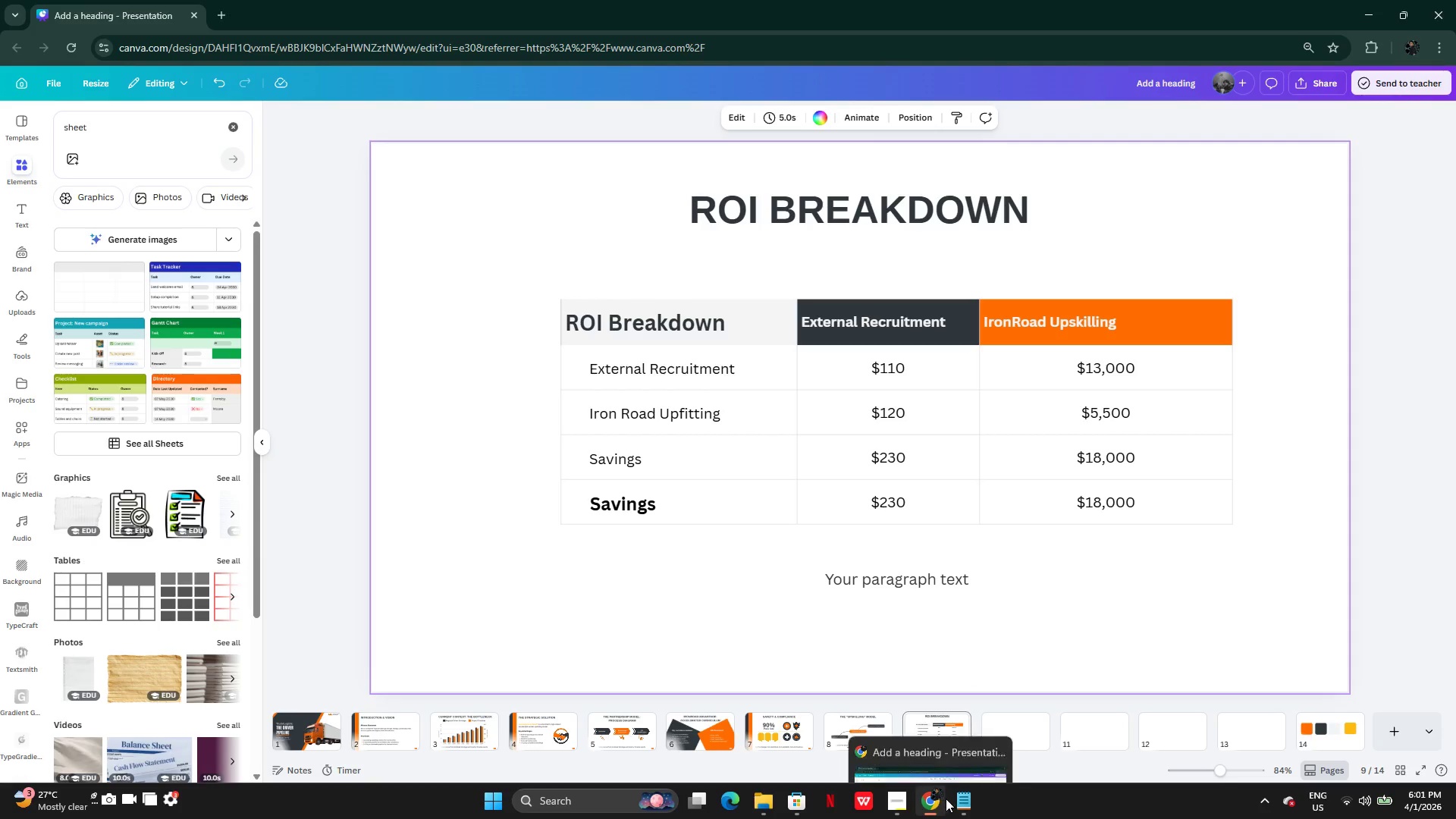 
left_click([968, 813])
 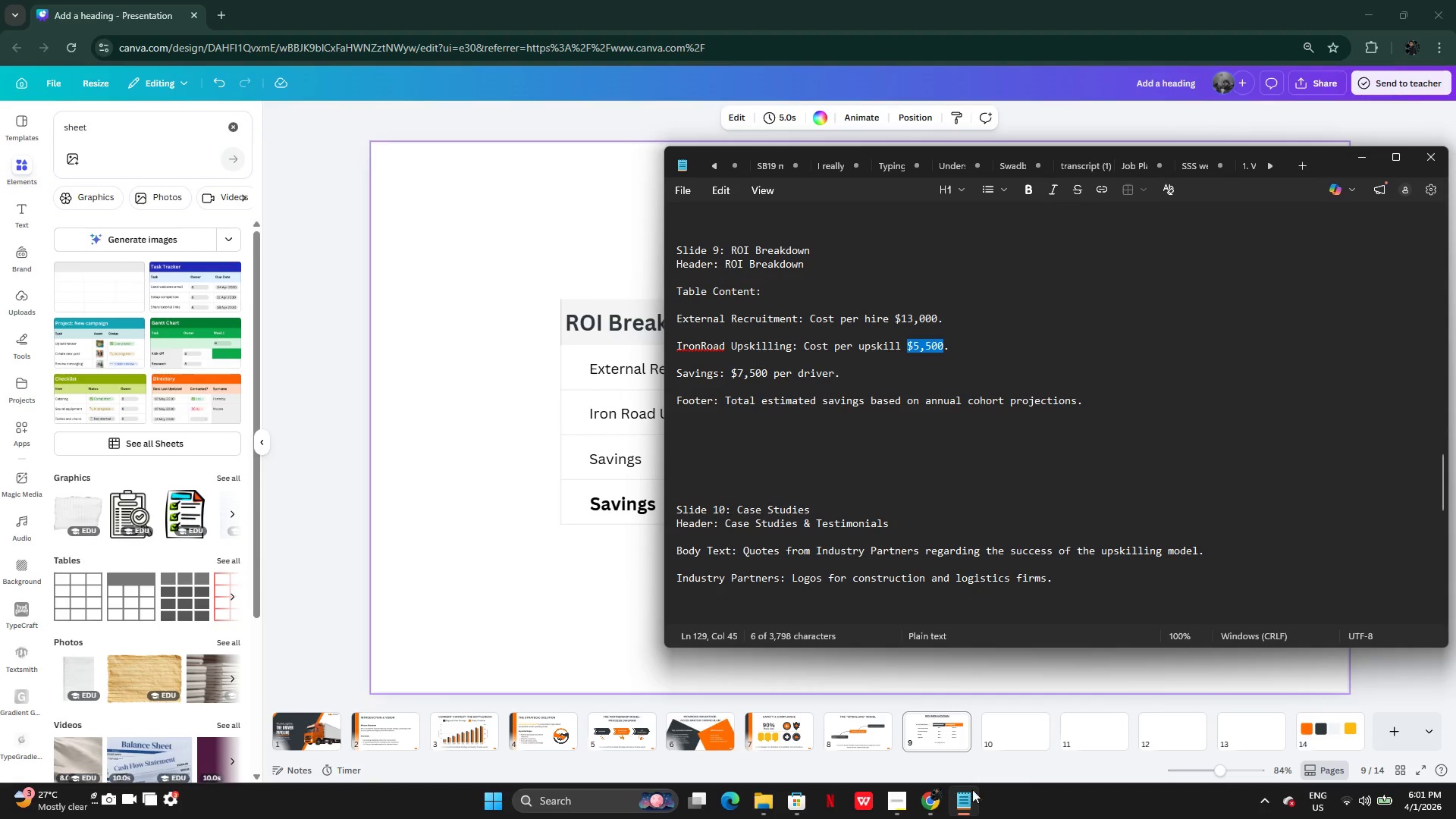 
left_click([968, 801])
 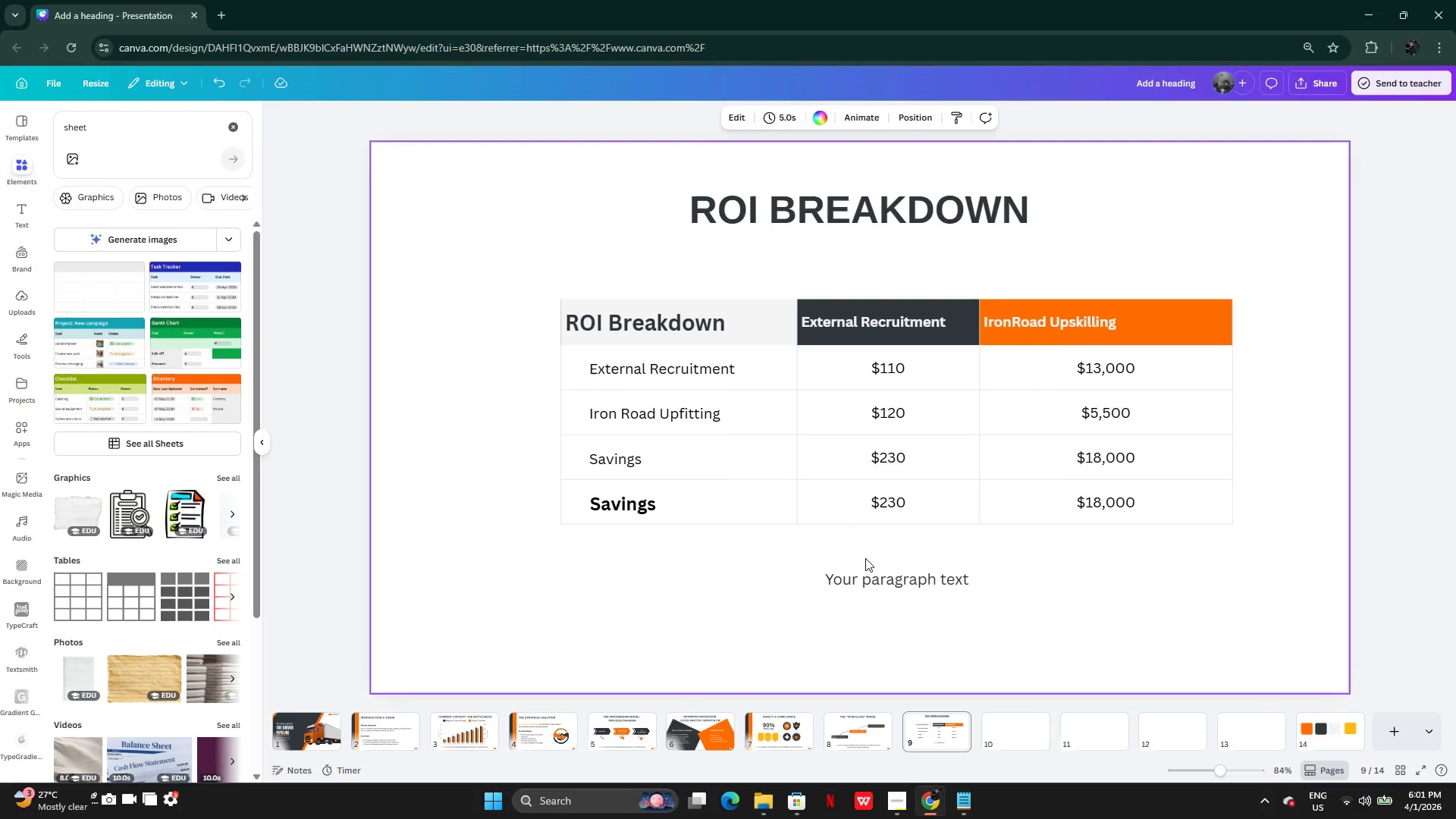 
left_click([864, 578])
 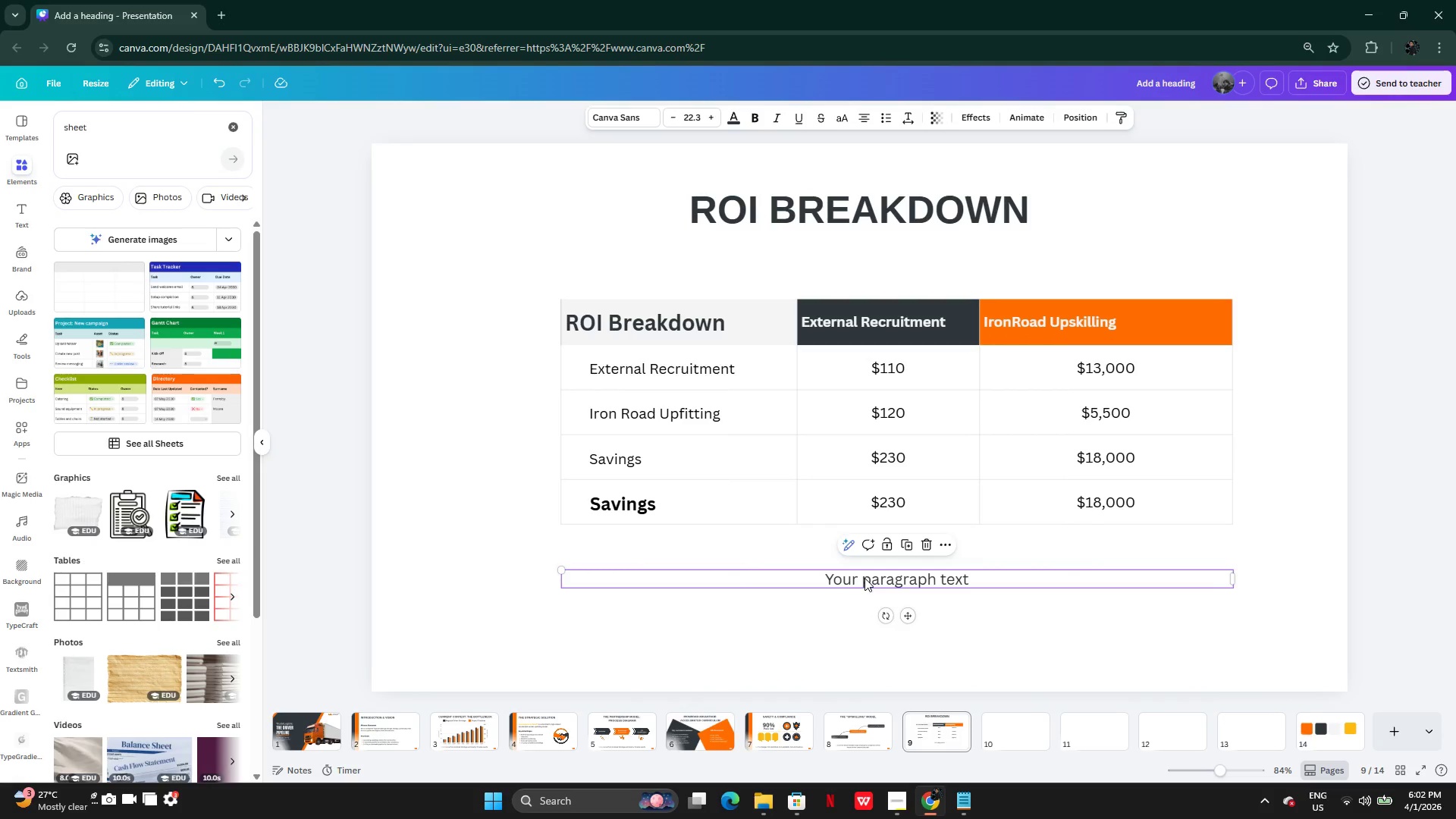 
key(Backspace)
 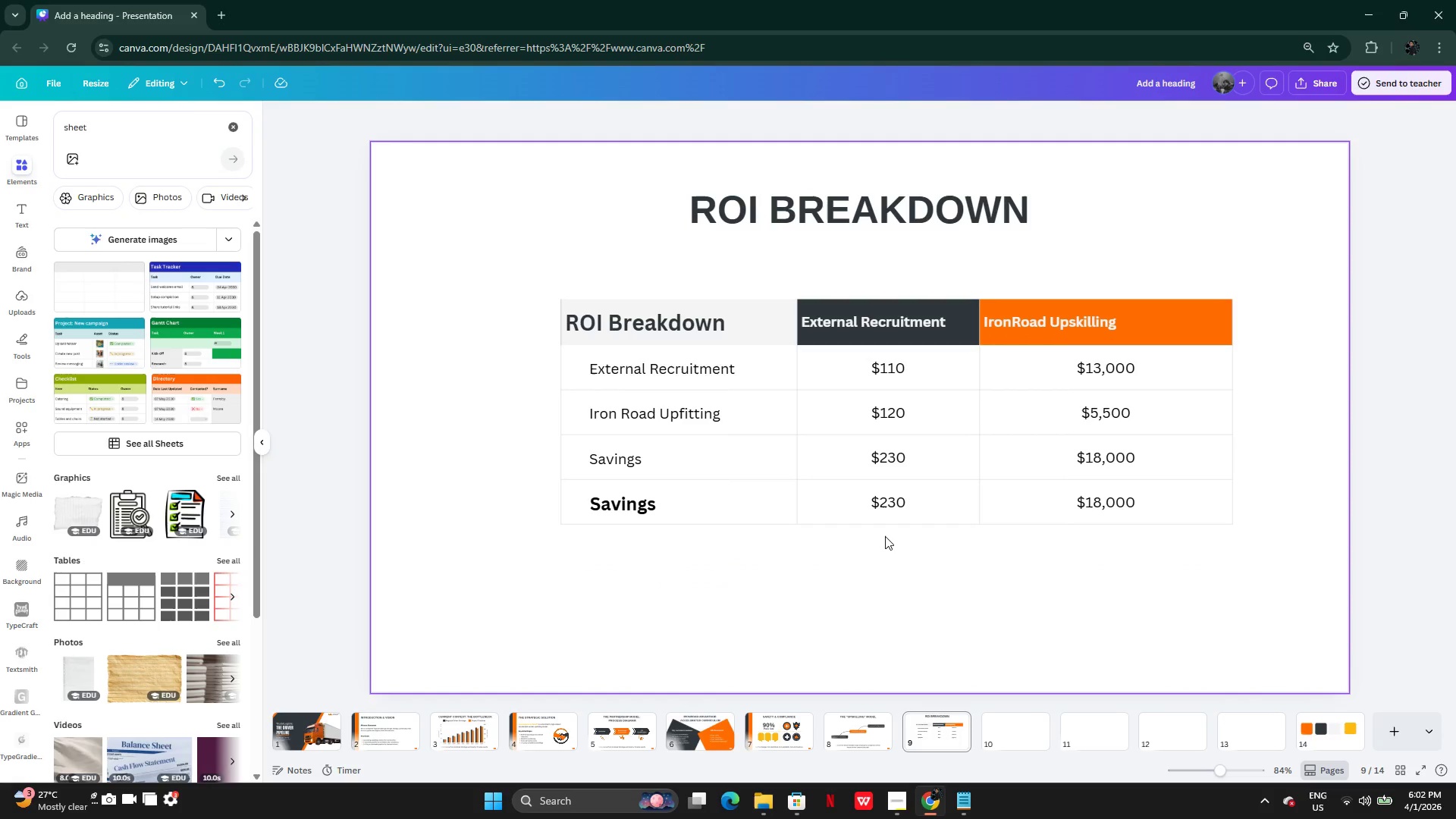 
left_click([885, 536])
 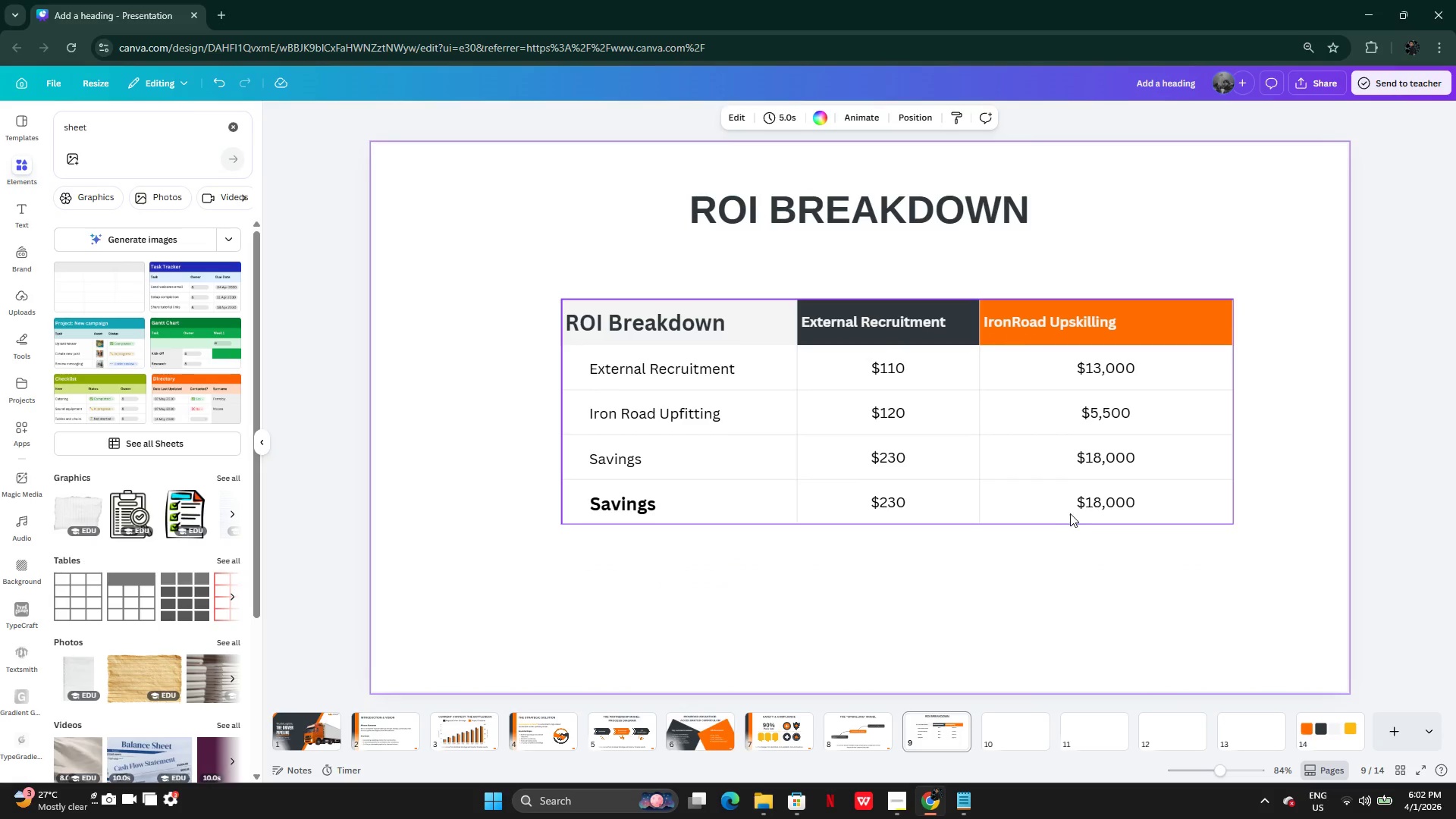 
left_click([1049, 512])
 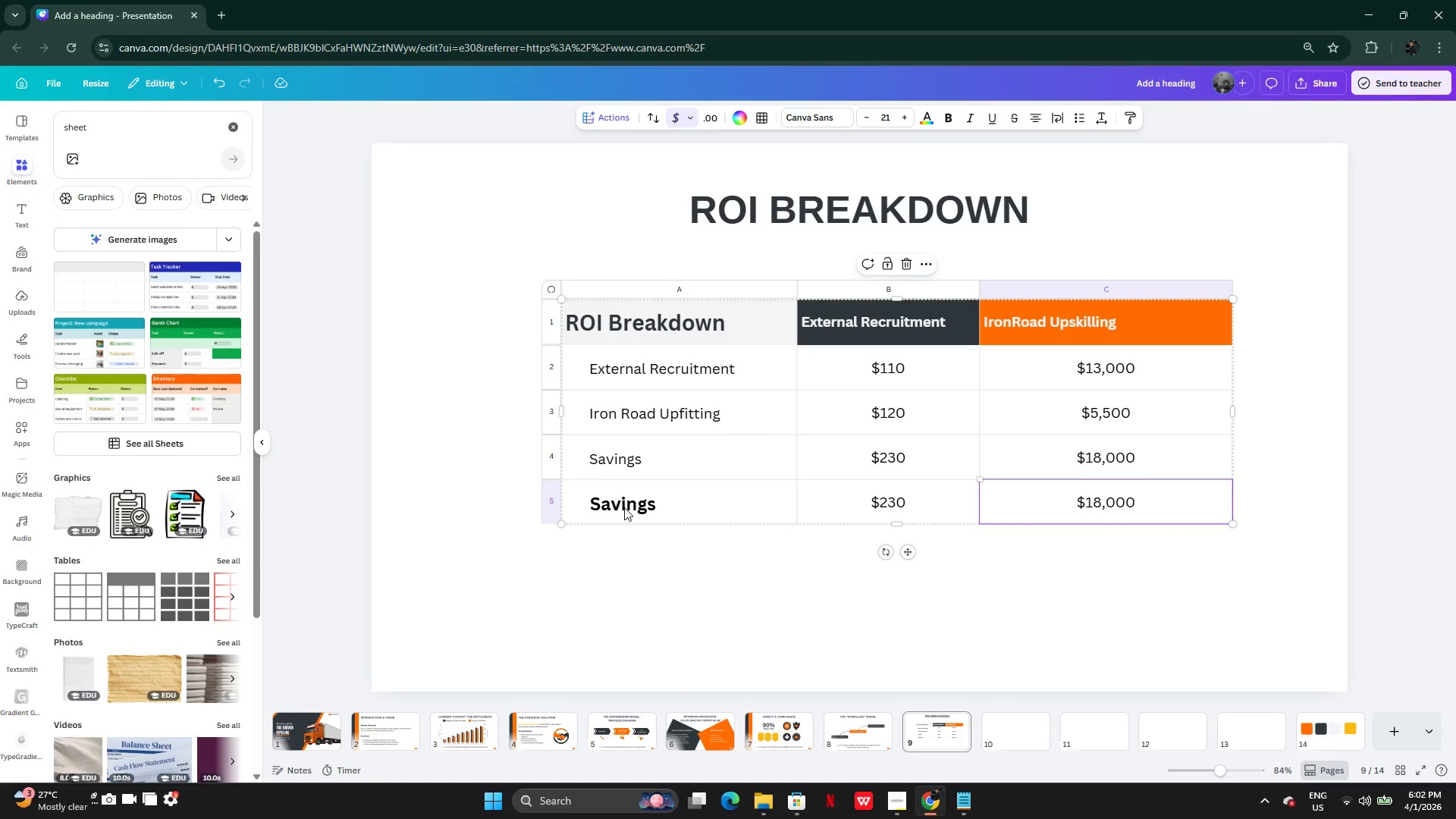 
double_click([624, 507])
 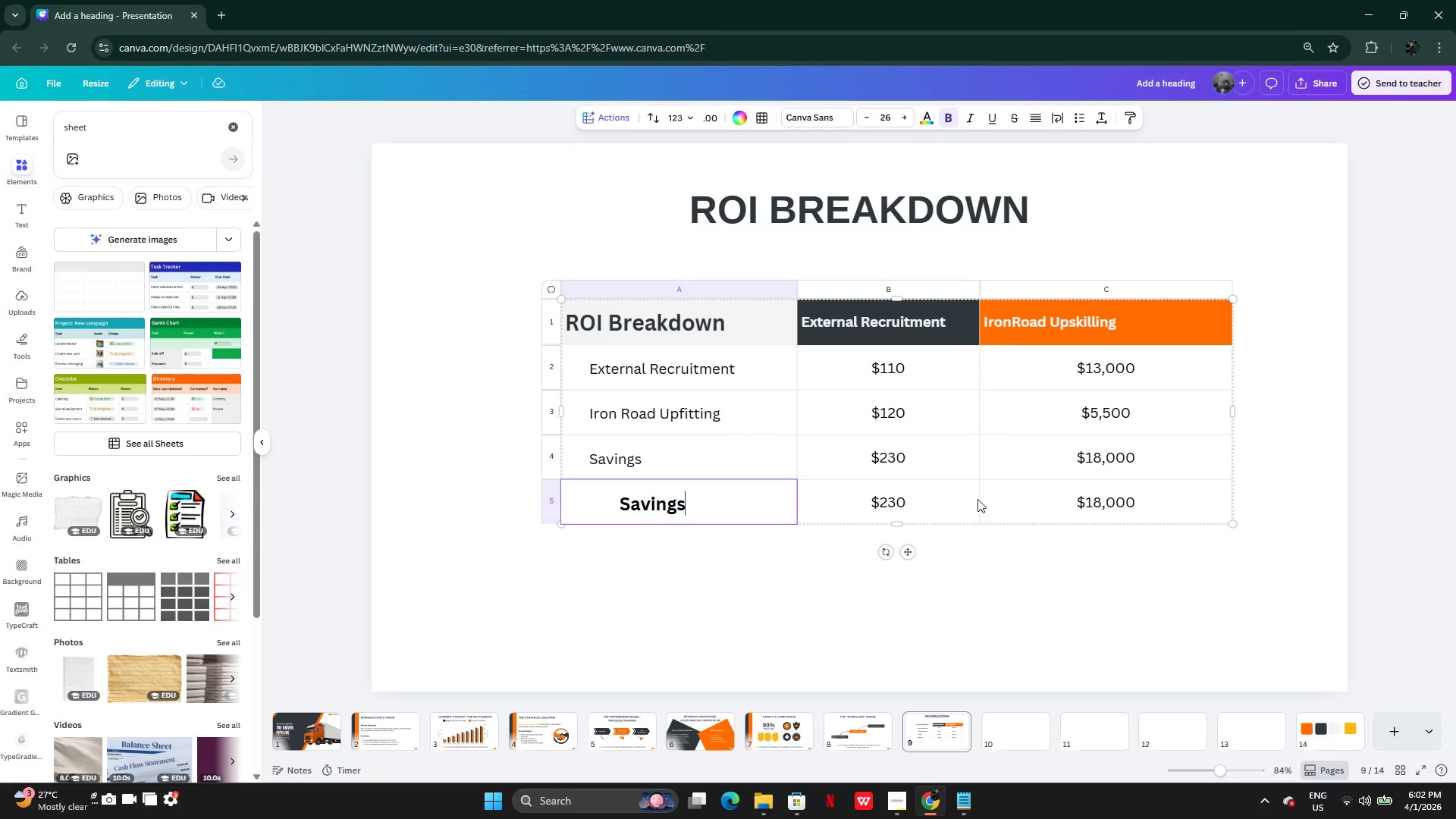 
left_click([1050, 497])
 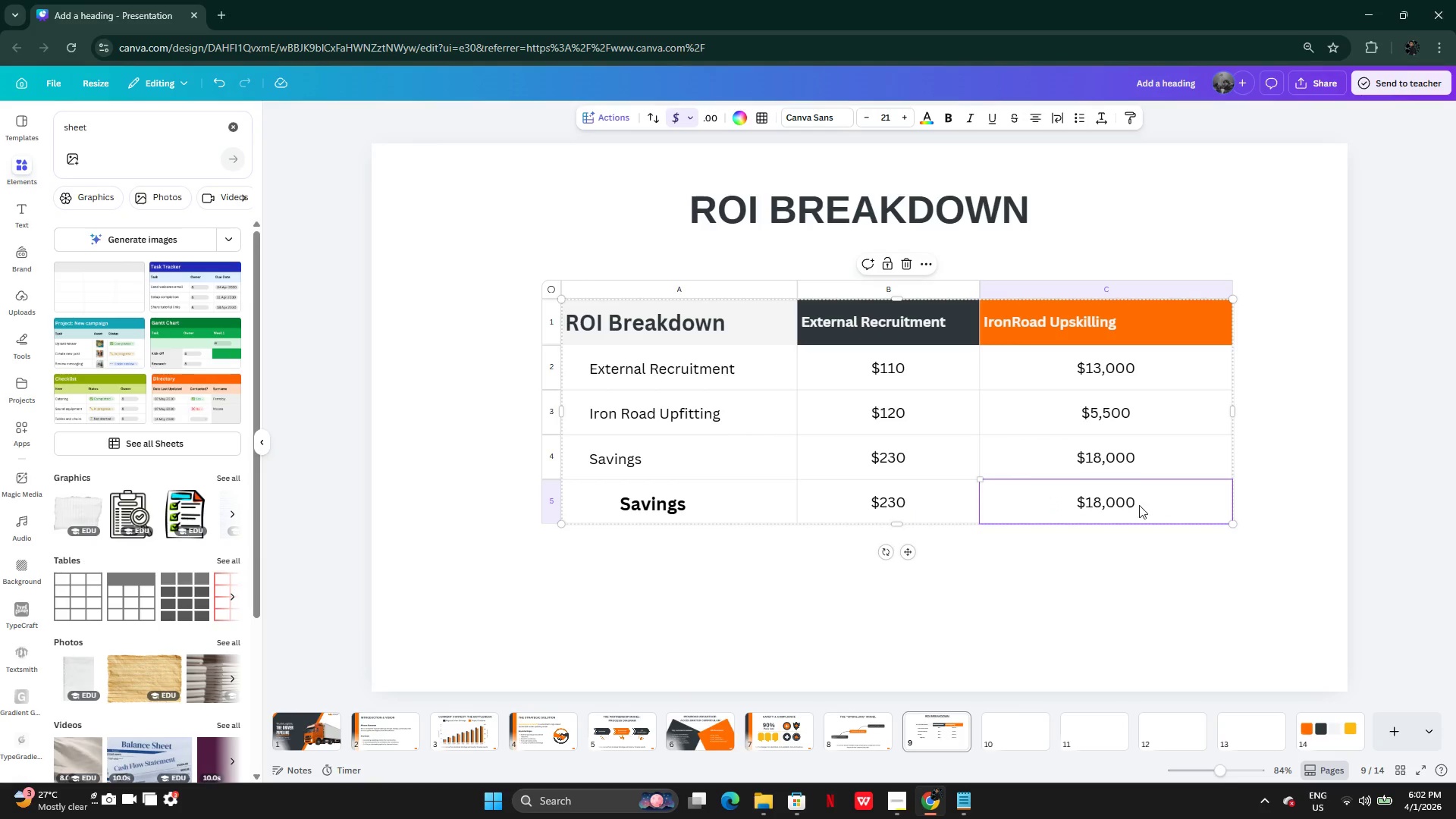 
double_click([1138, 506])
 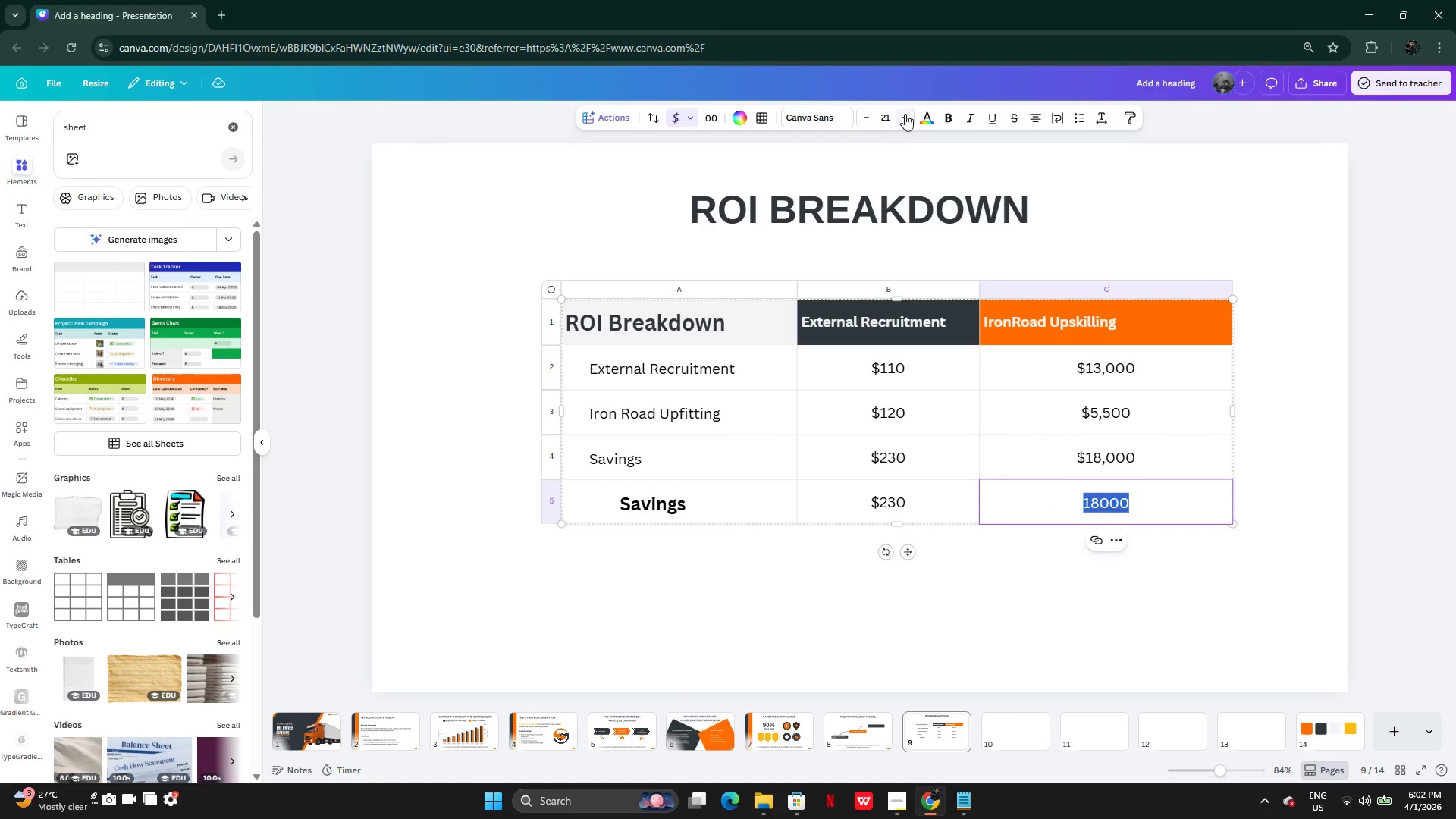 
double_click([905, 114])
 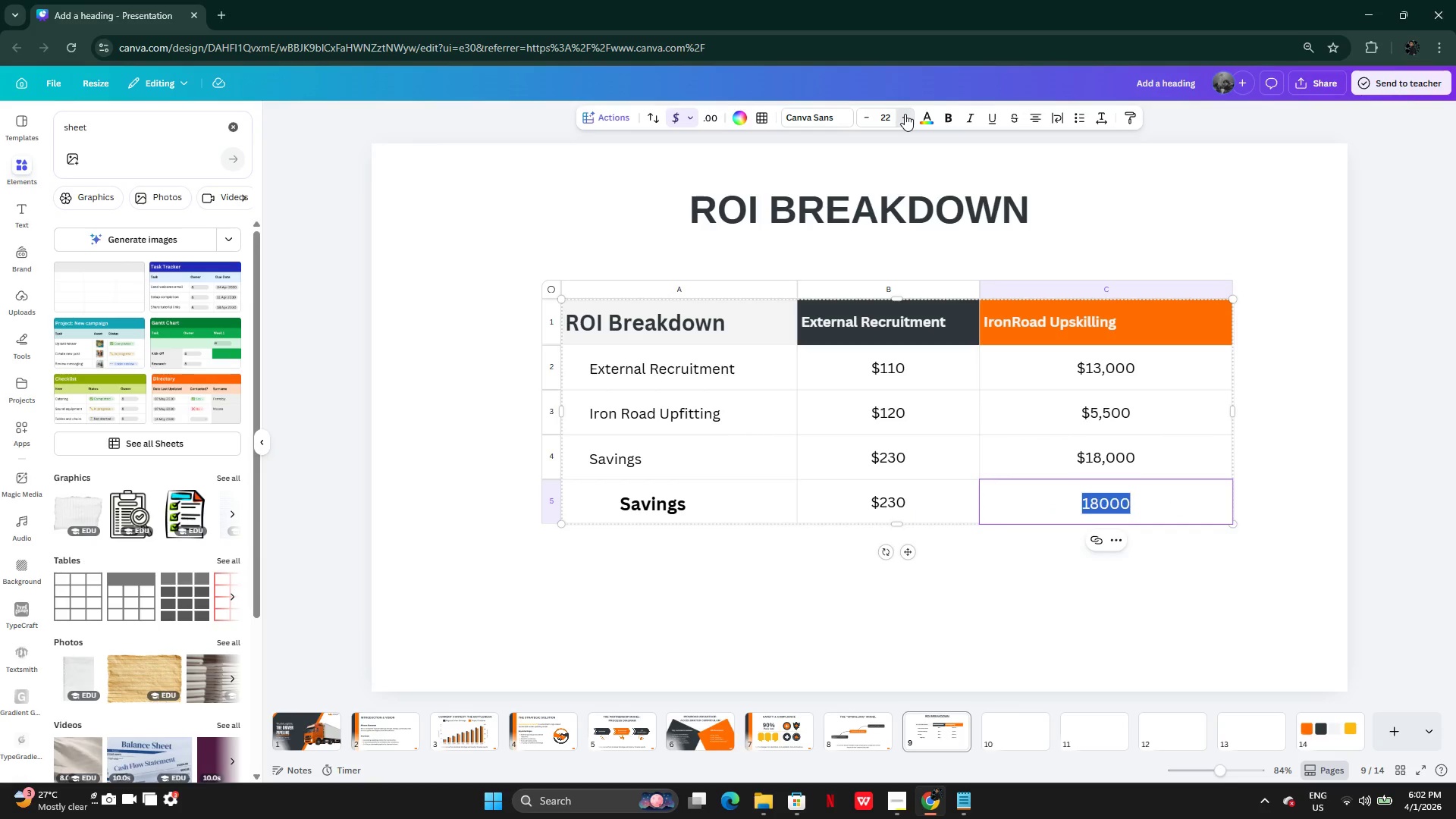 
triple_click([905, 114])
 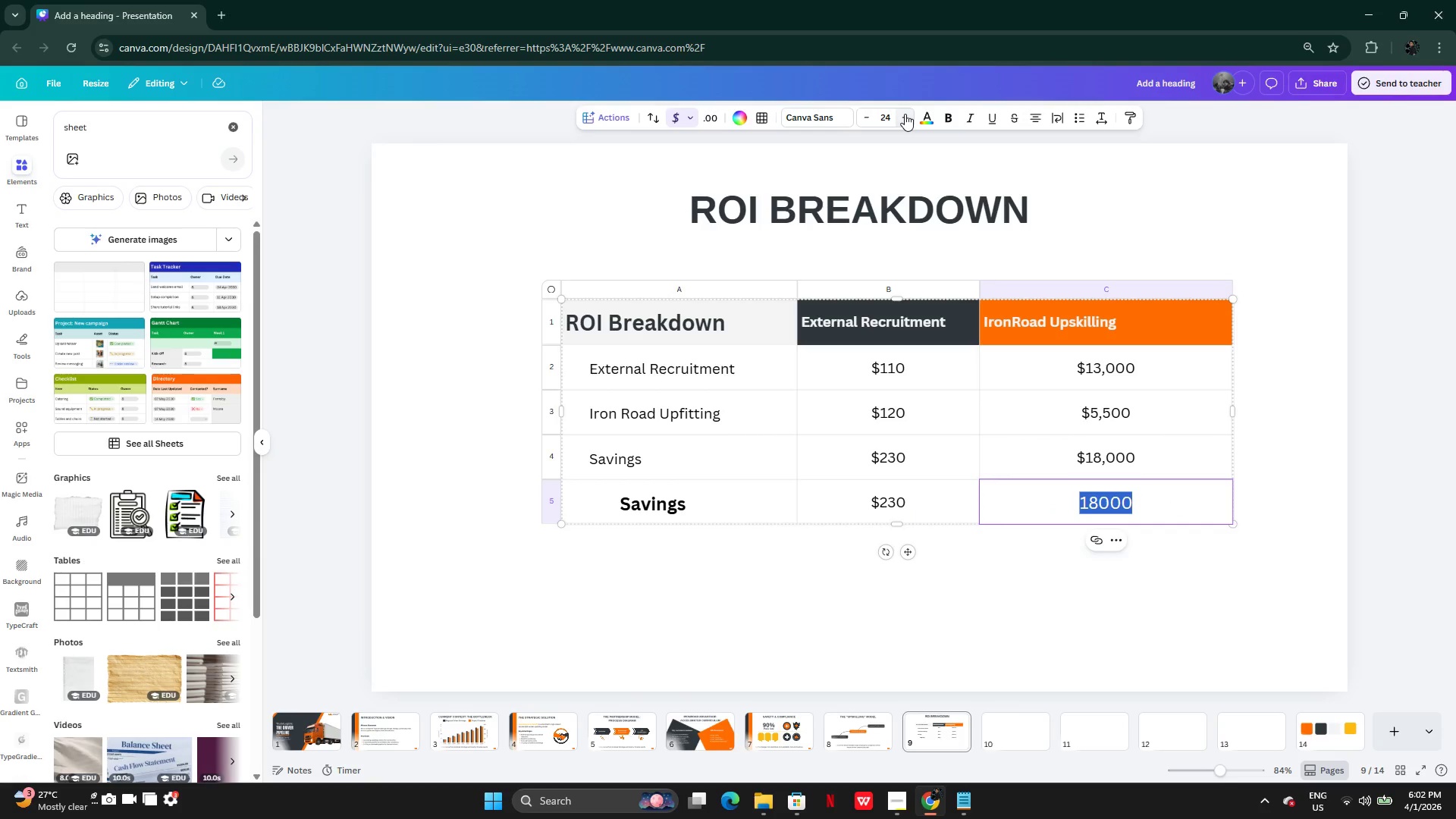 
left_click([905, 114])
 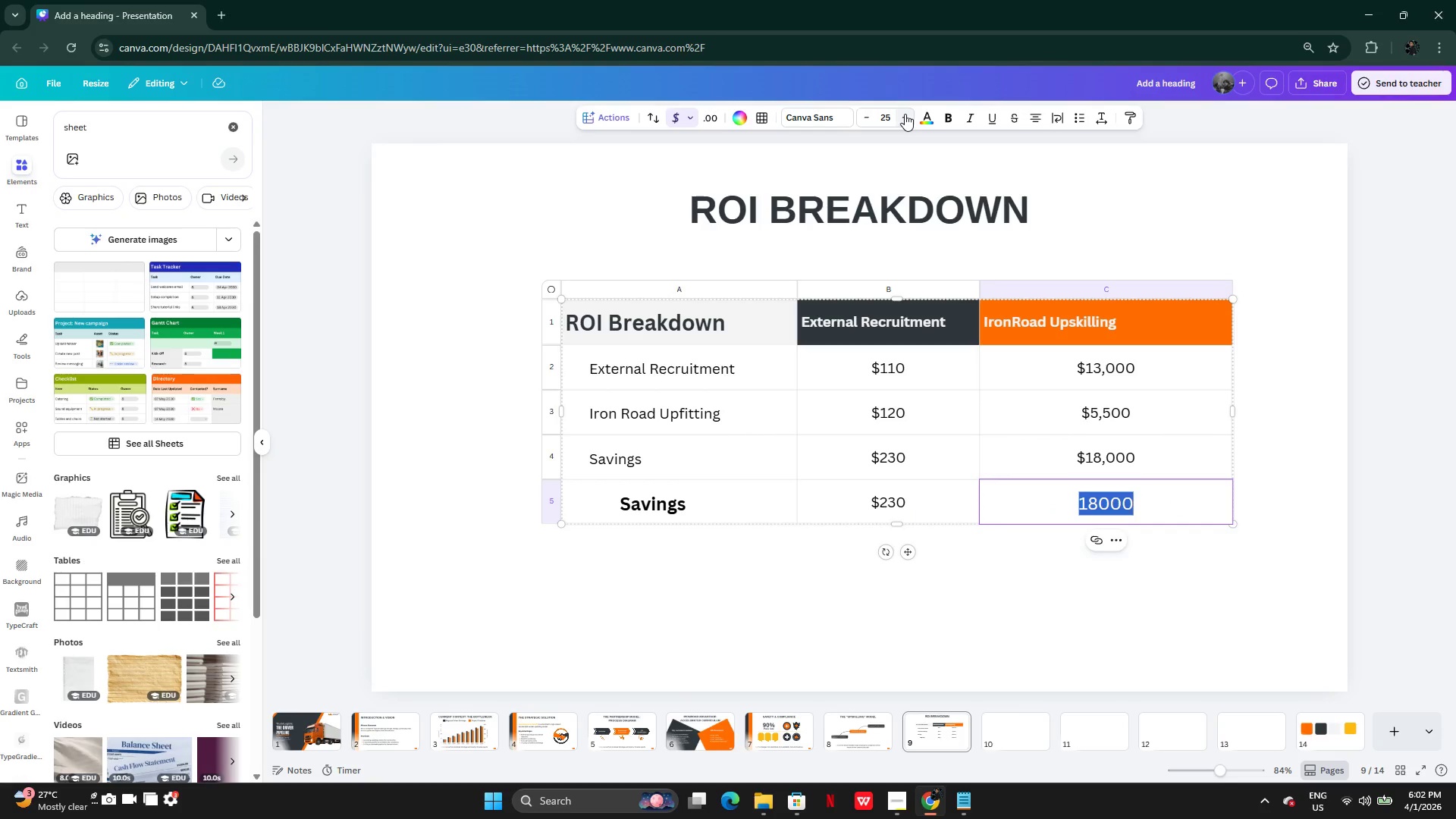 
left_click([905, 114])
 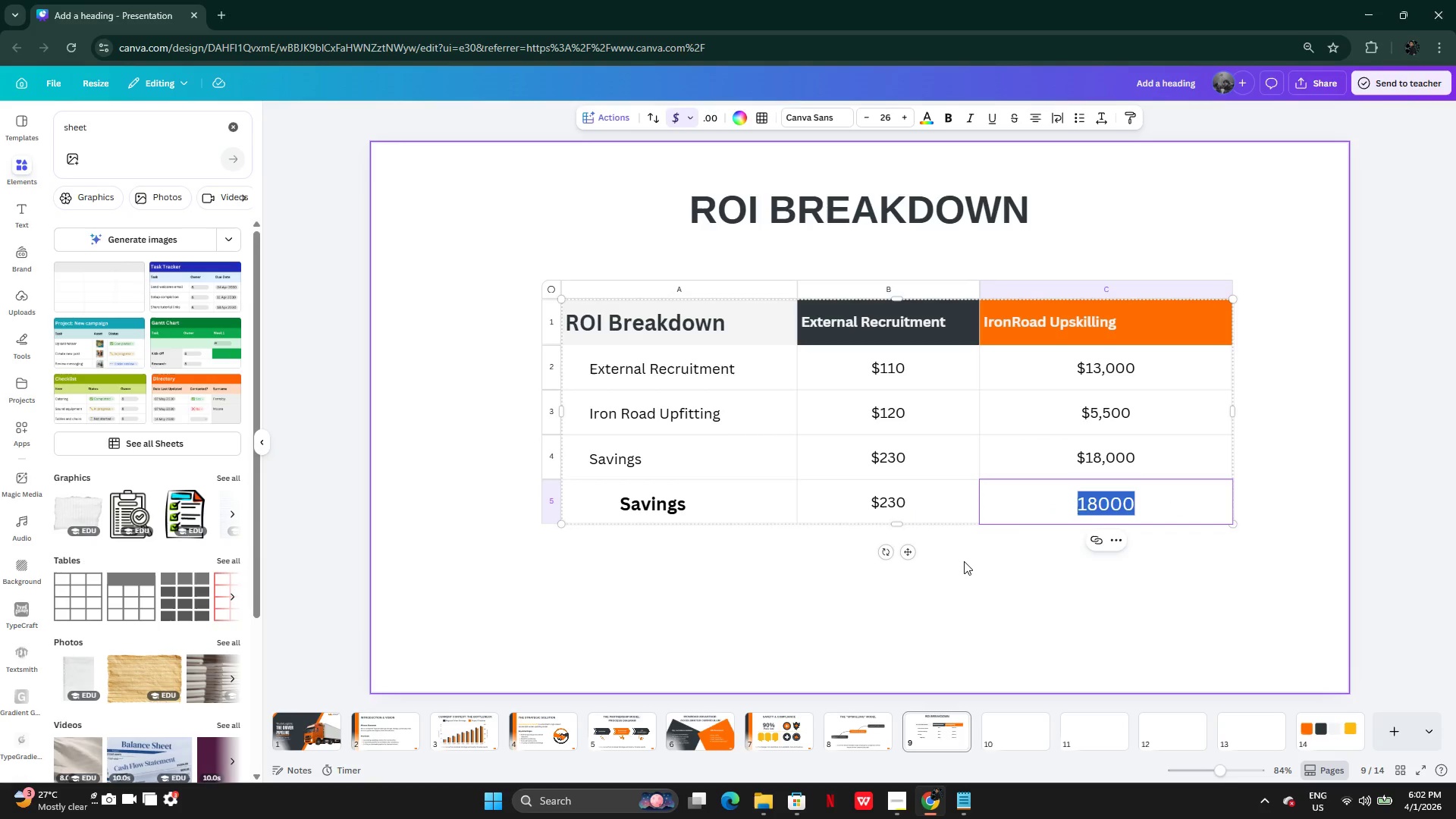 
left_click([964, 562])
 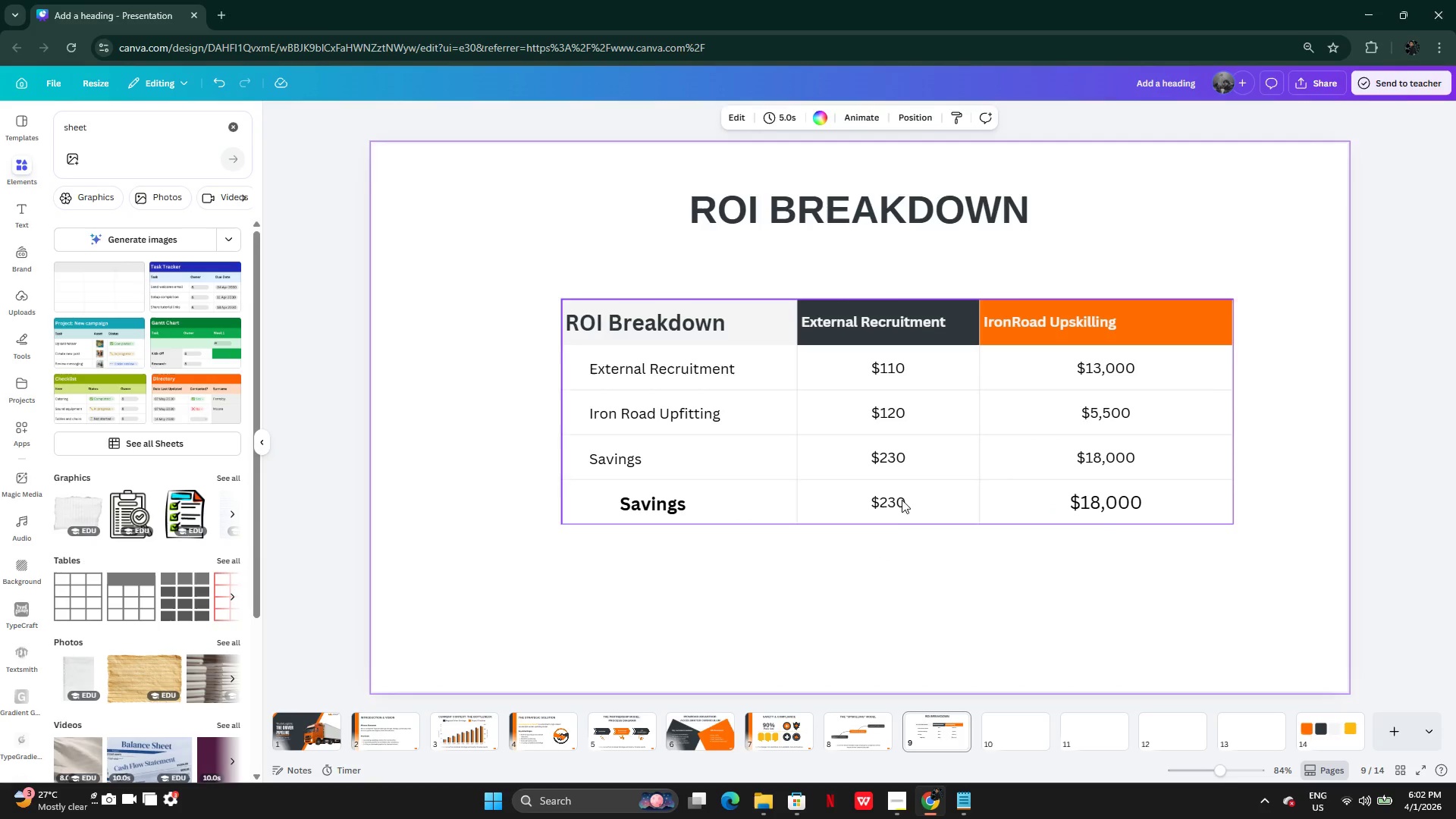 
double_click([902, 500])
 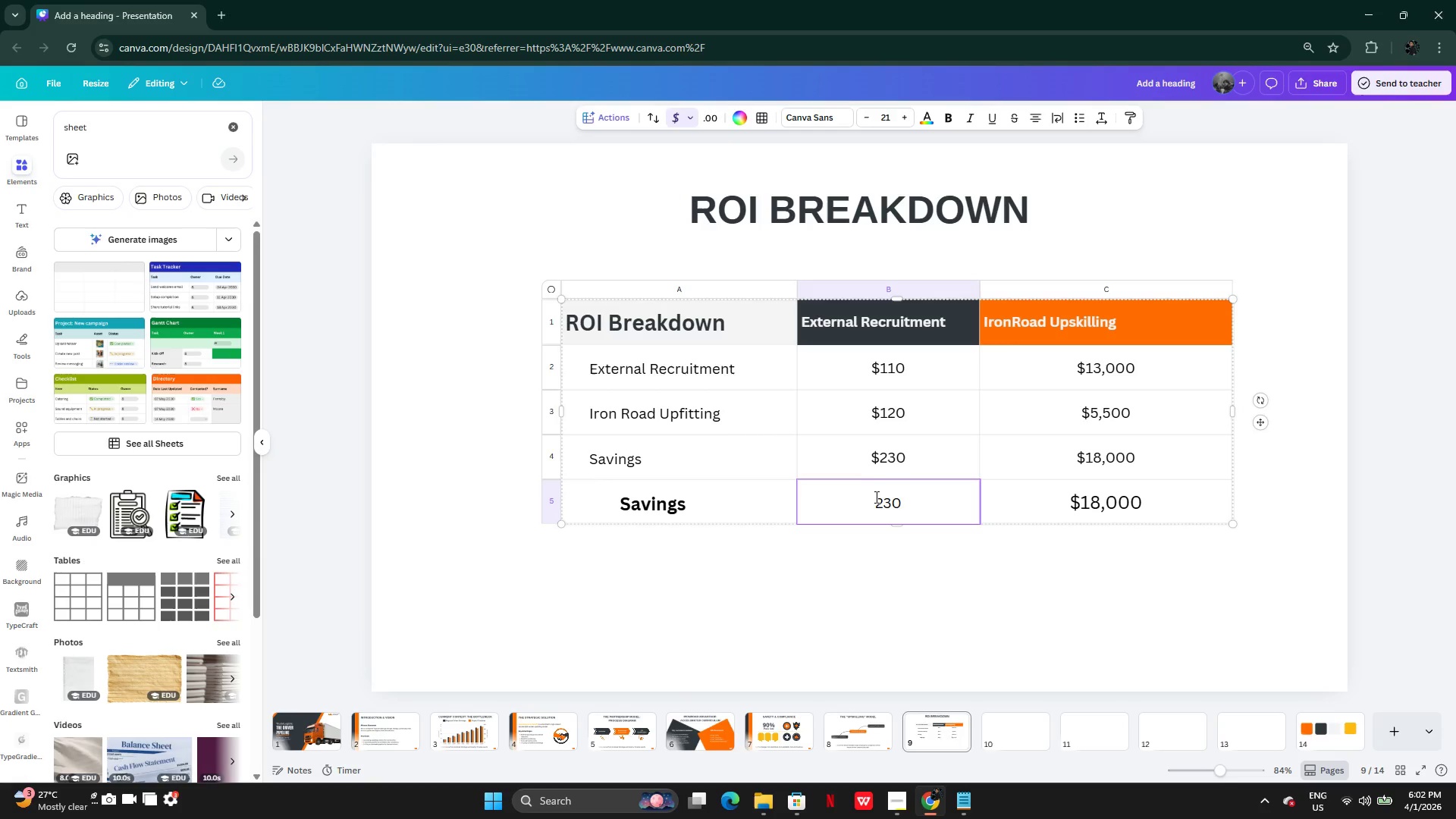 
key(Shift+A)
 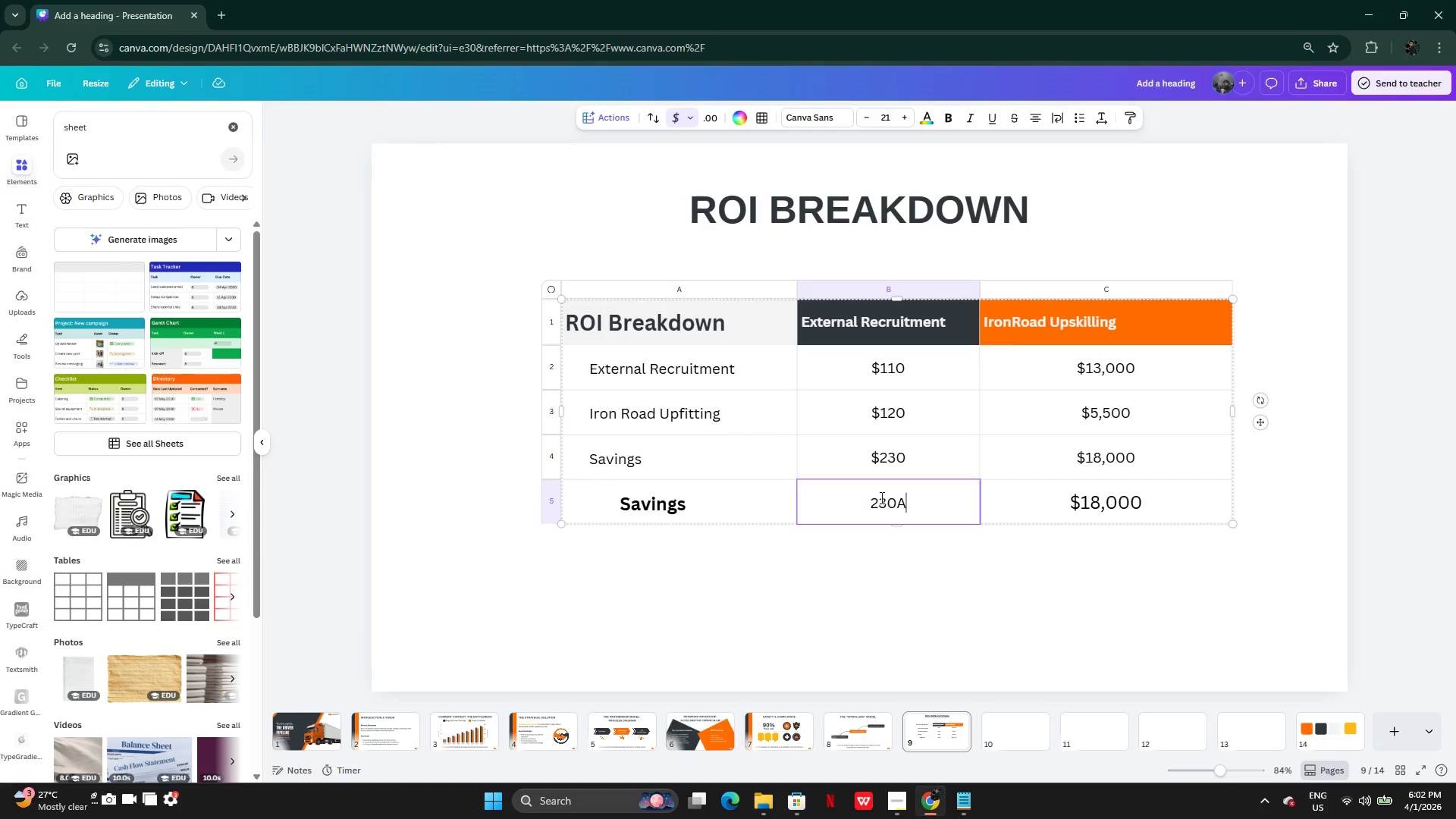 
key(Control+Z)
 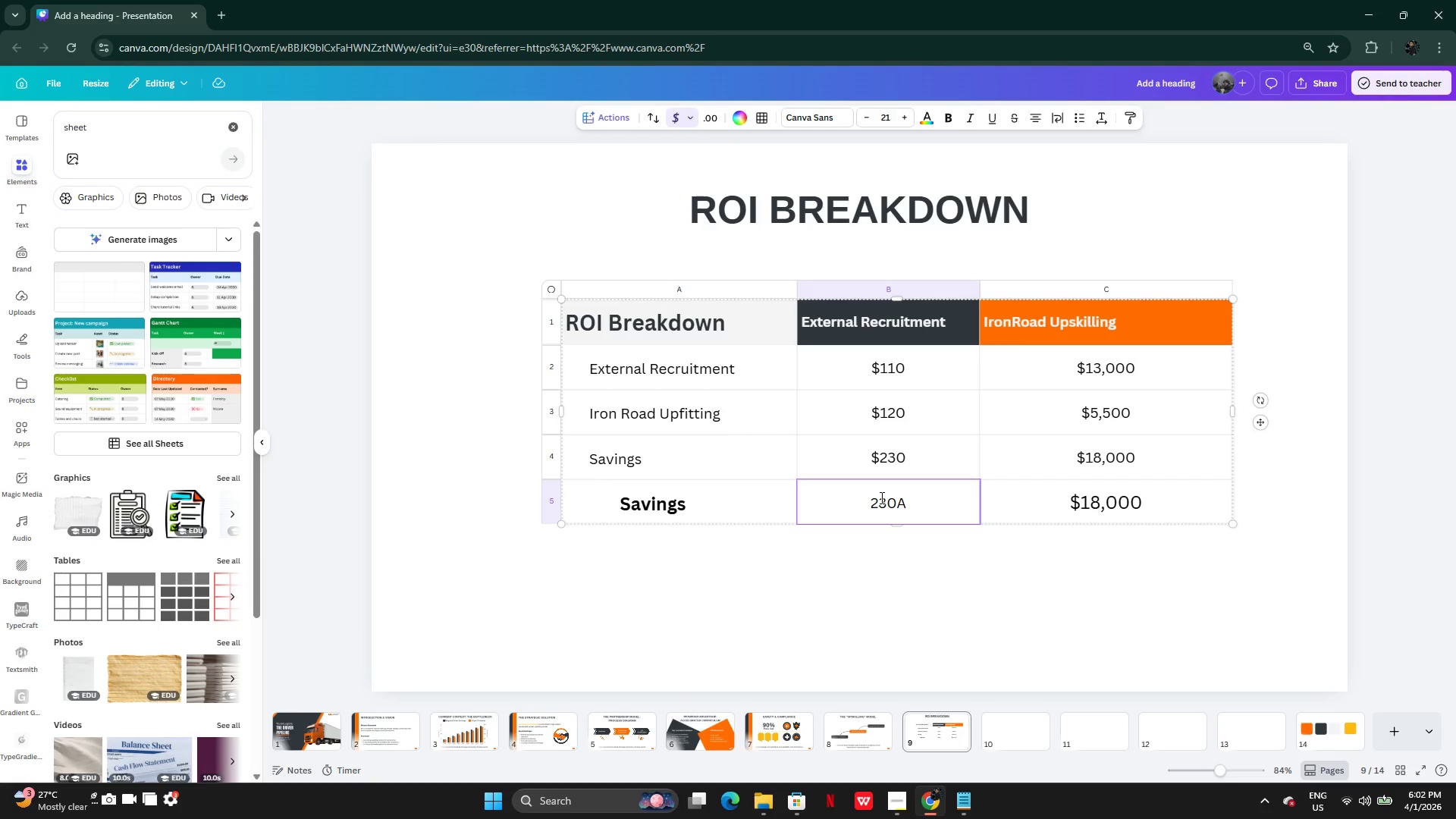 
key(Backspace)
 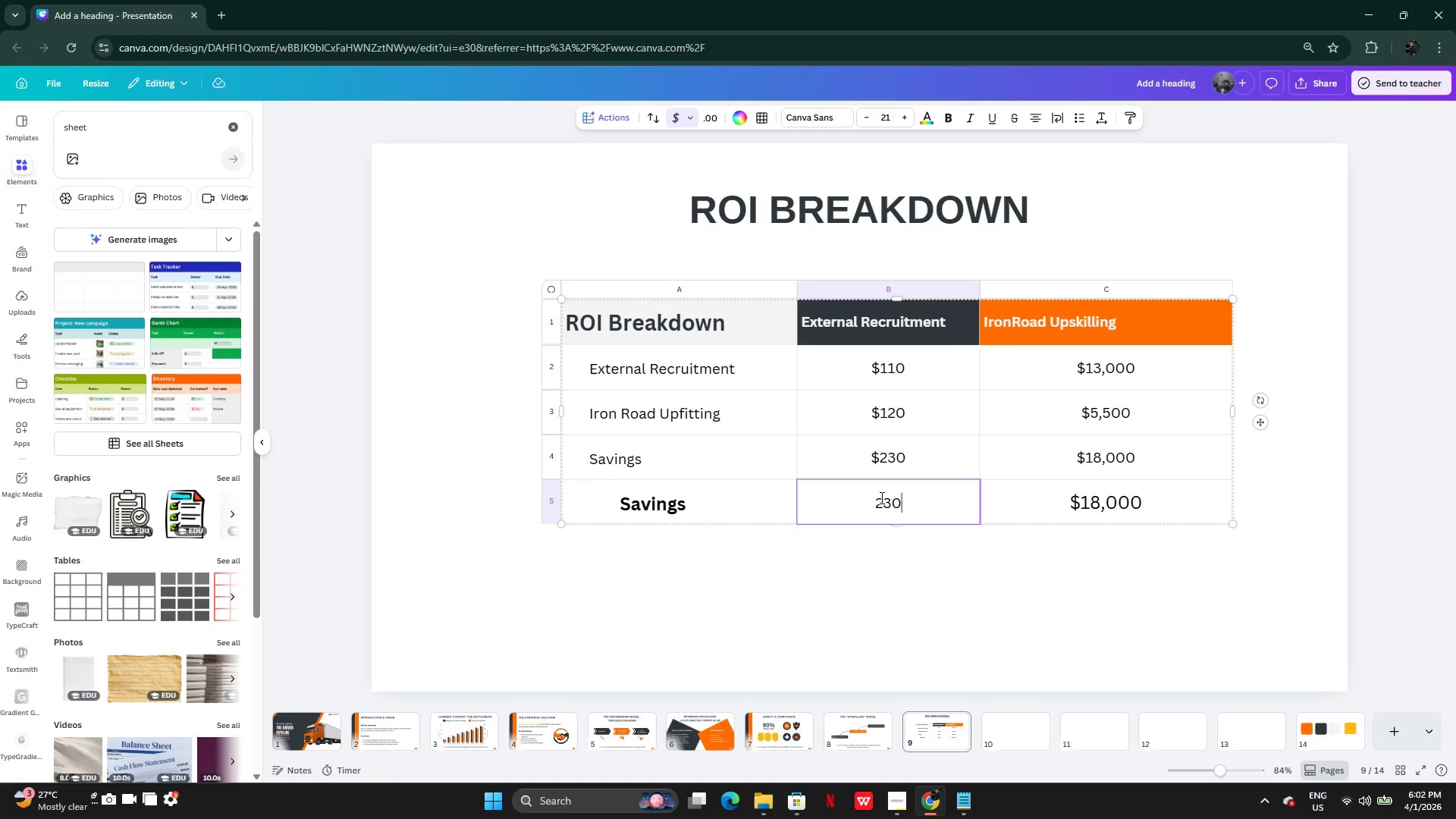 
key(Control+A)
 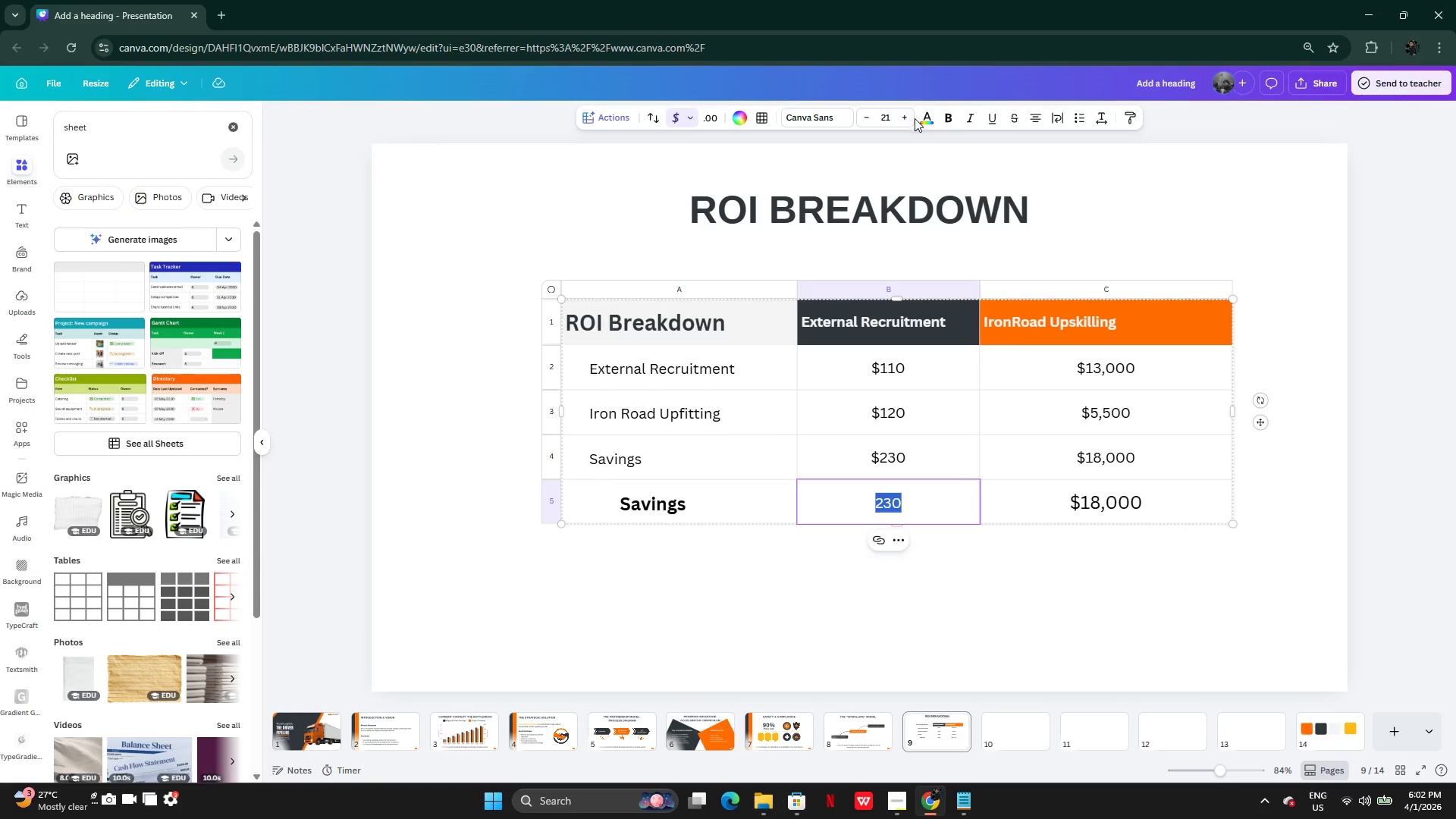 
double_click([903, 118])
 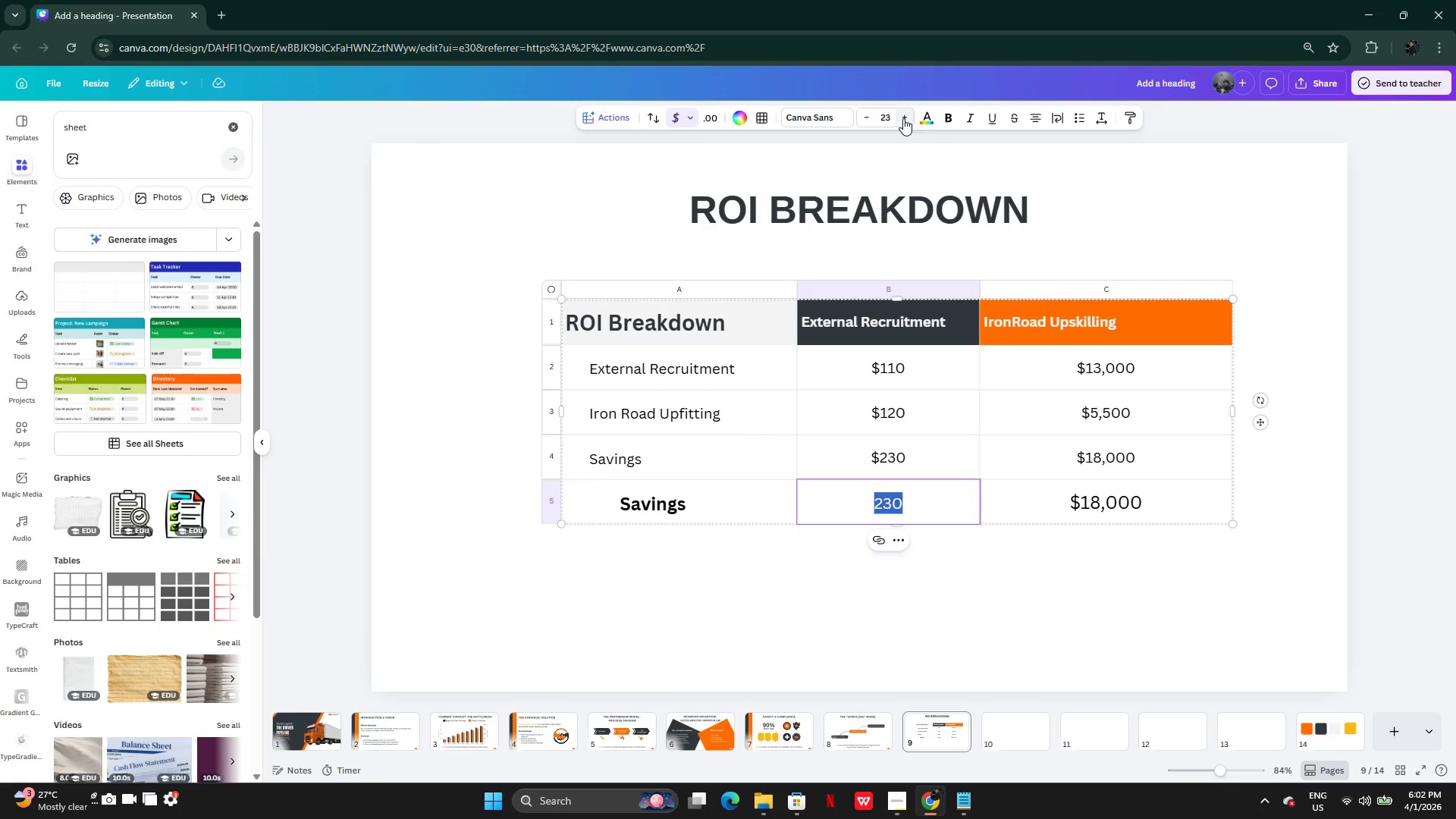 
triple_click([903, 118])
 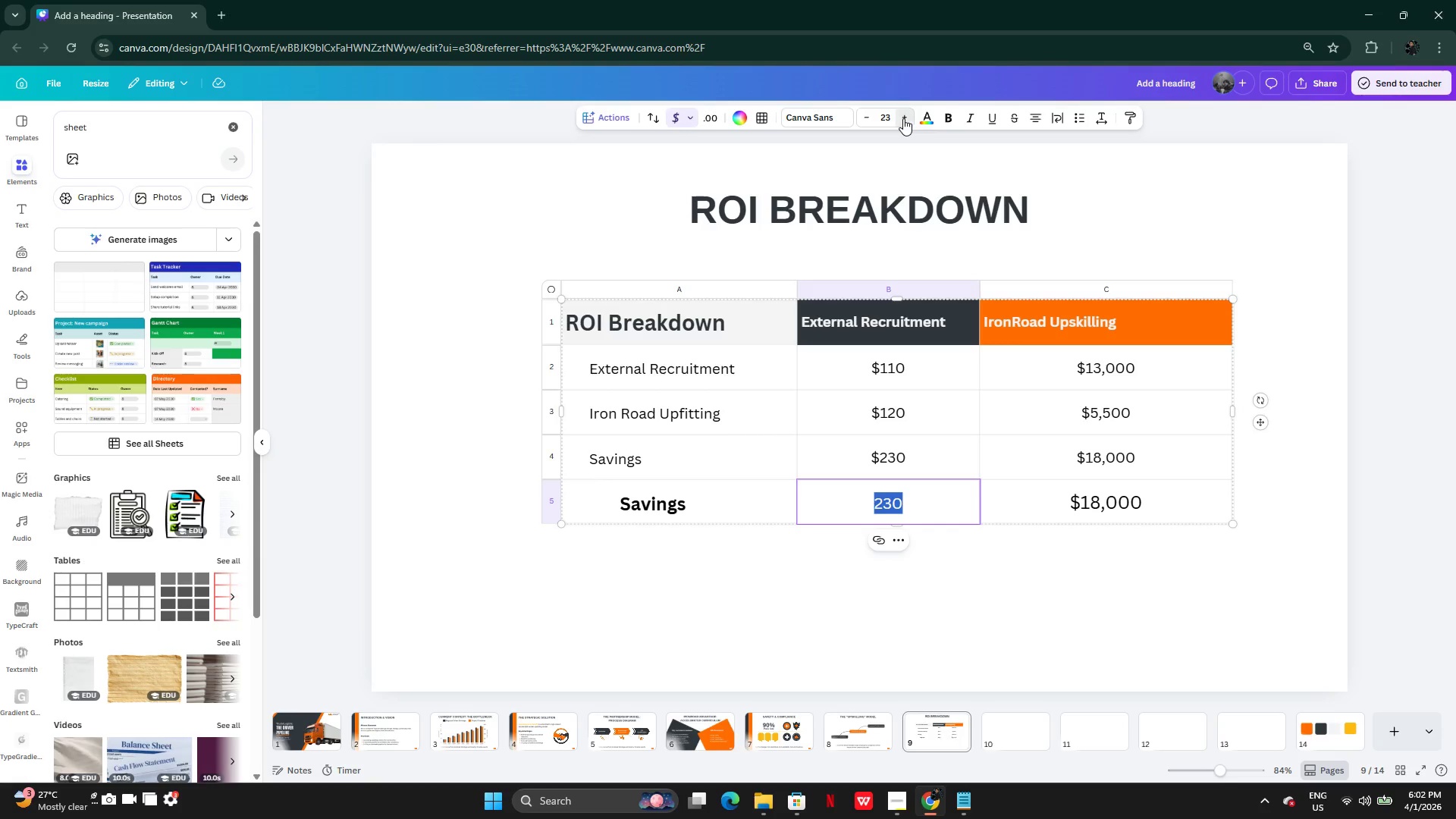 
triple_click([903, 118])
 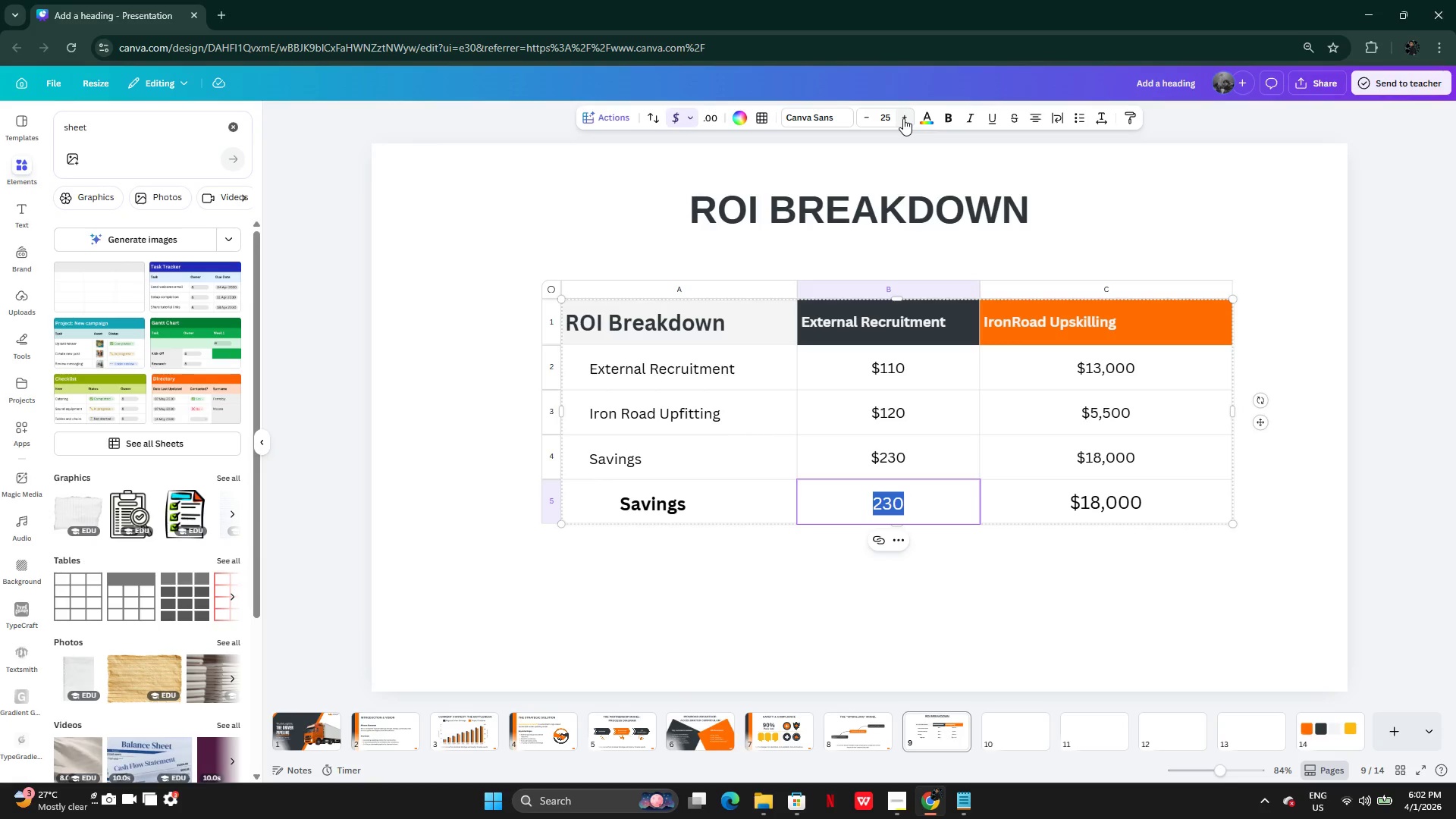 
triple_click([903, 118])
 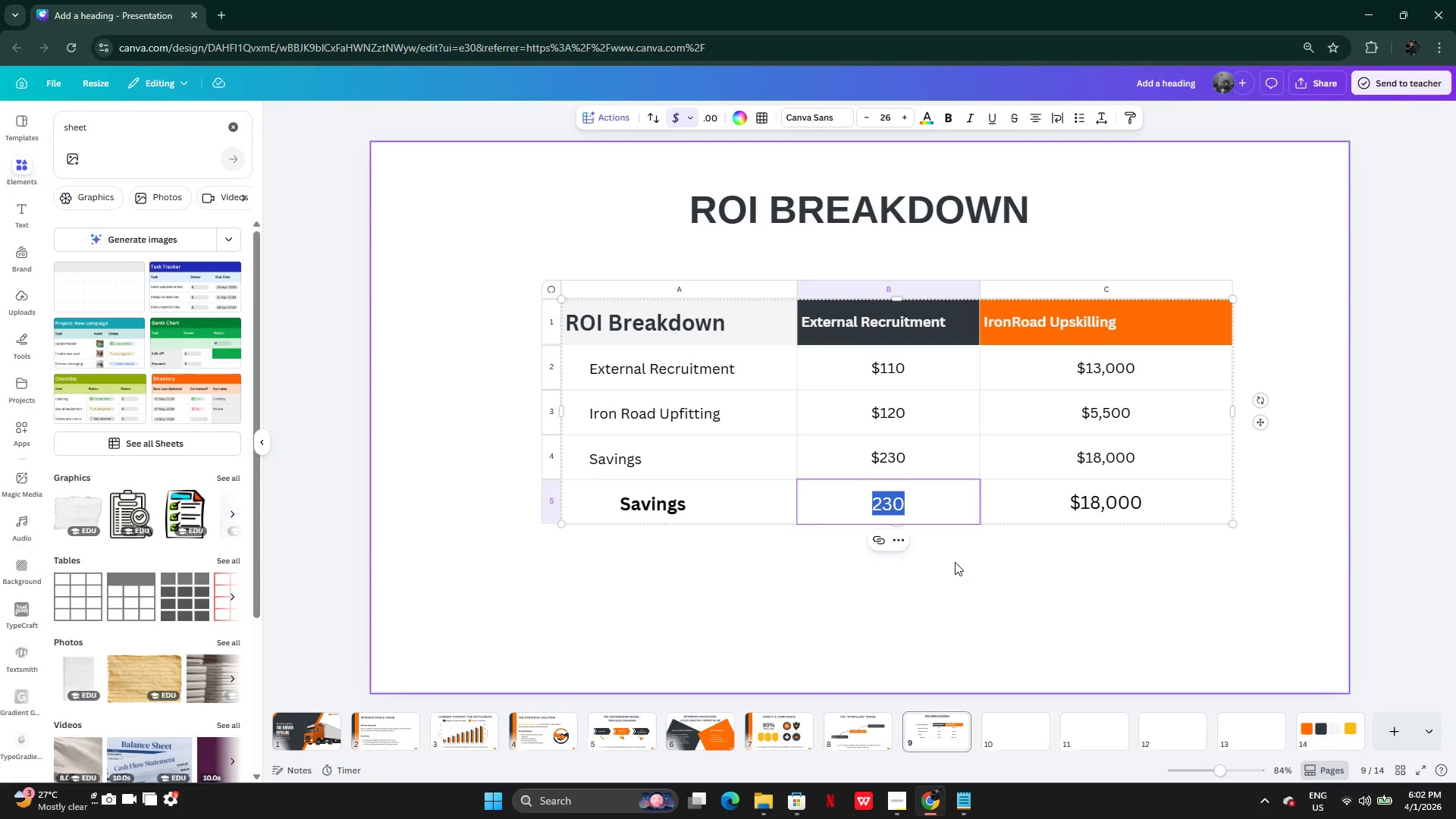 
left_click([958, 566])
 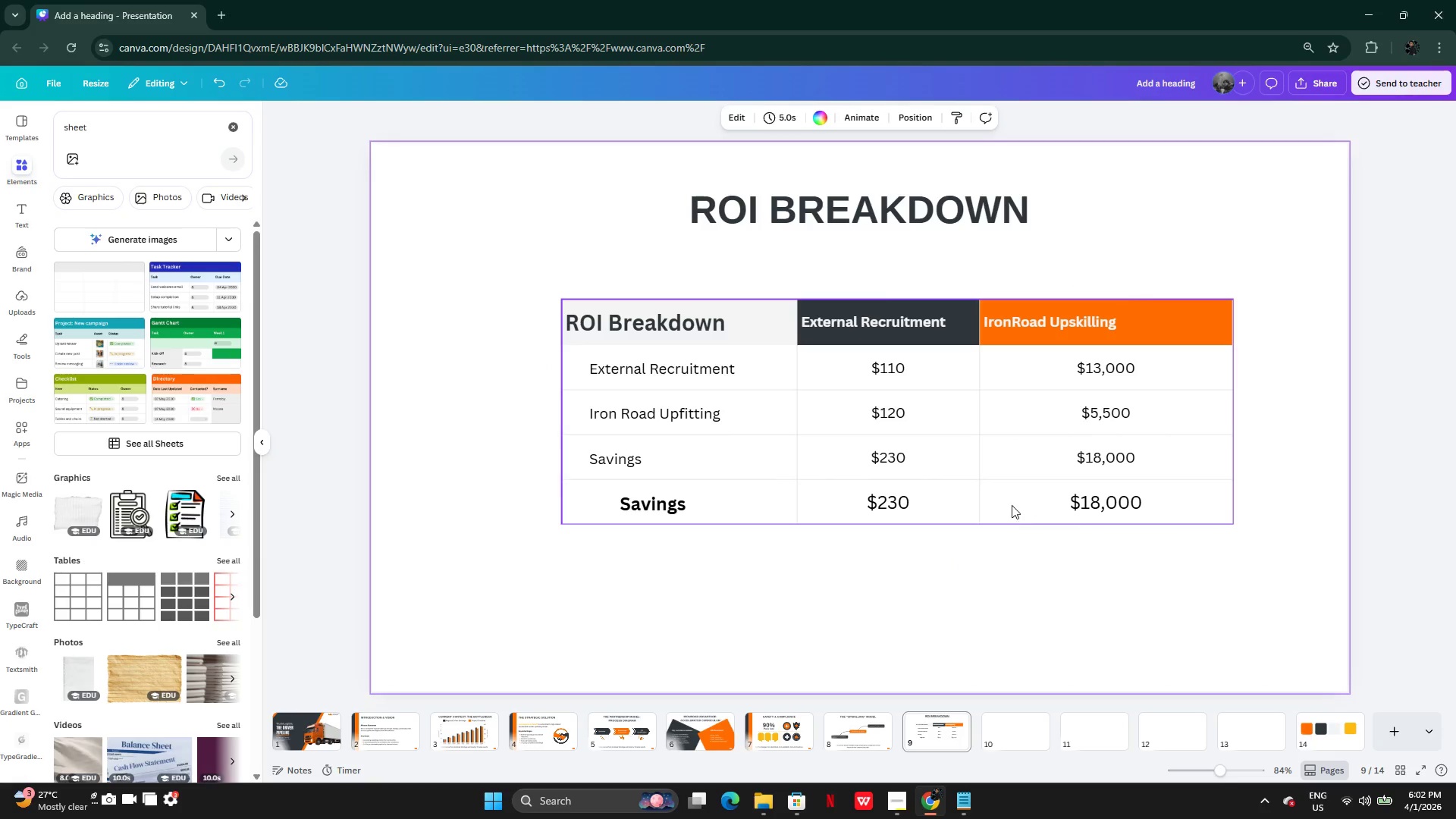 
left_click([1015, 502])
 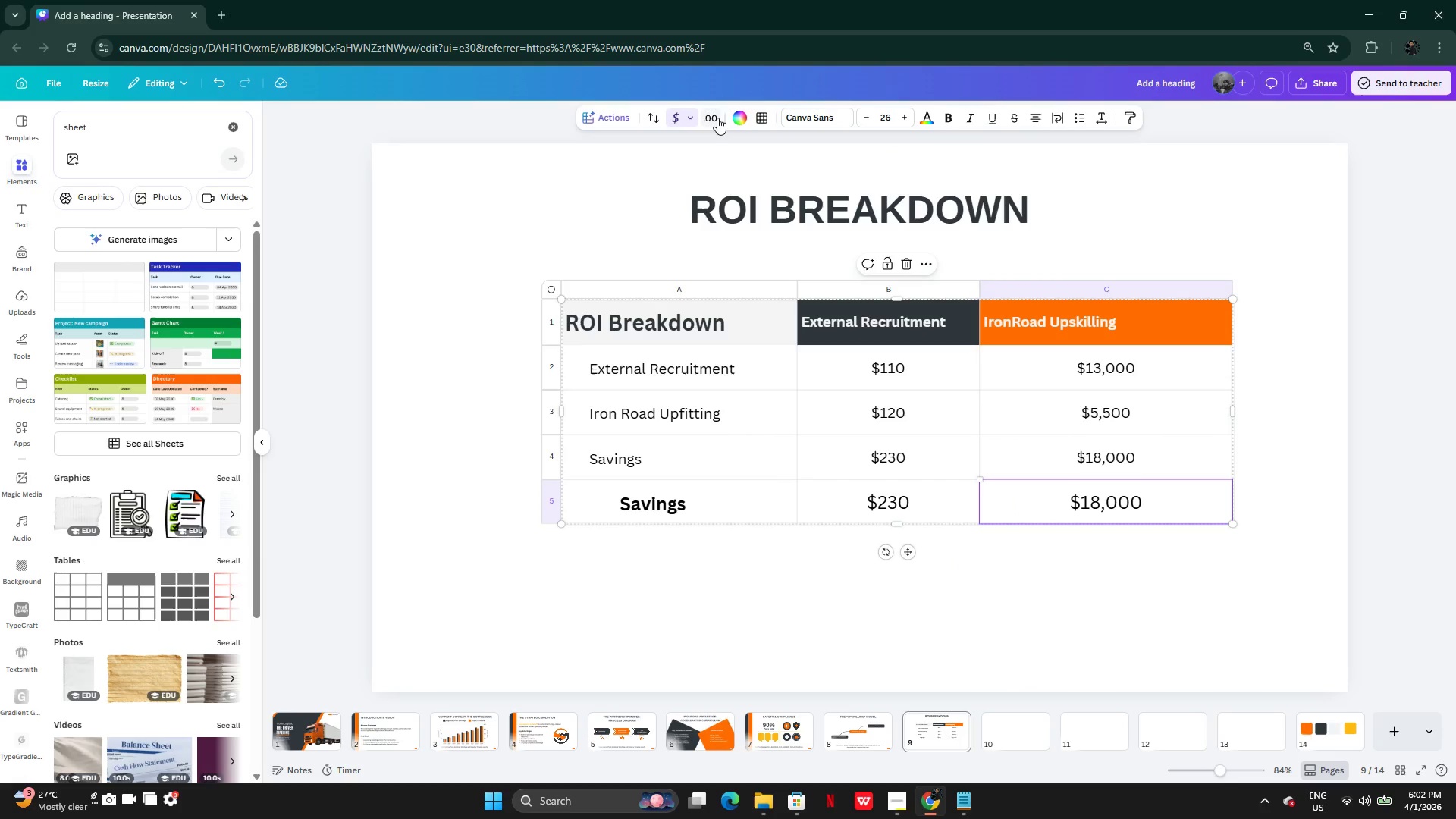 
left_click([733, 117])
 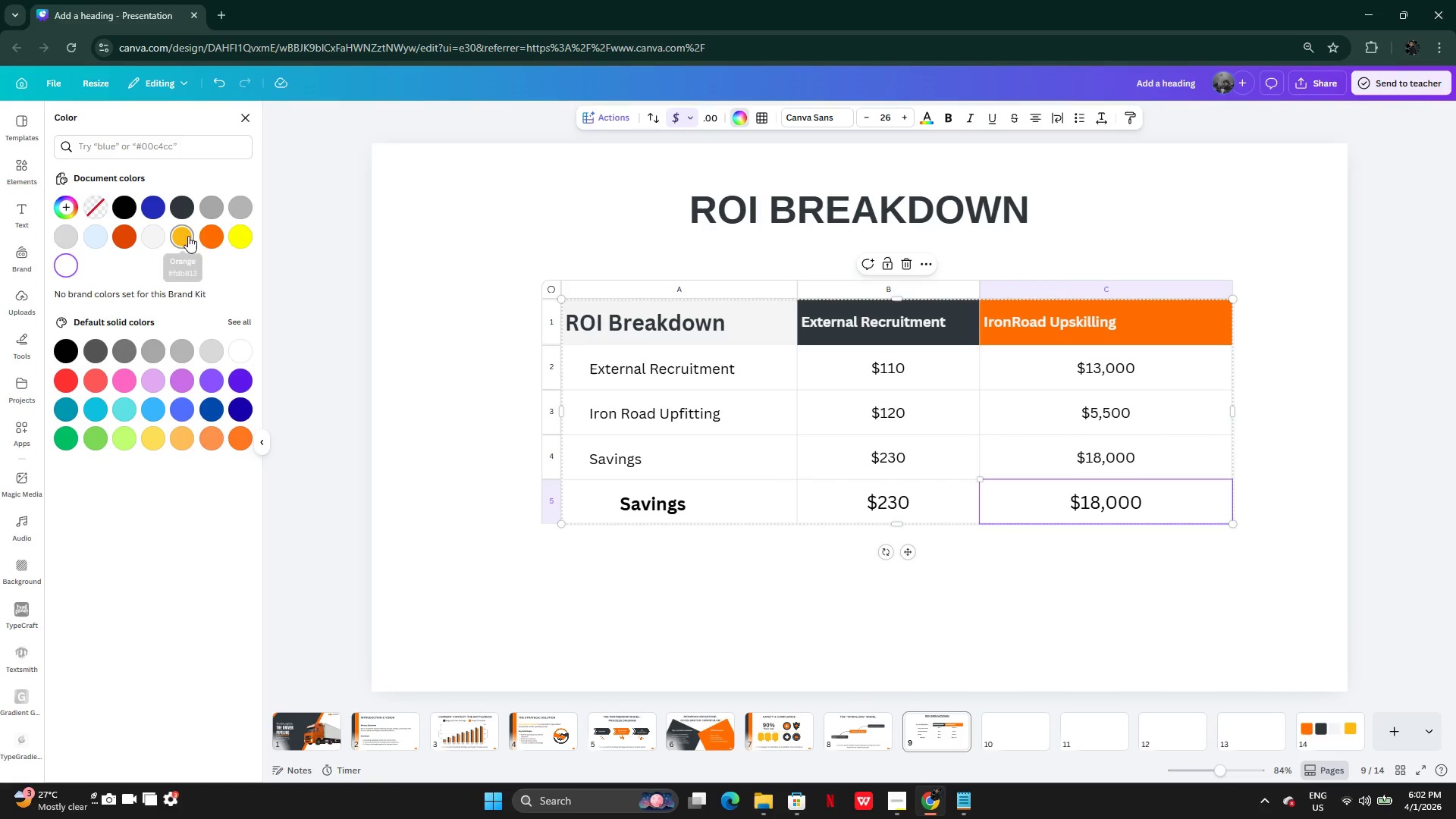 
left_click([209, 233])
 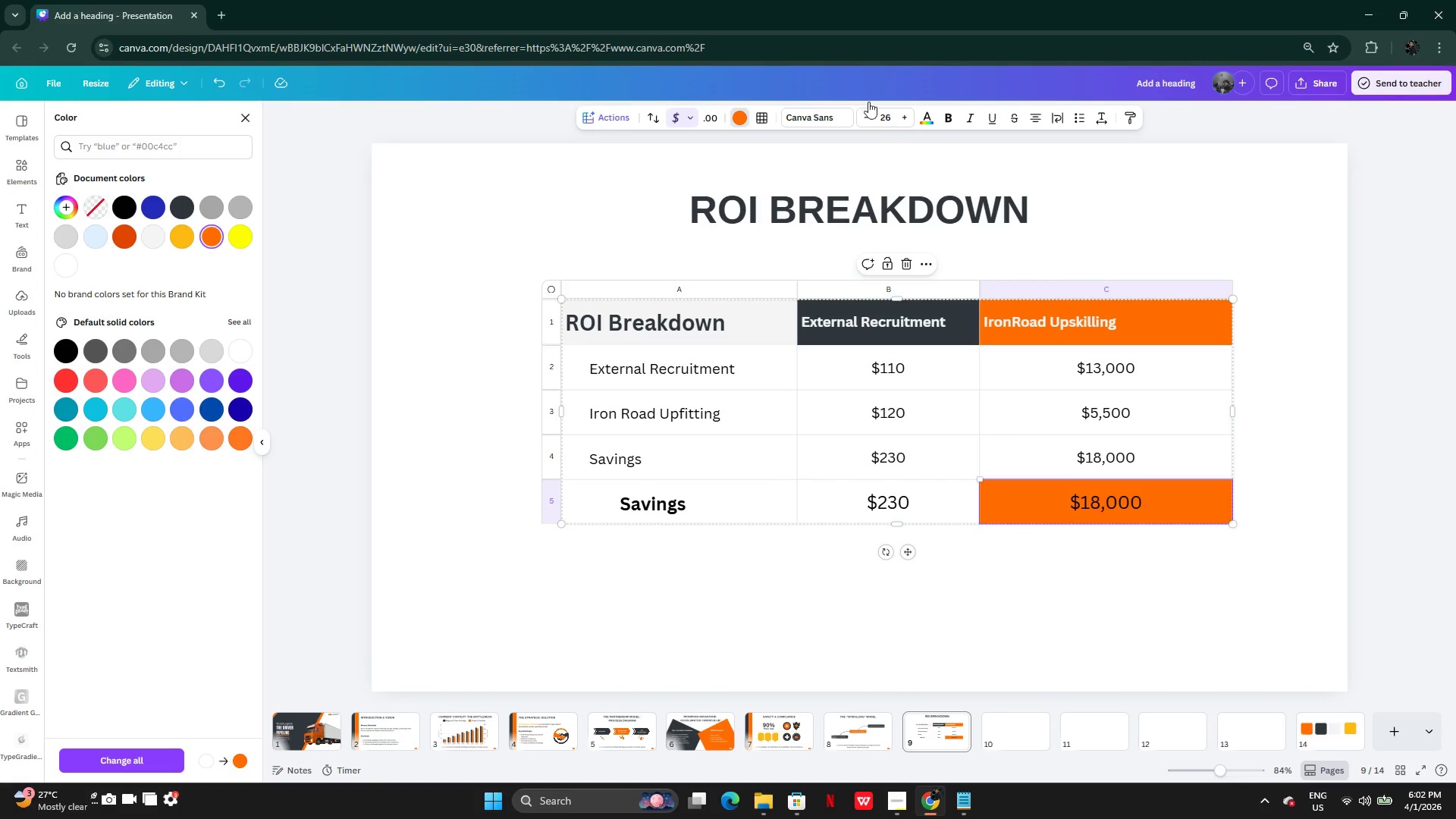 
left_click([928, 125])
 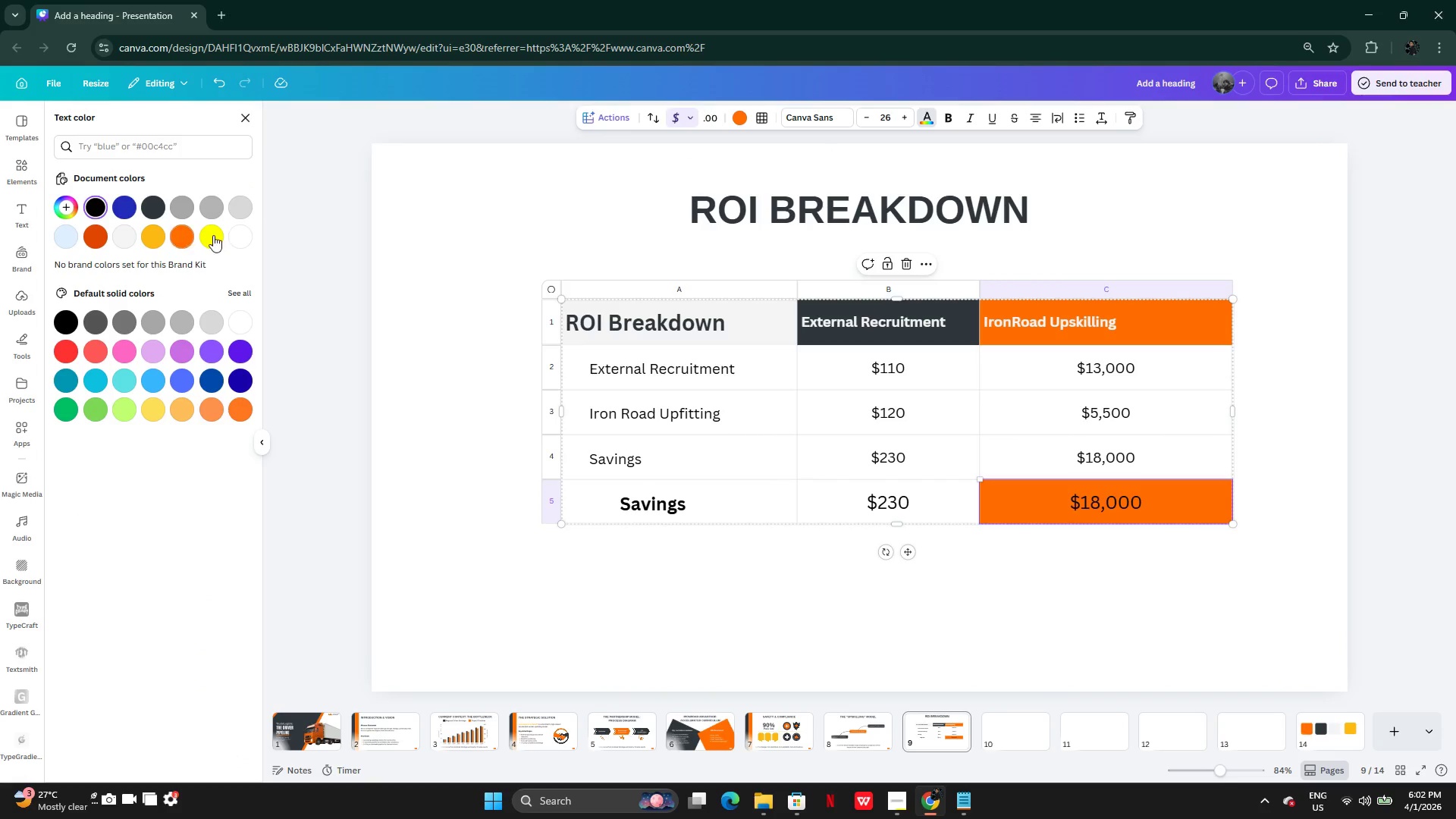 
left_click([130, 240])
 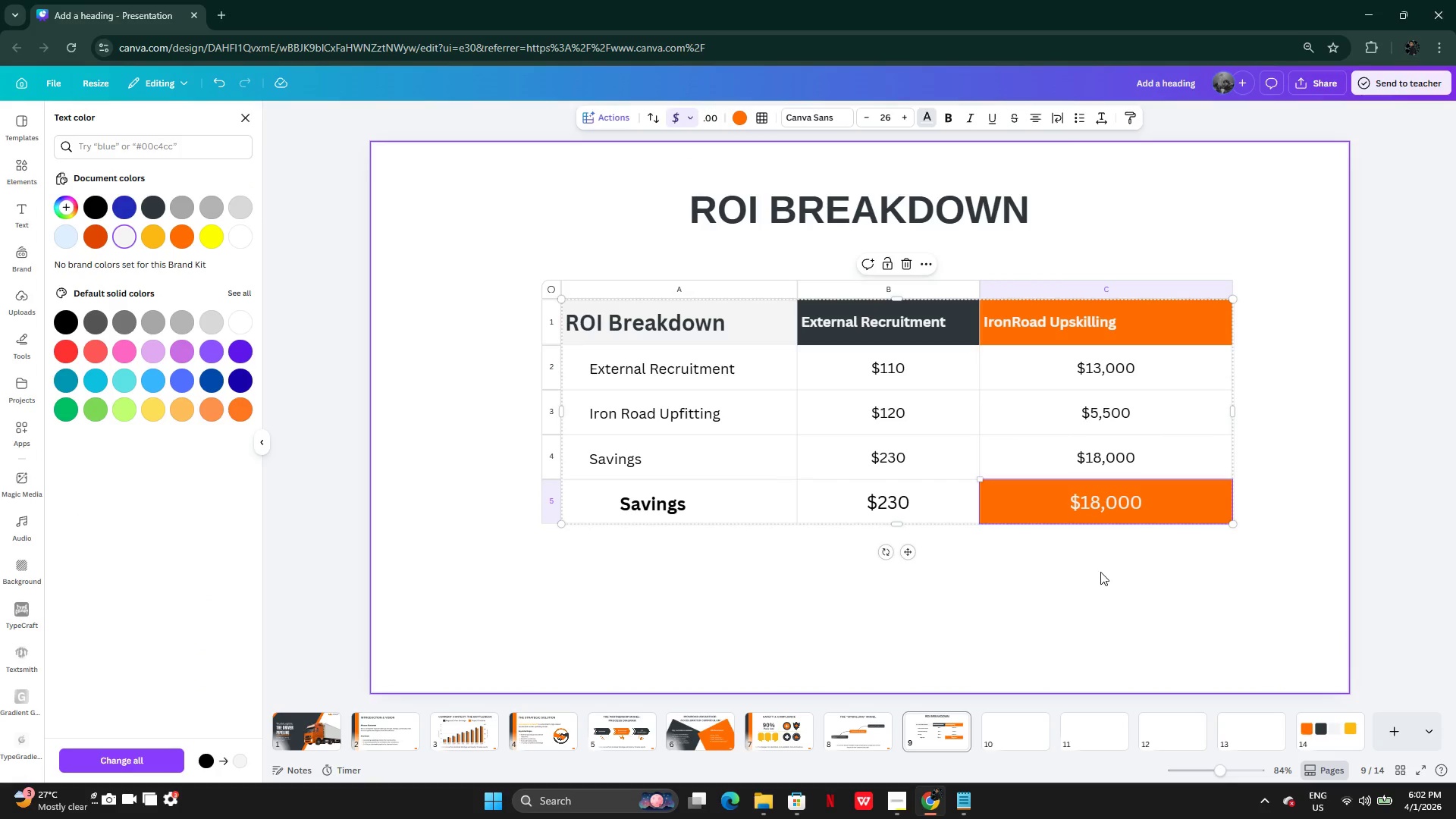 
left_click([1104, 573])
 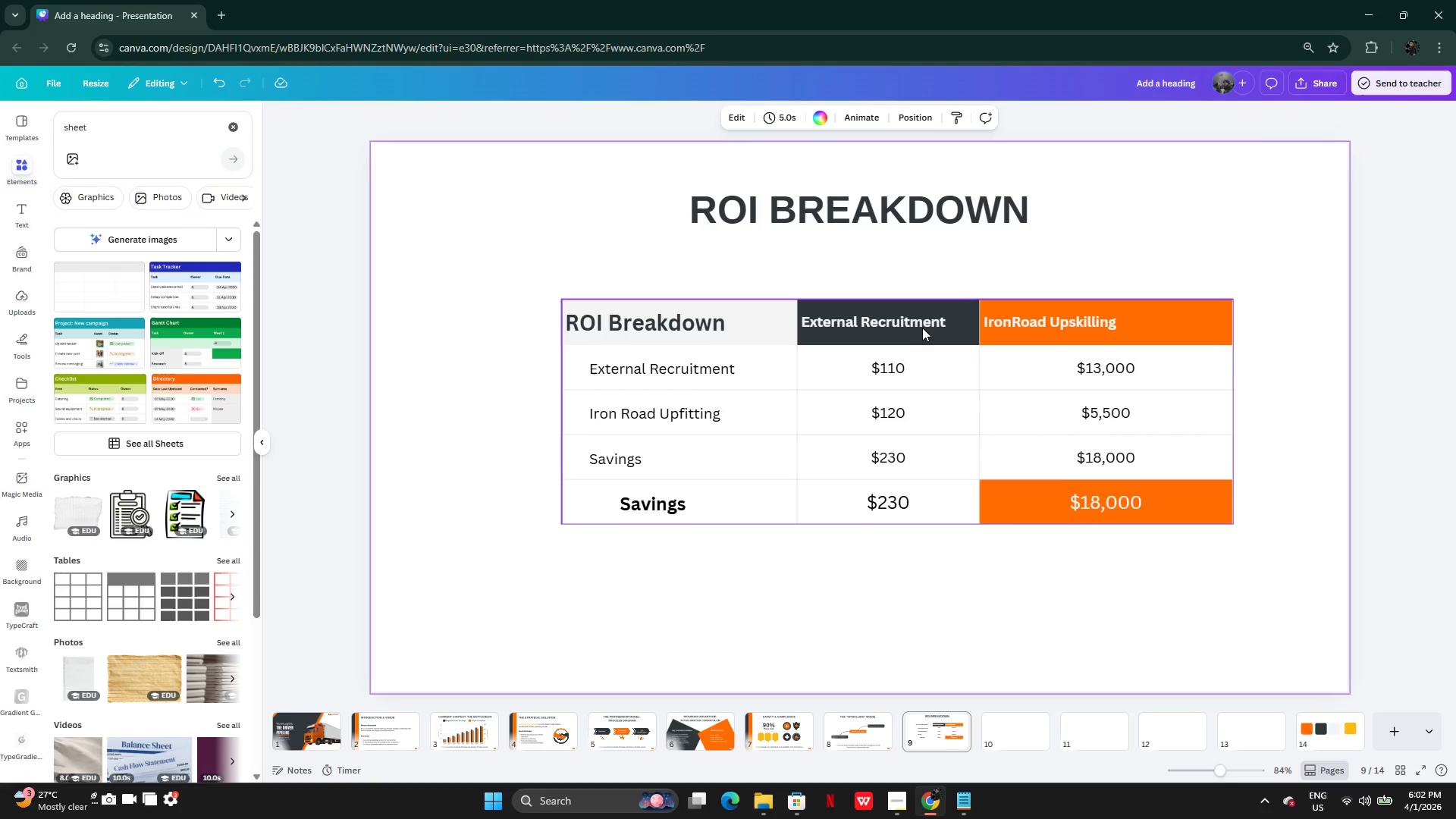 
left_click([927, 334])
 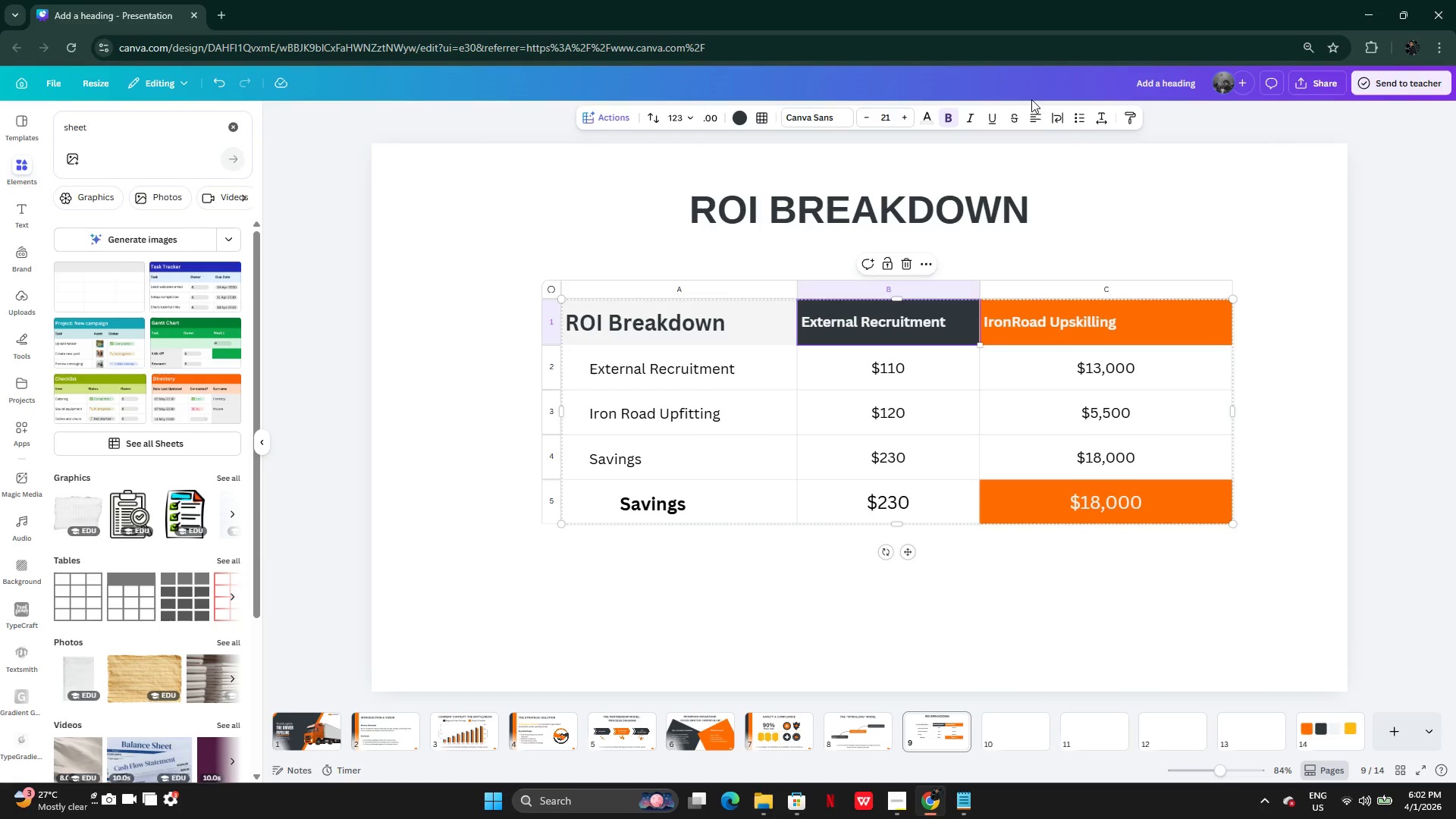 
left_click([1031, 112])
 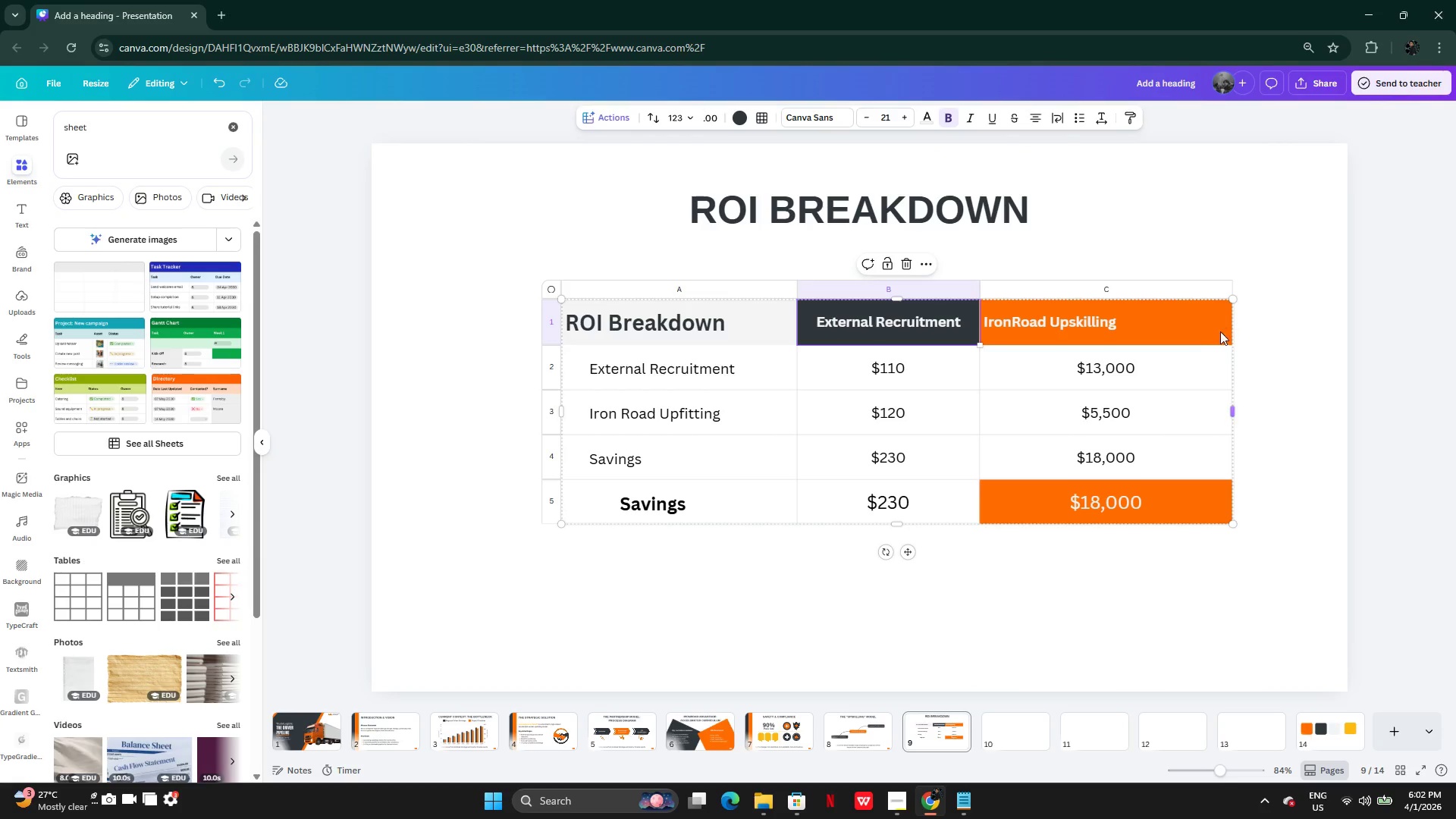 
left_click([1201, 331])
 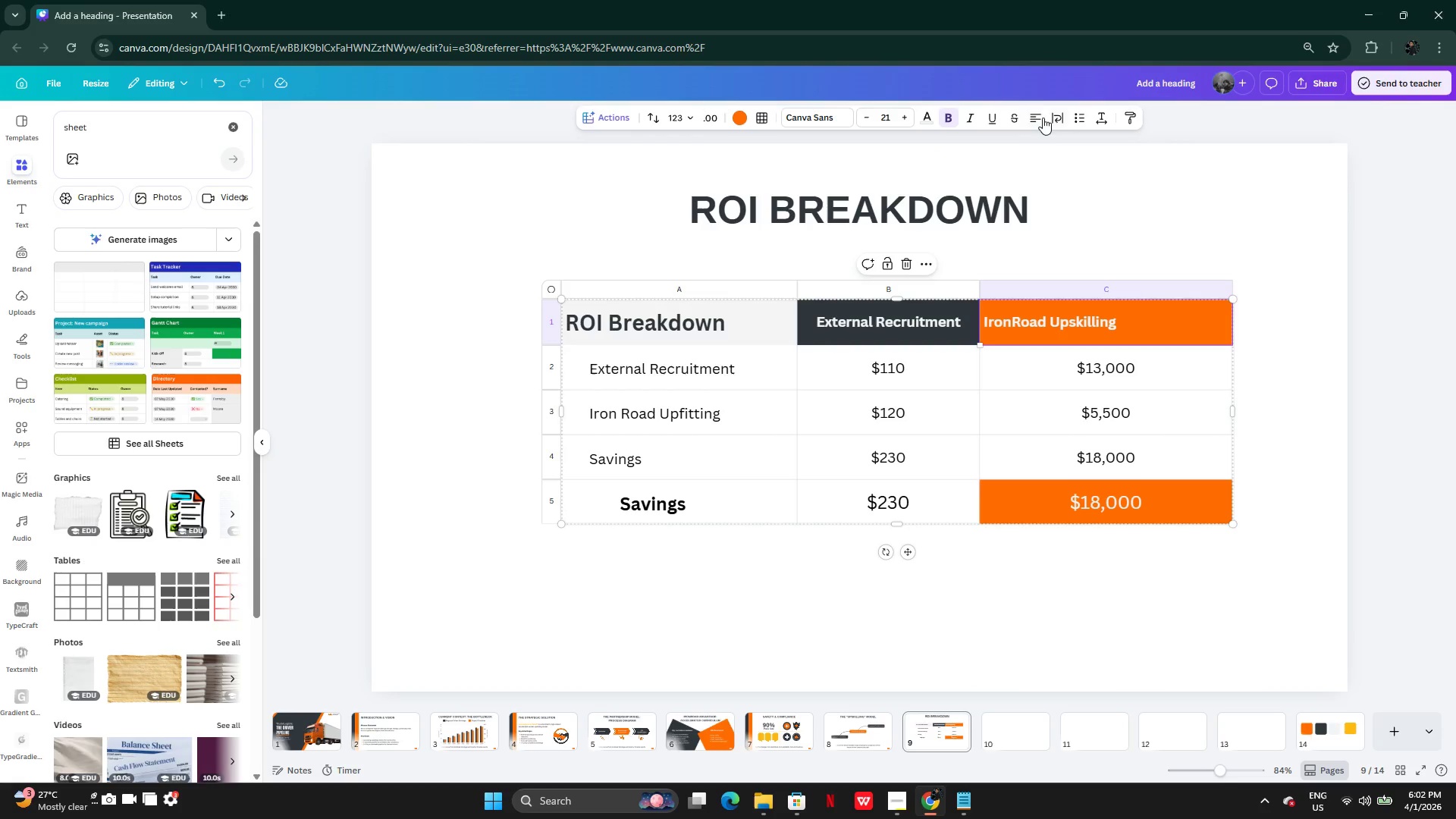 
left_click([1040, 118])
 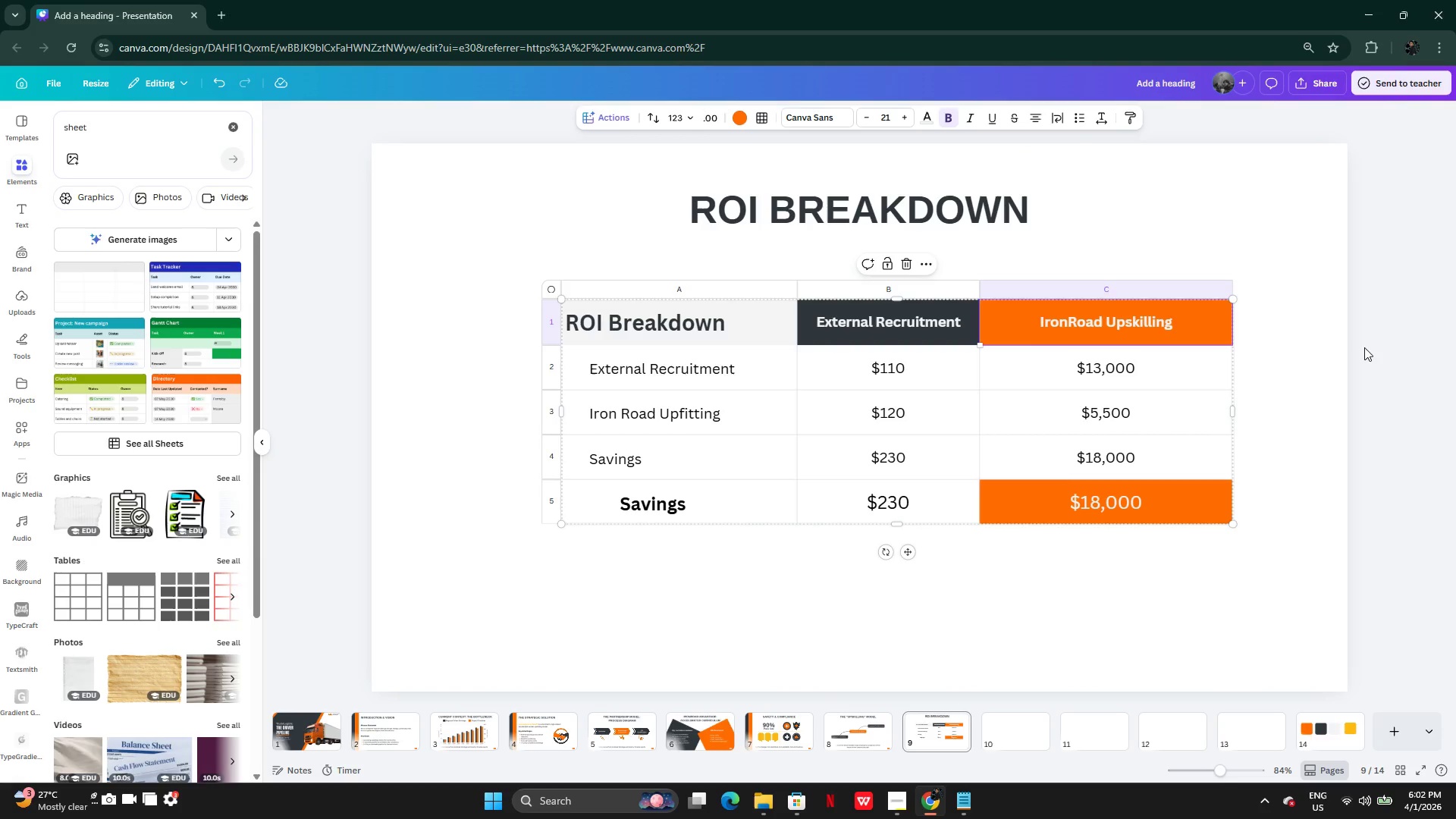 
left_click([1361, 351])
 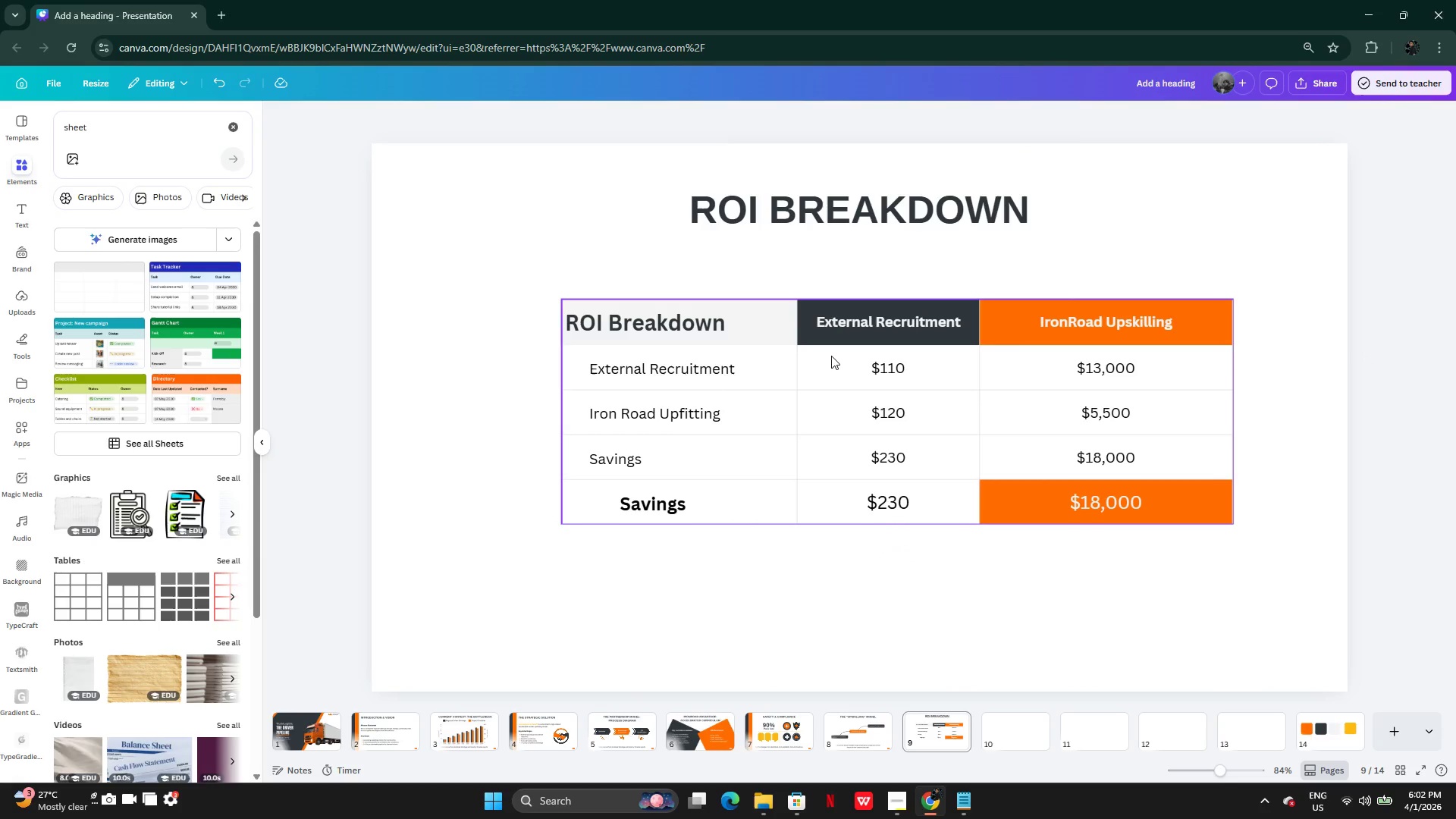 
left_click([748, 329])
 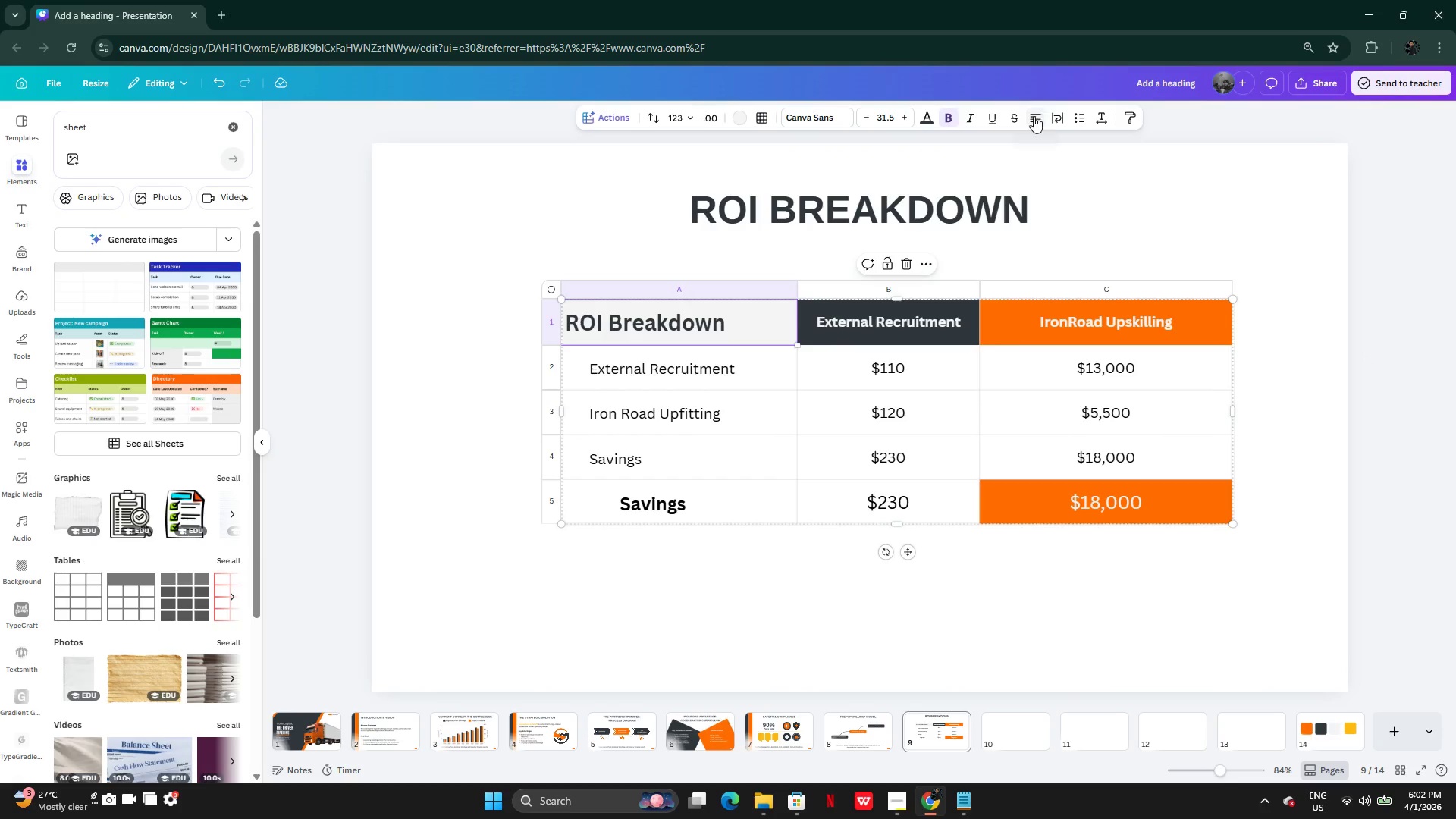 
left_click([1031, 119])
 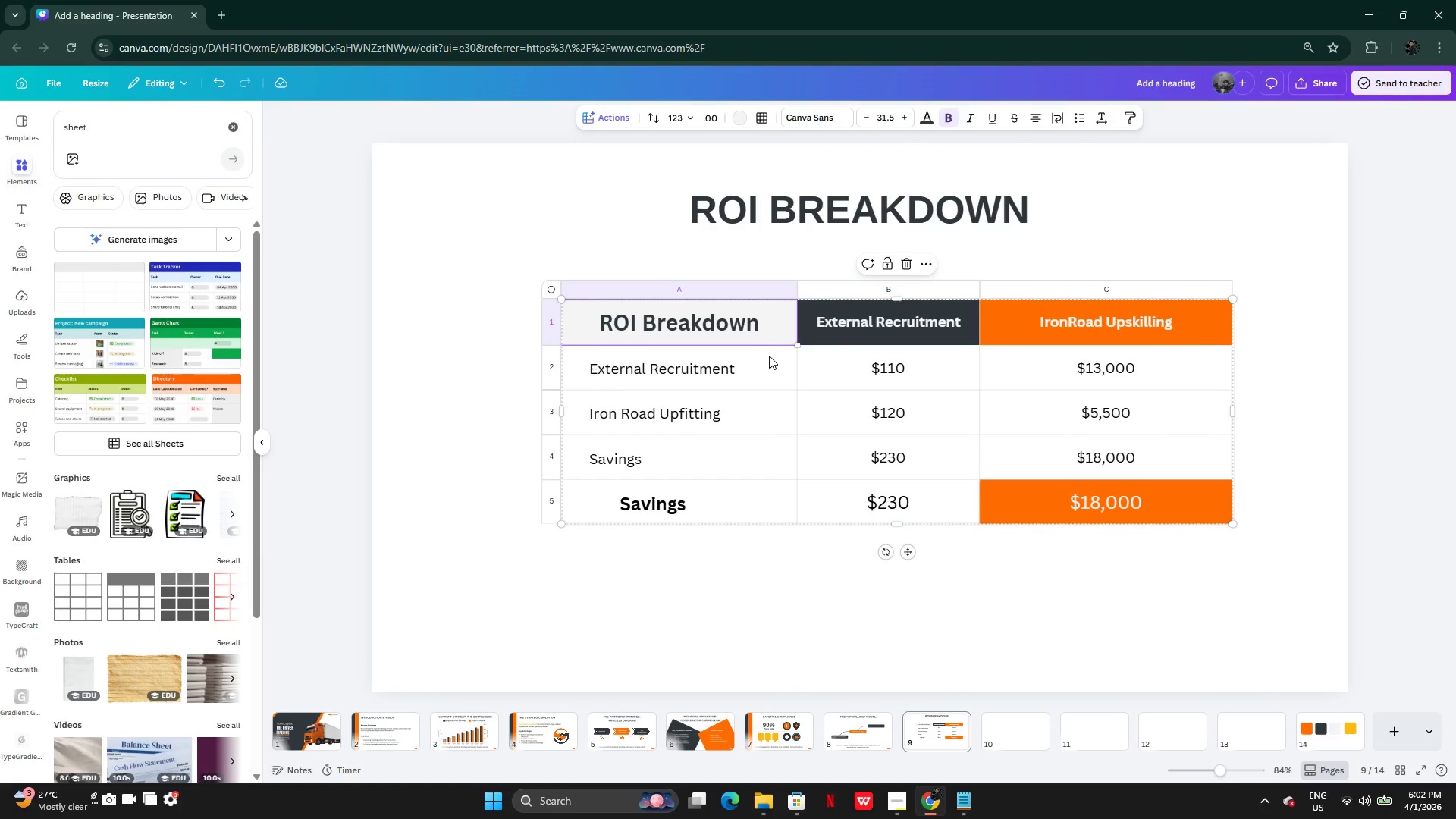 
left_click([746, 378])
 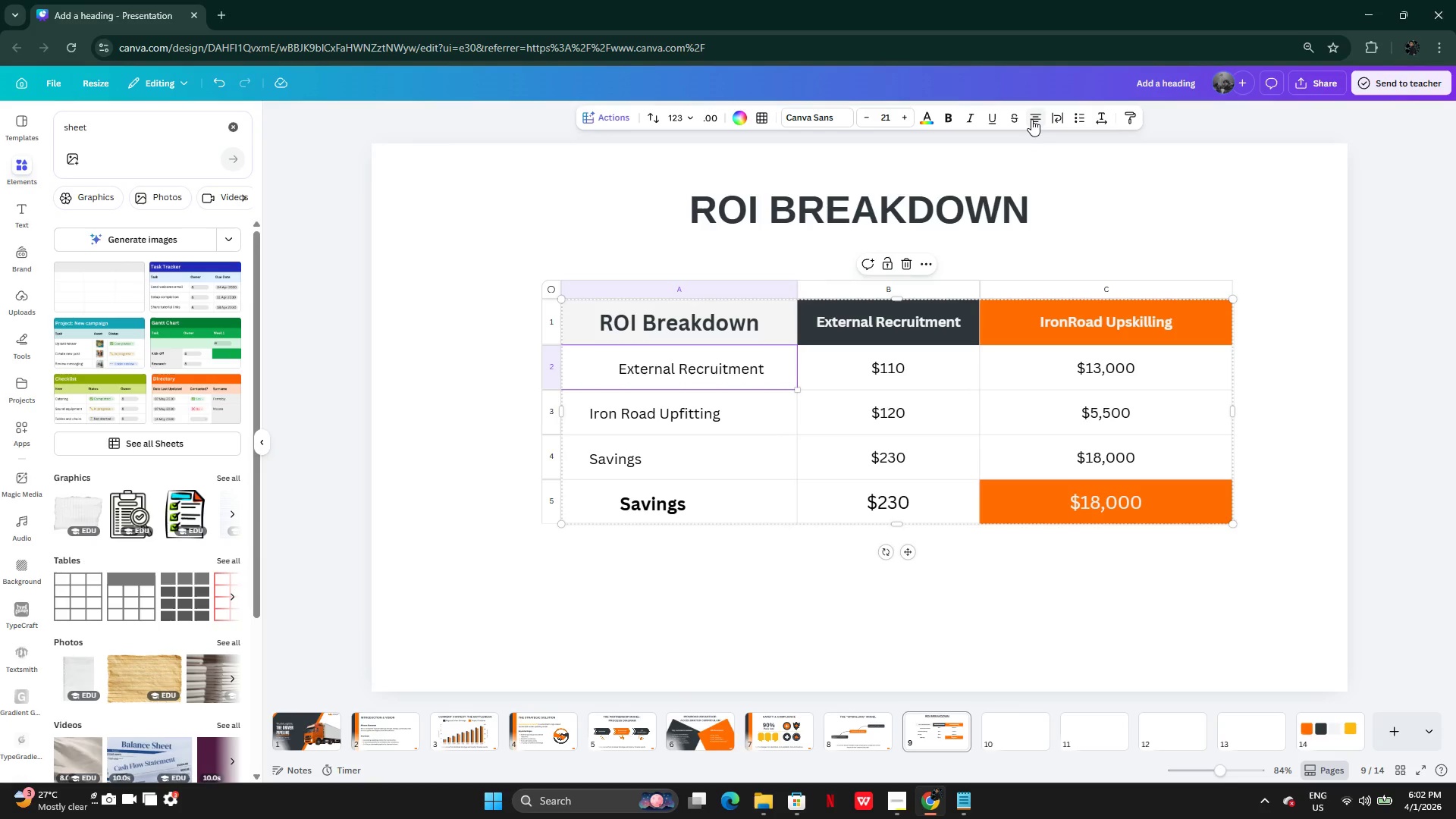 
key(Control+Z)
 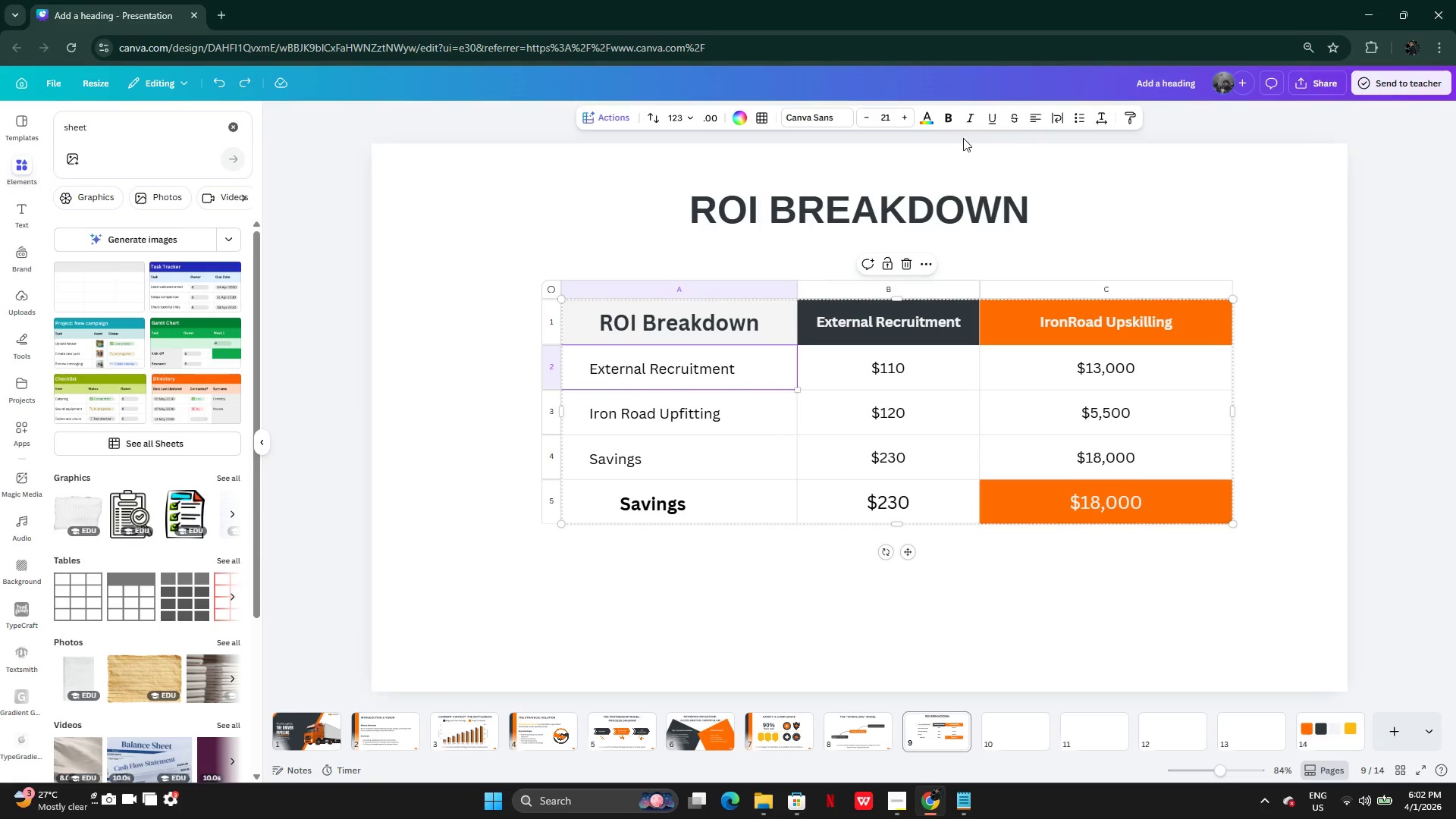 
left_click([1037, 115])
 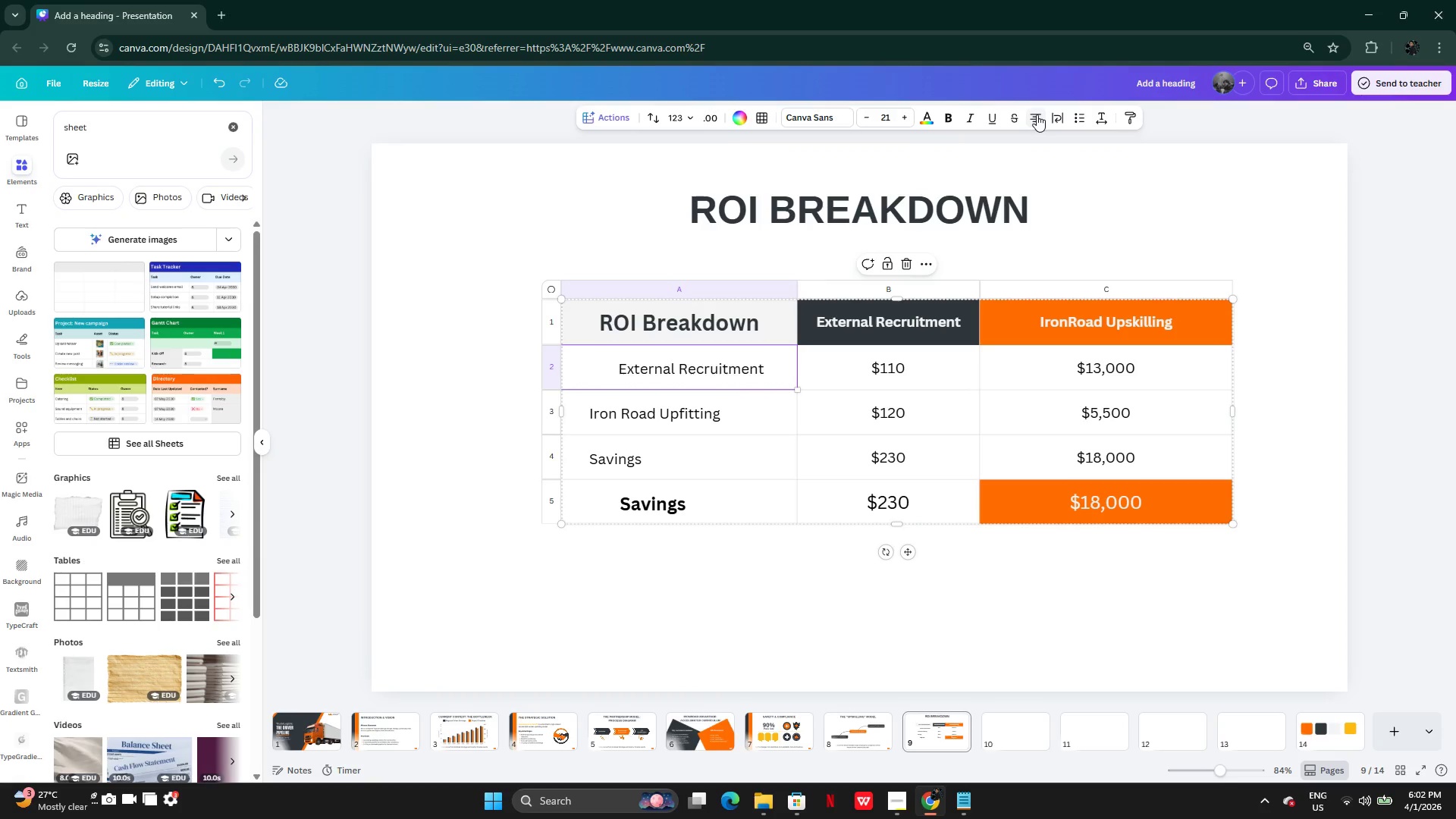 
left_click([1037, 115])
 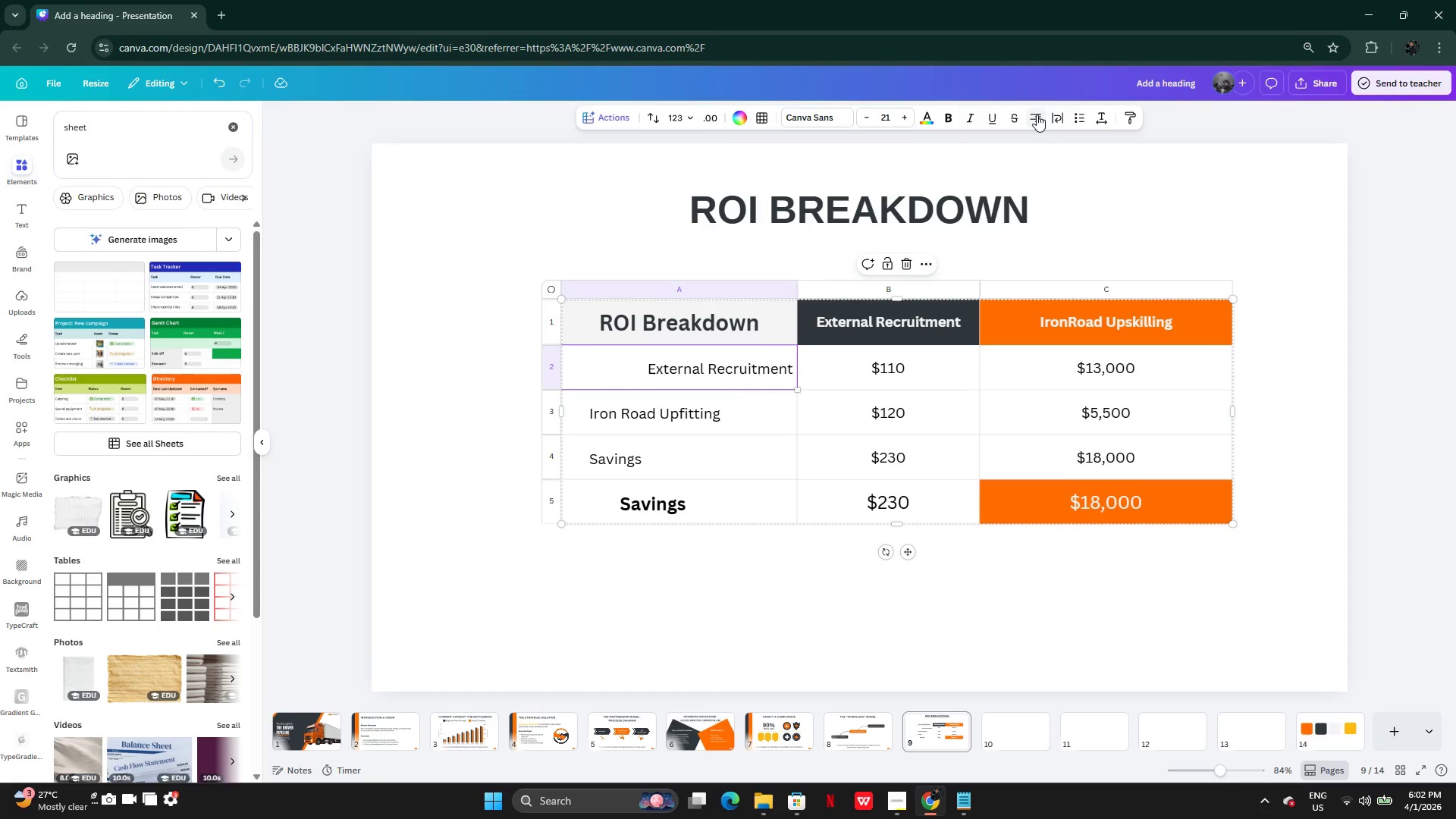 
left_click([1037, 115])
 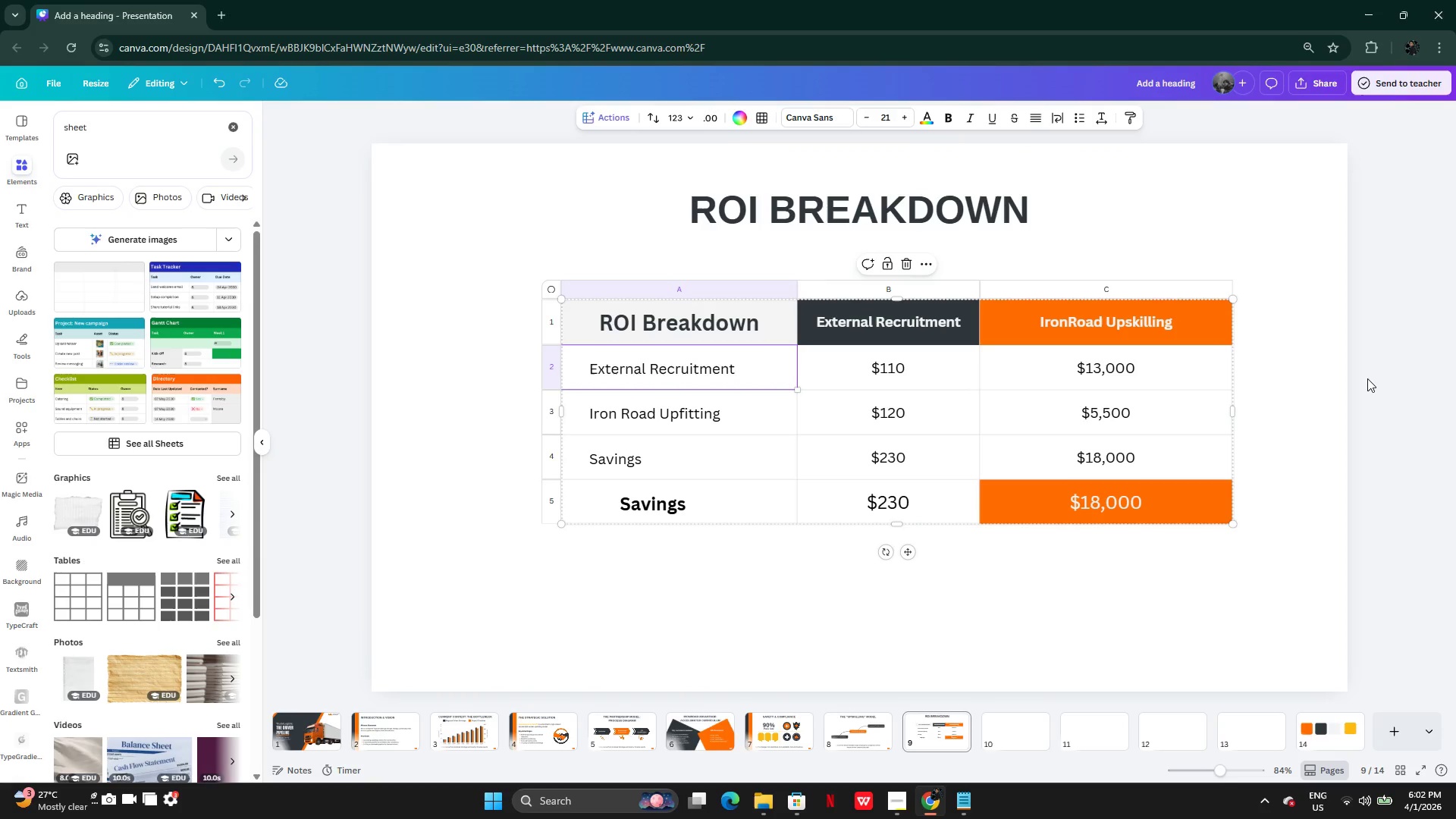 
left_click([1367, 378])
 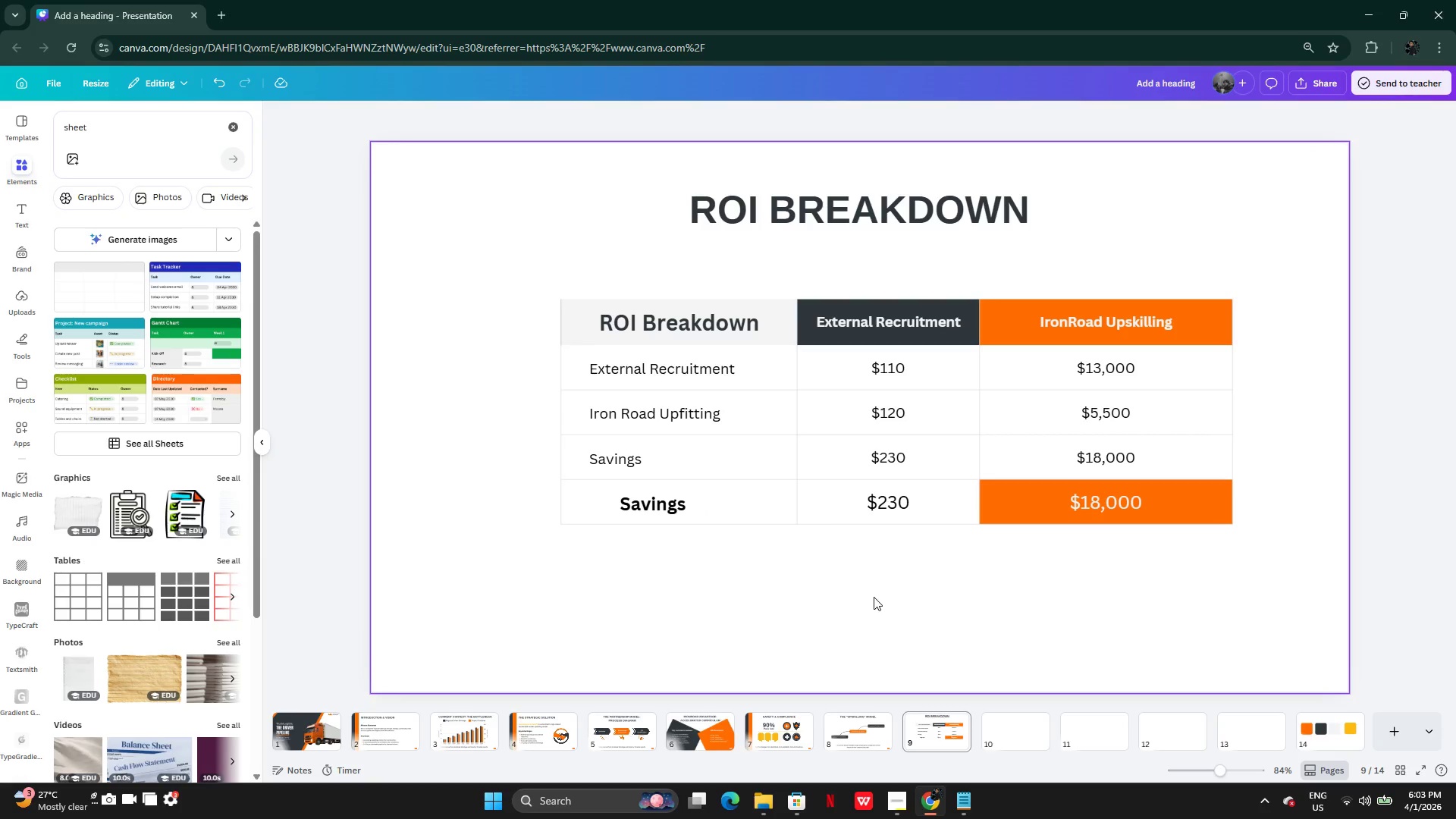 
wait(8.77)
 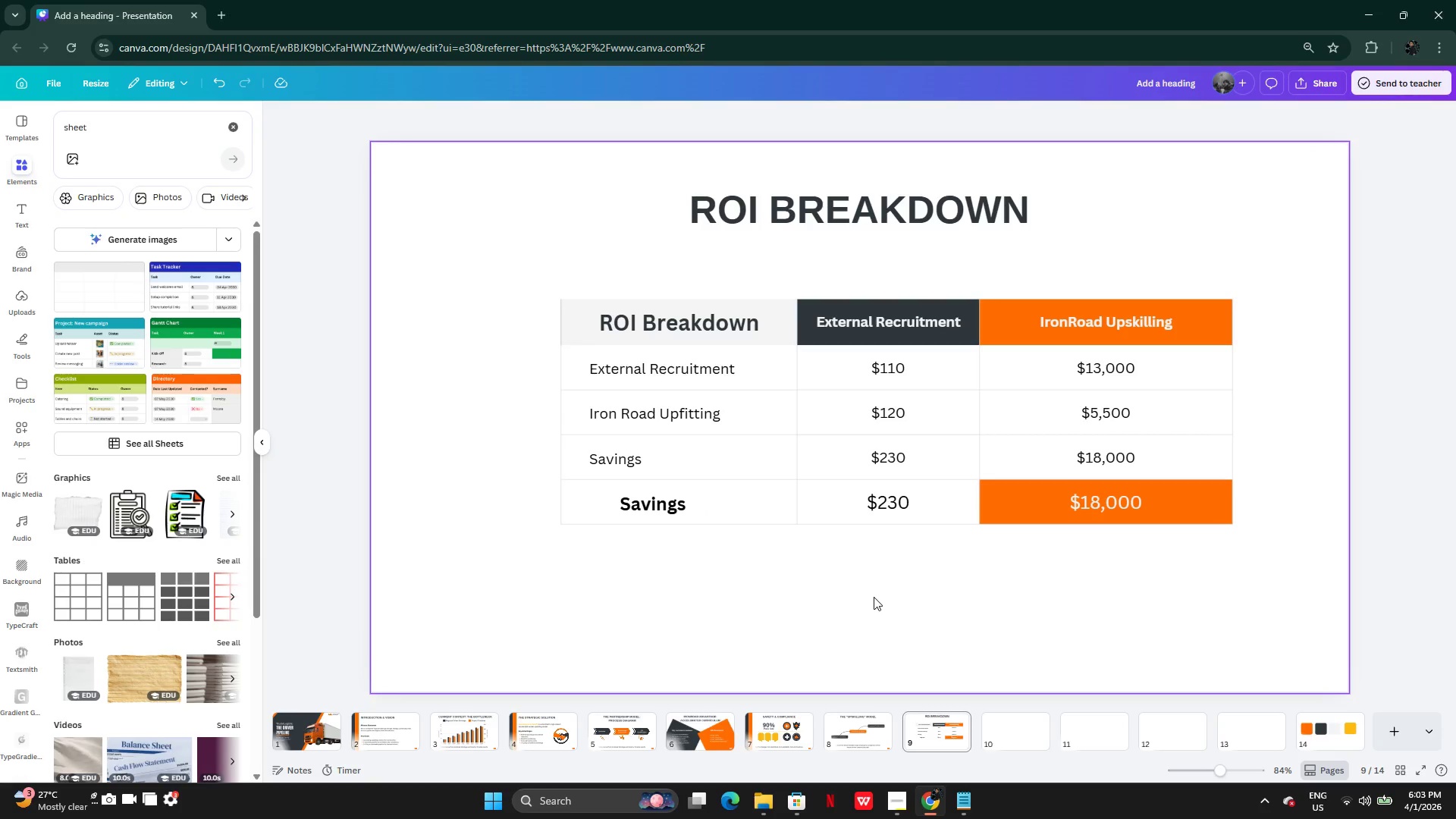 
left_click_drag(start_coordinate=[679, 347], to_coordinate=[635, 328])
 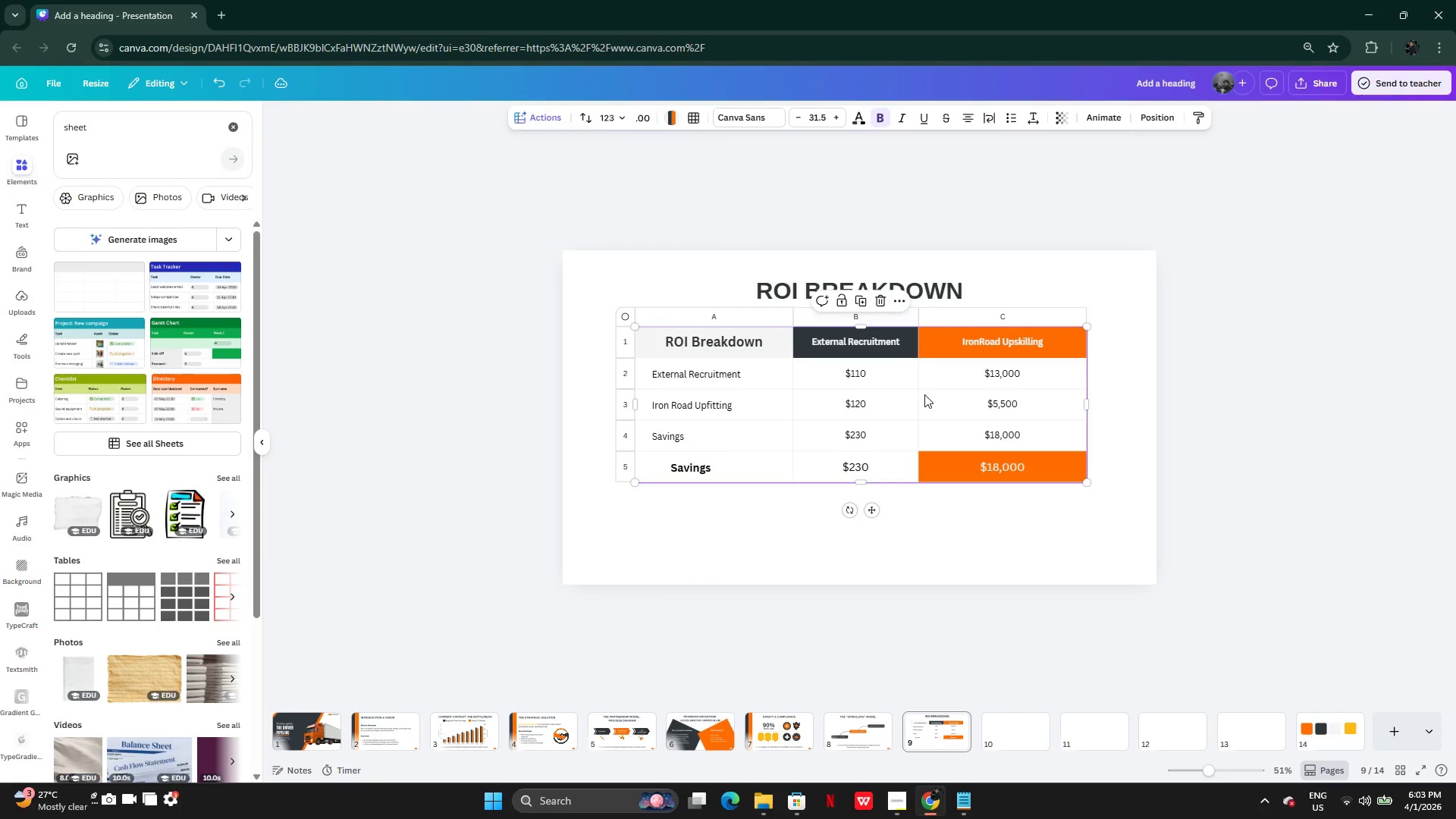 
left_click_drag(start_coordinate=[924, 394], to_coordinate=[929, 415])
 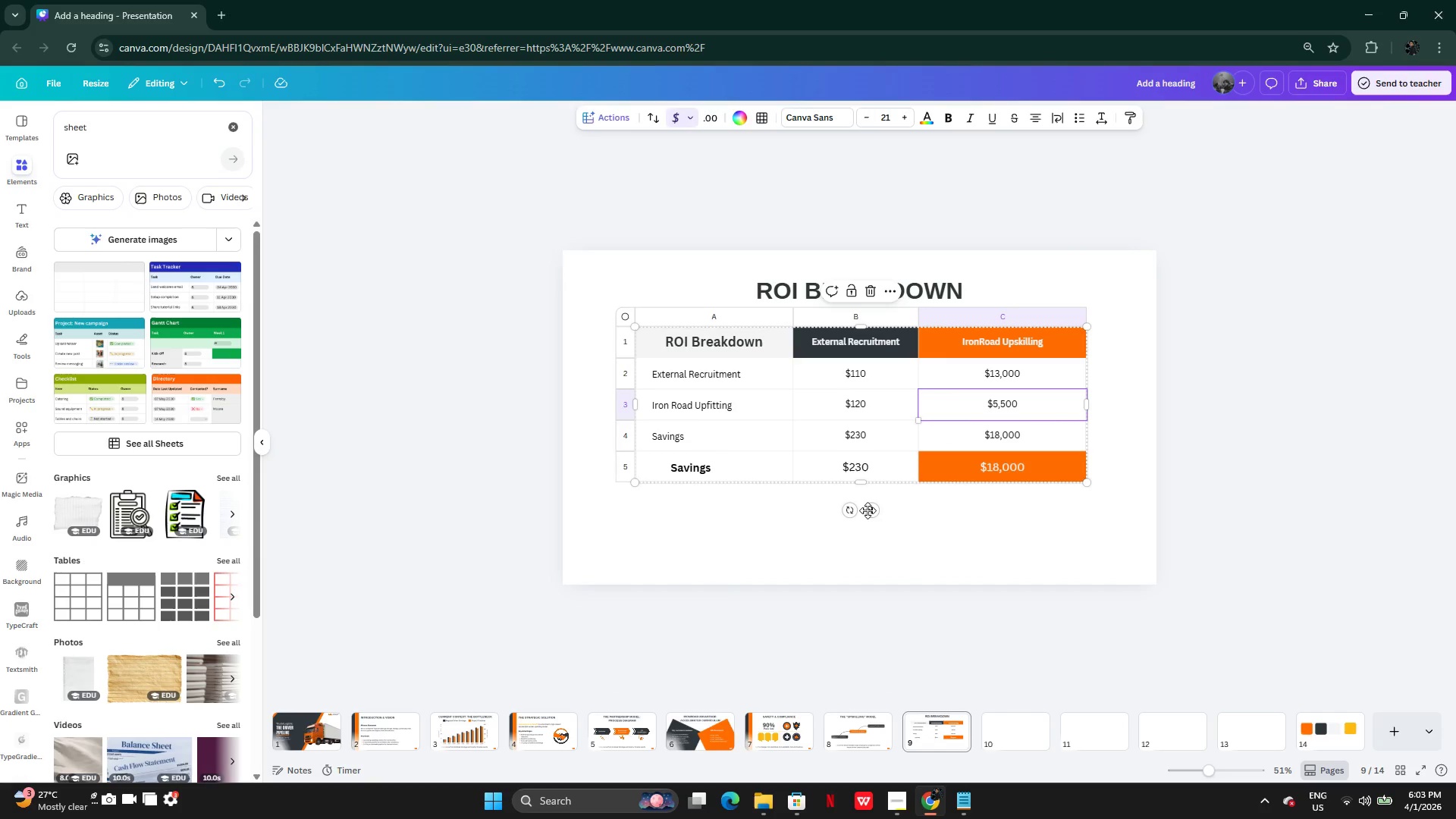 
left_click_drag(start_coordinate=[867, 510], to_coordinate=[865, 526])
 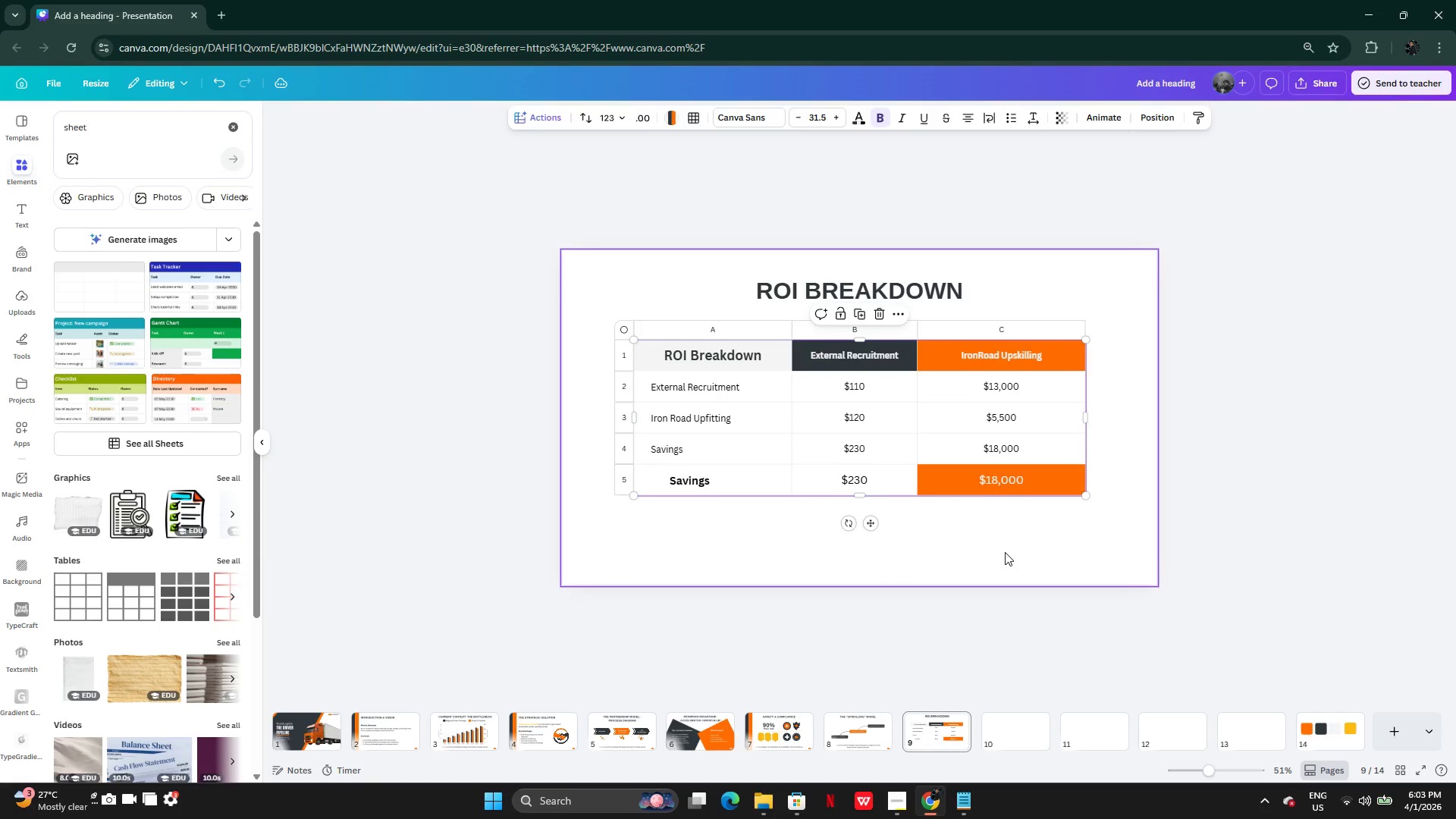 
left_click([1005, 552])
 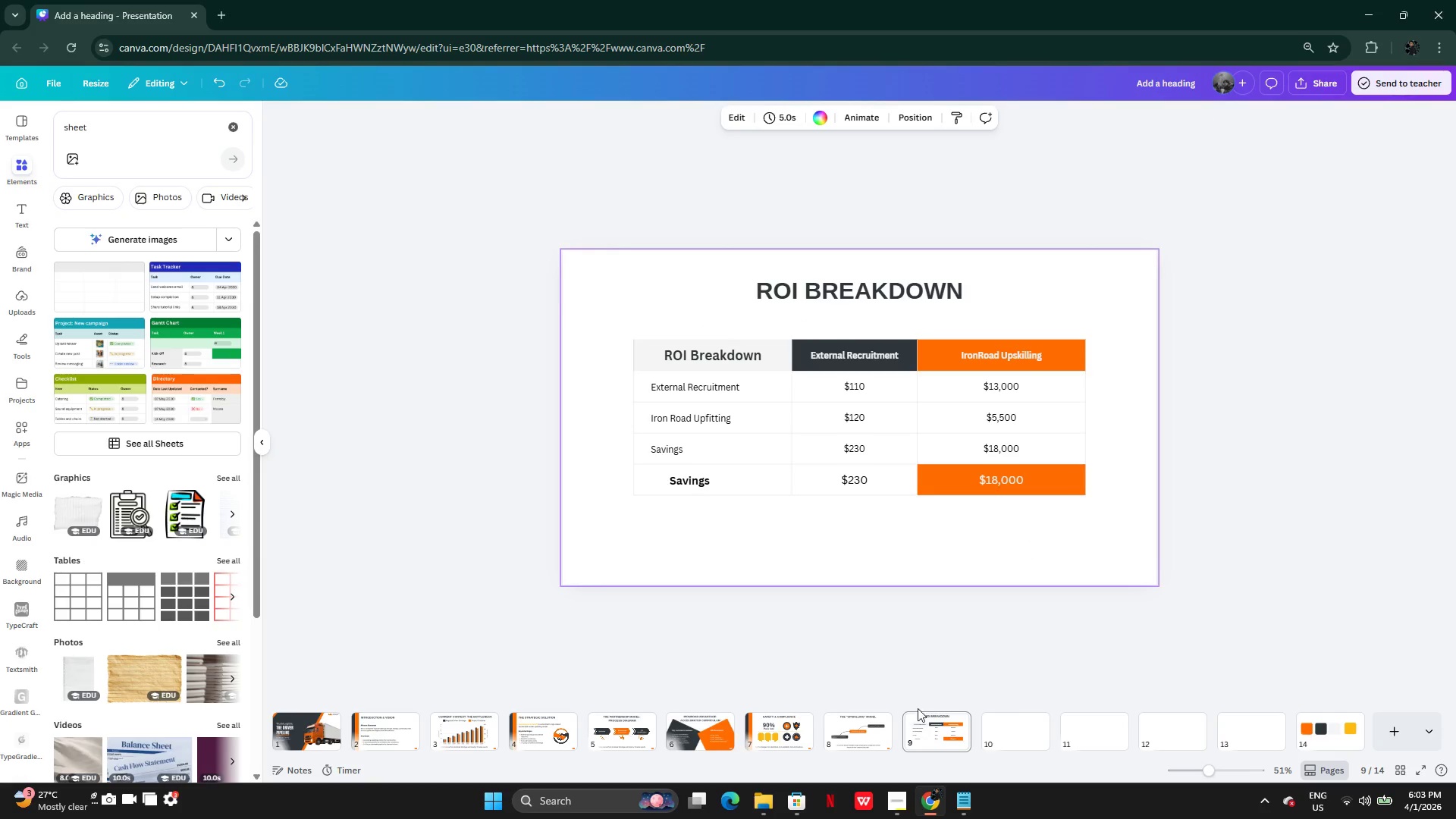 
left_click([884, 738])
 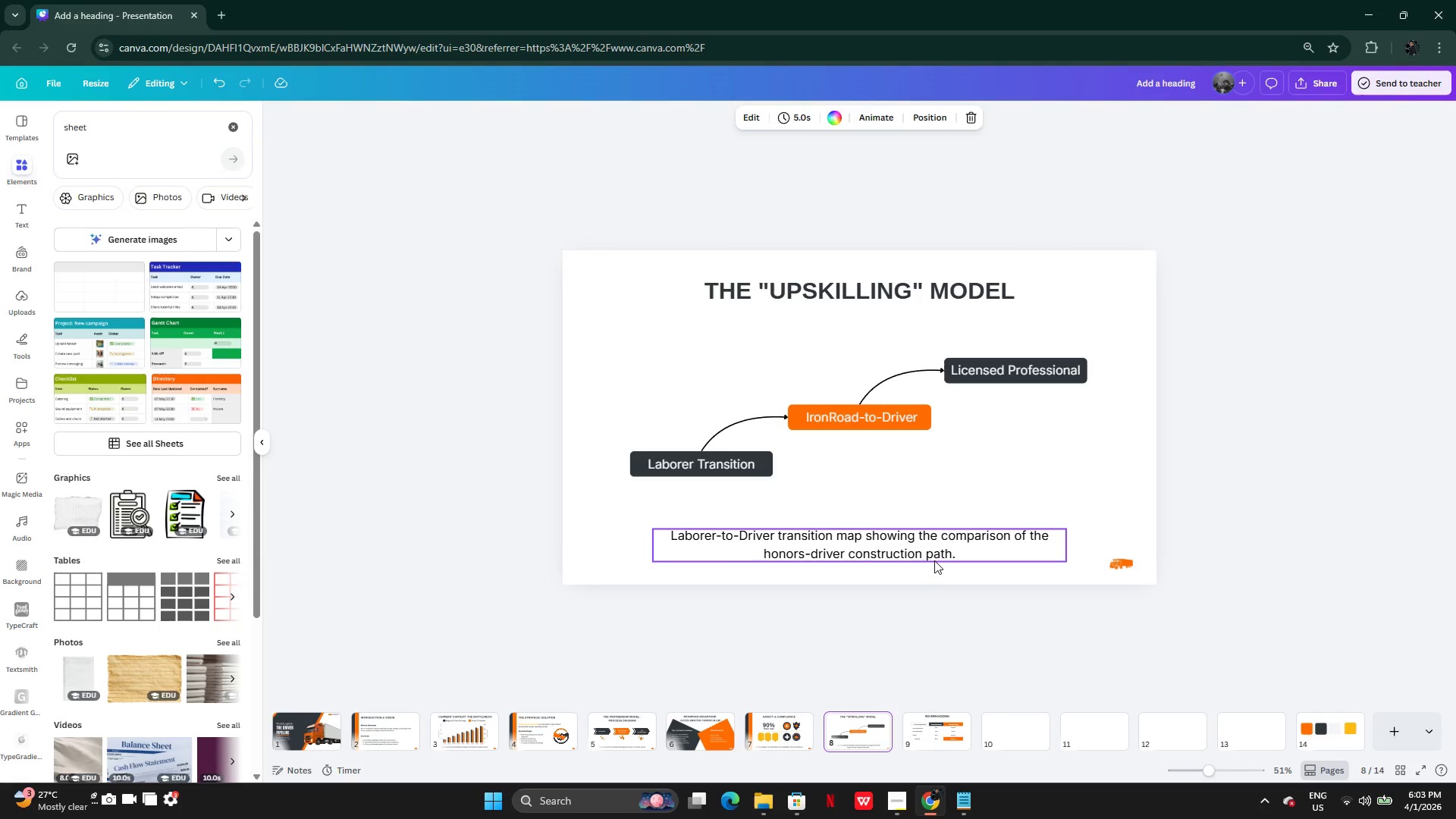 
left_click([934, 541])
 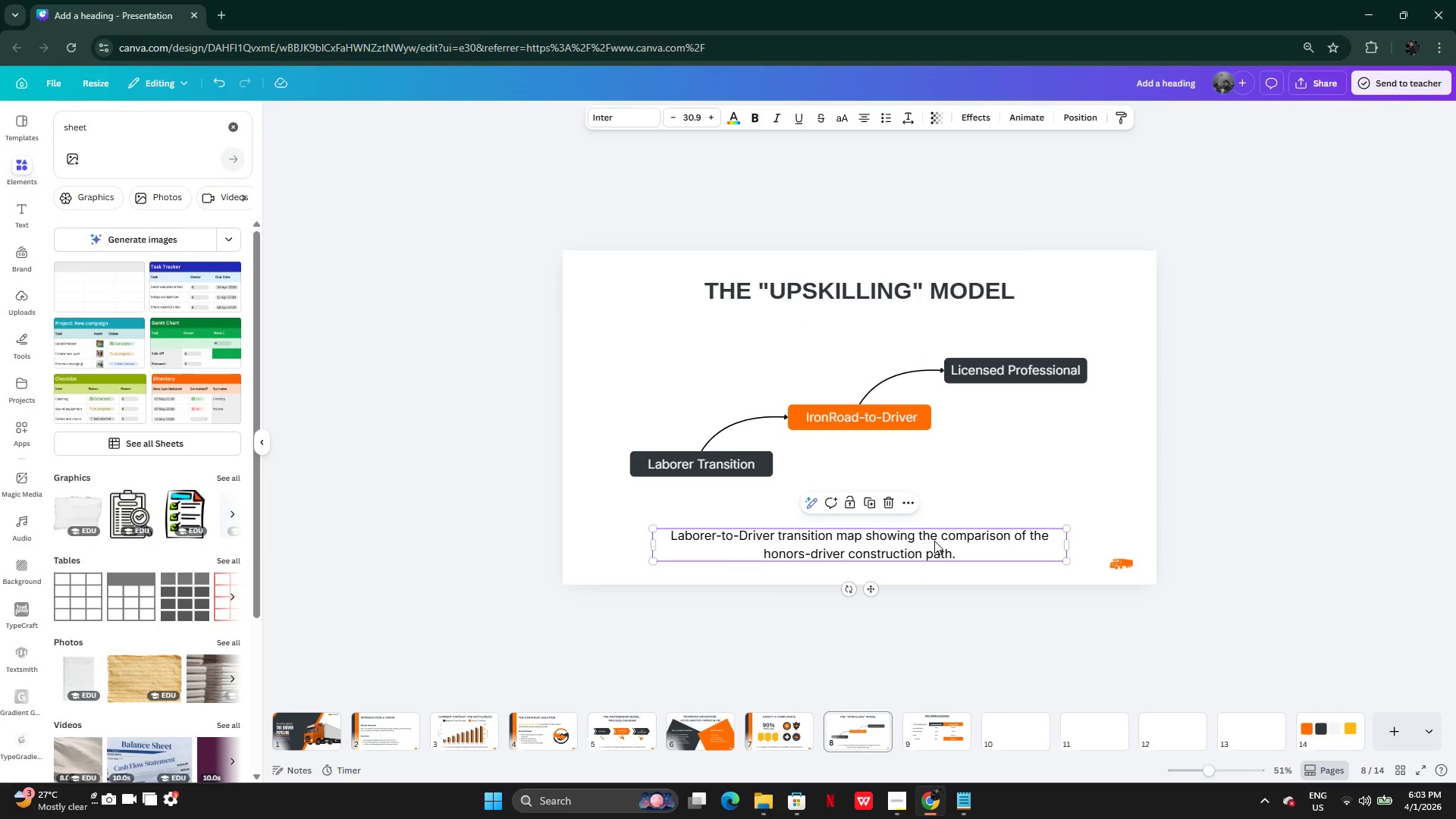 
key(Control+C)
 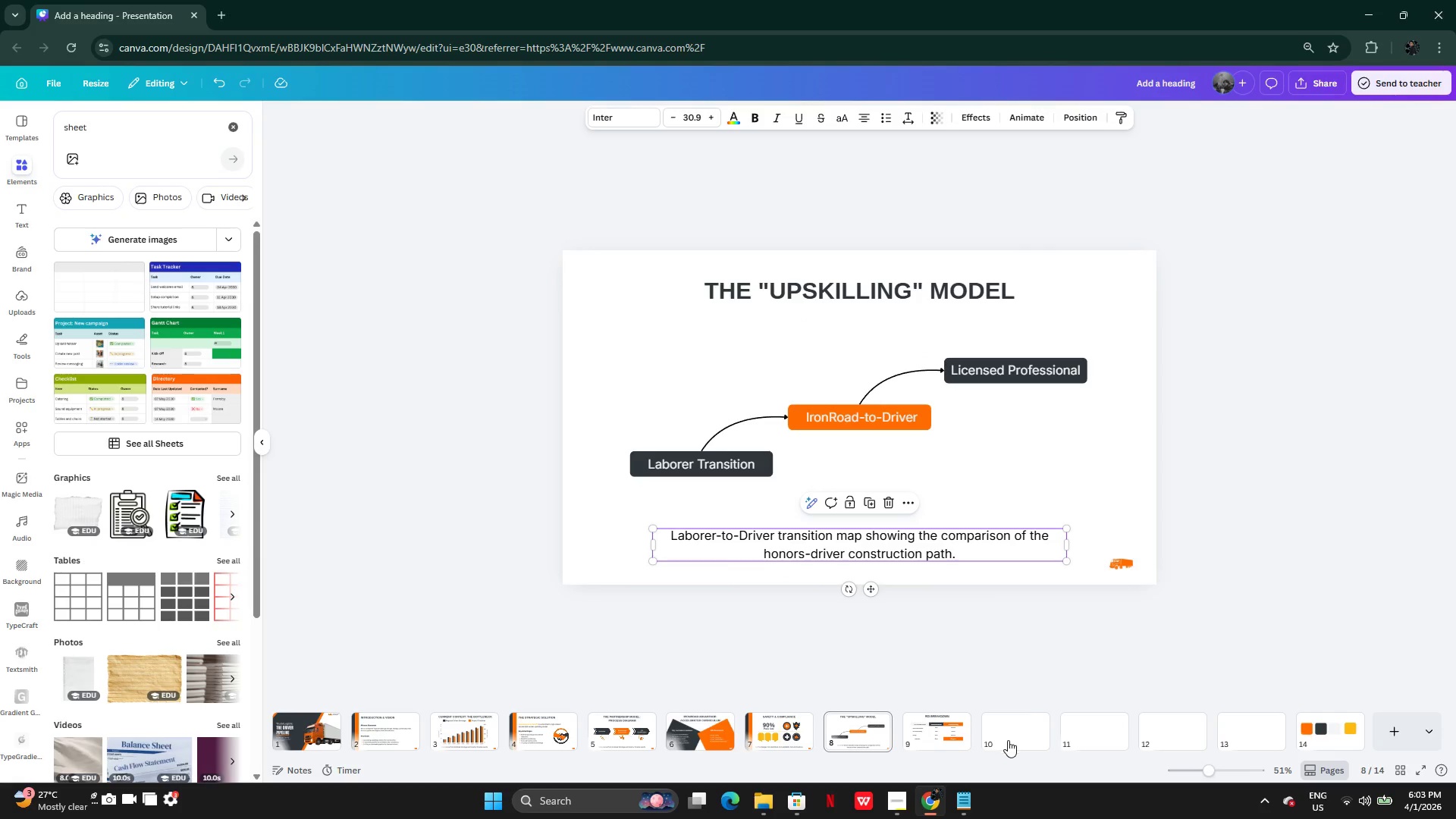 
key(Control+ControlLeft)
 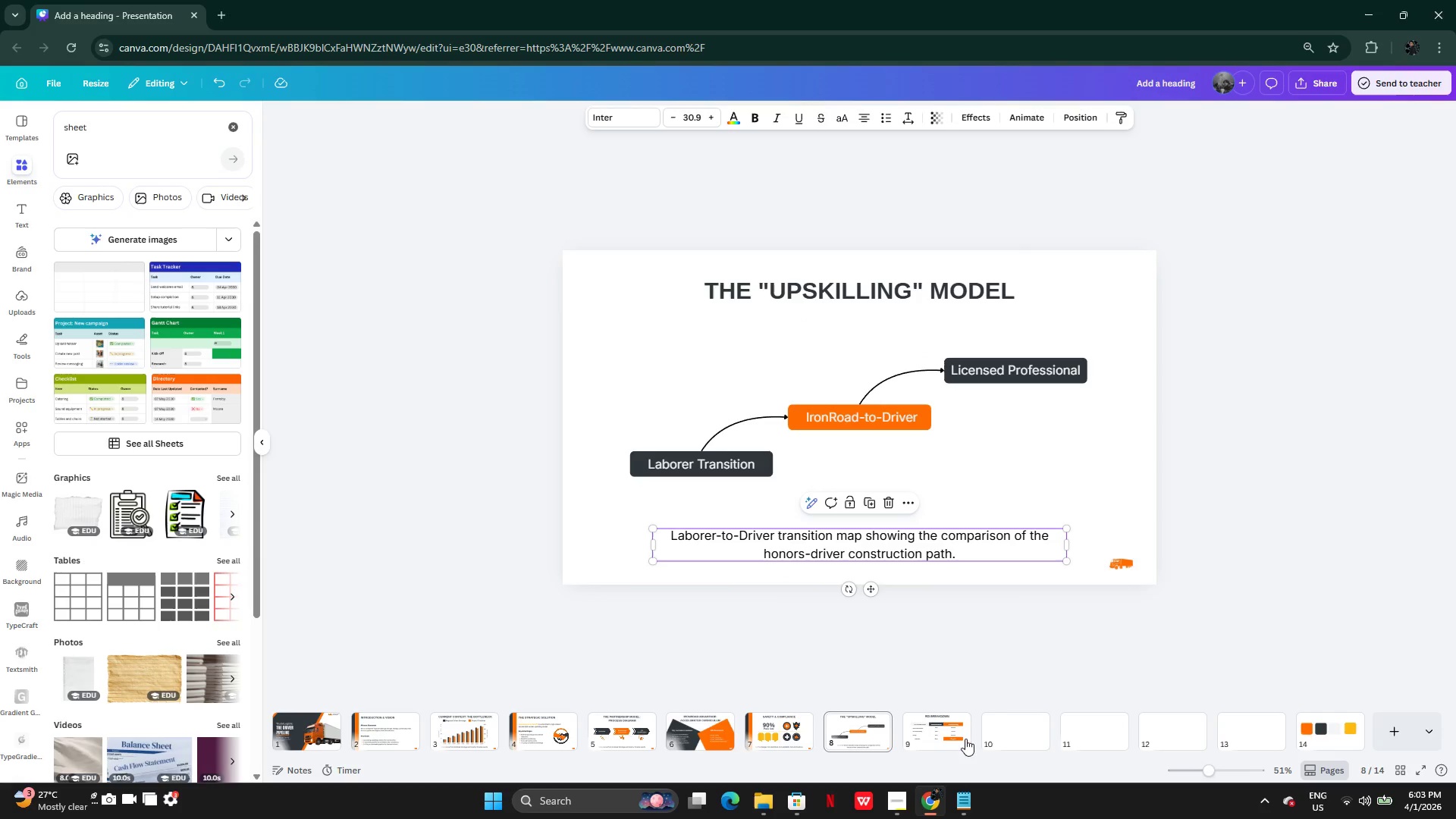 
left_click([953, 732])
 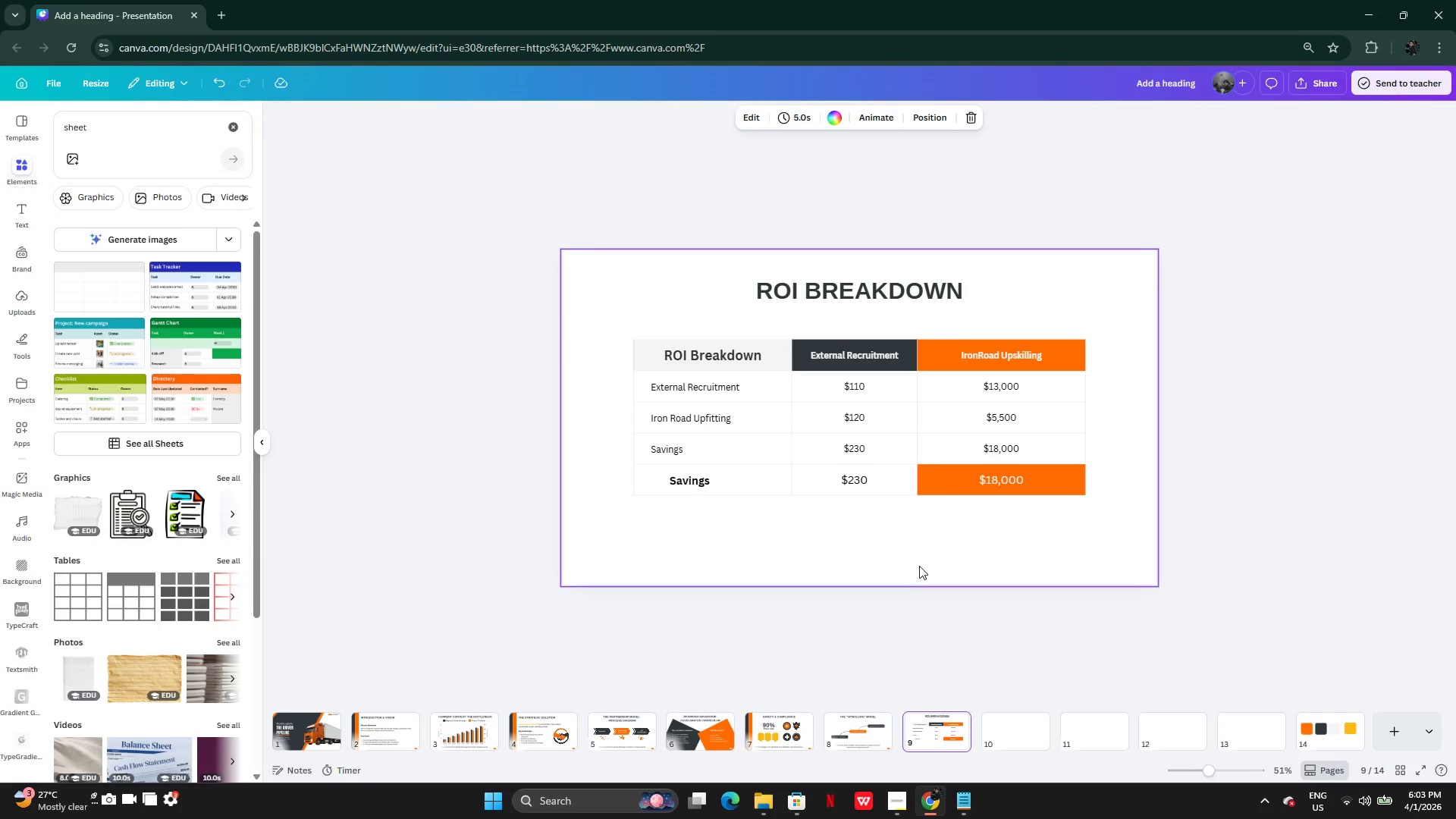 
left_click([919, 566])
 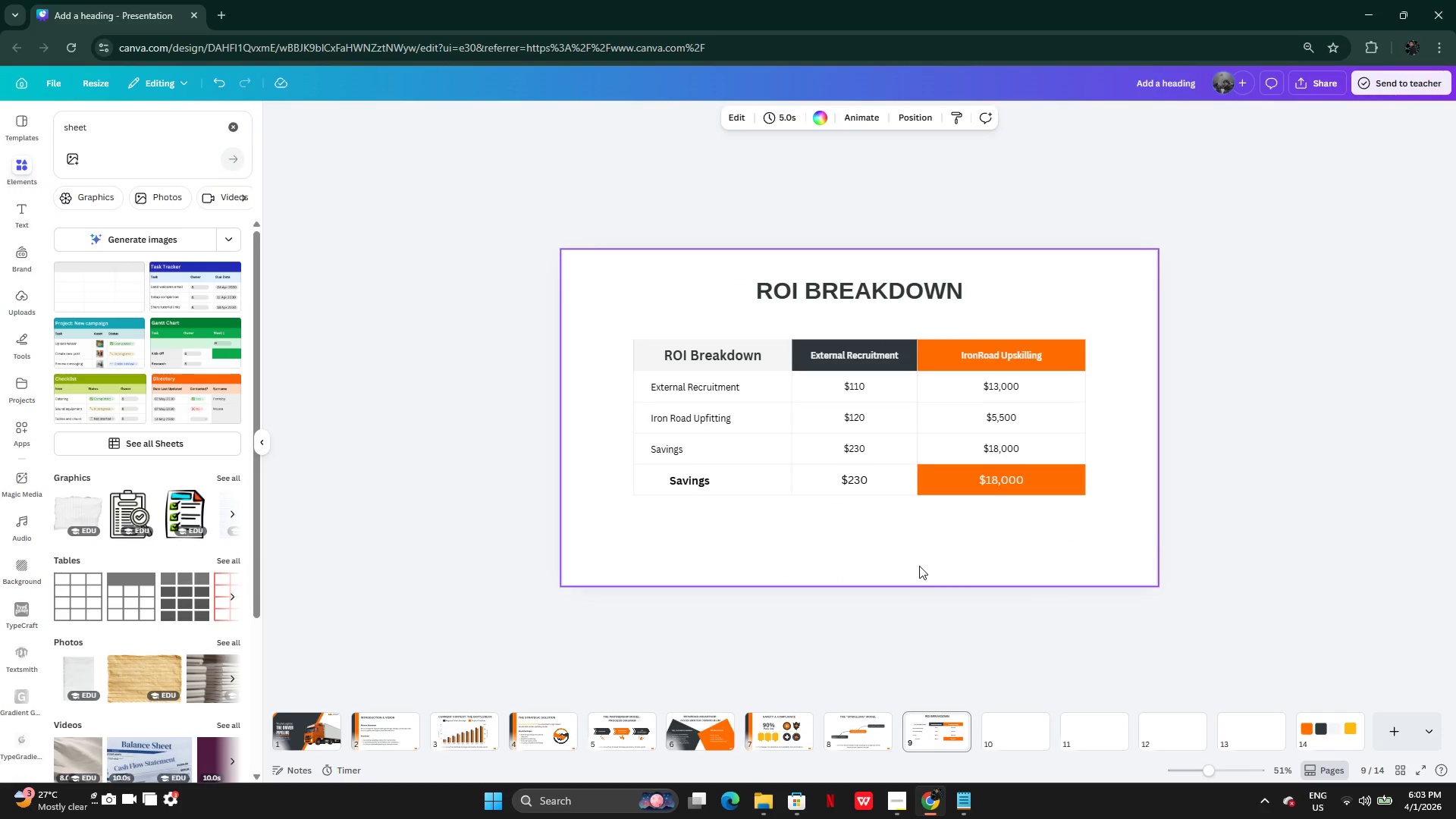 
key(Control+V)
 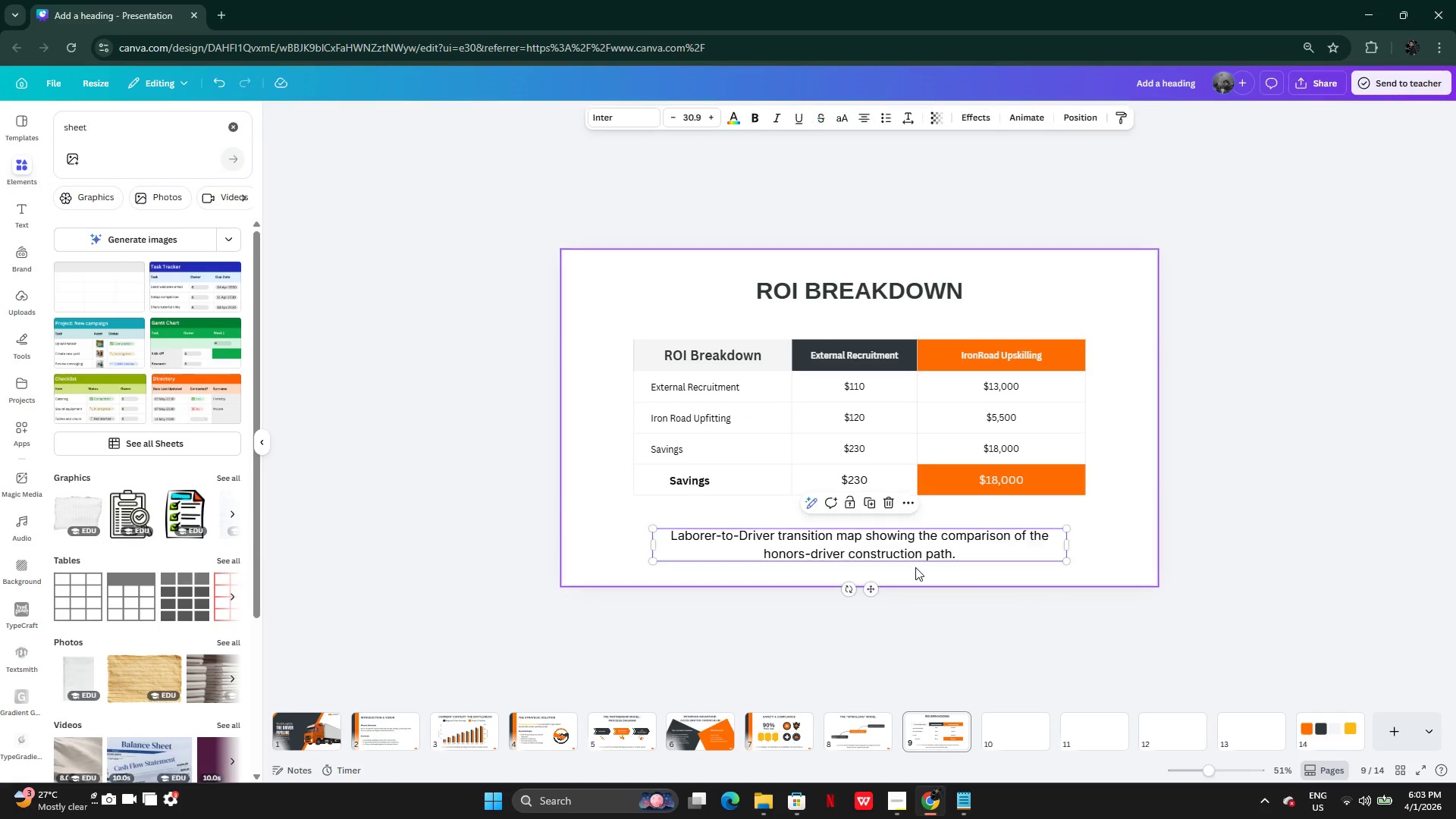 
left_click([968, 793])
 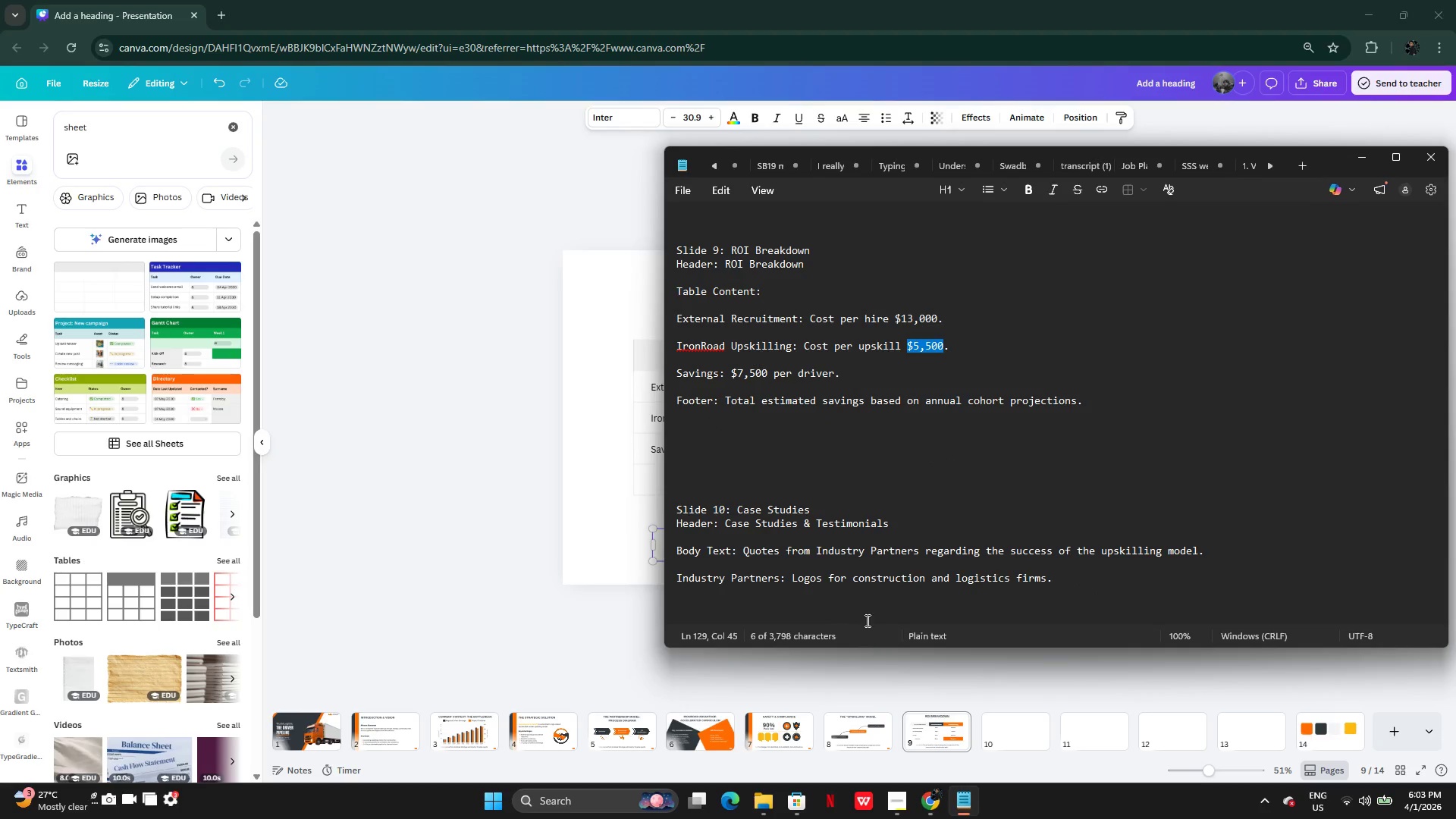 
scroll: coordinate [862, 609], scroll_direction: down, amount: 1.0
 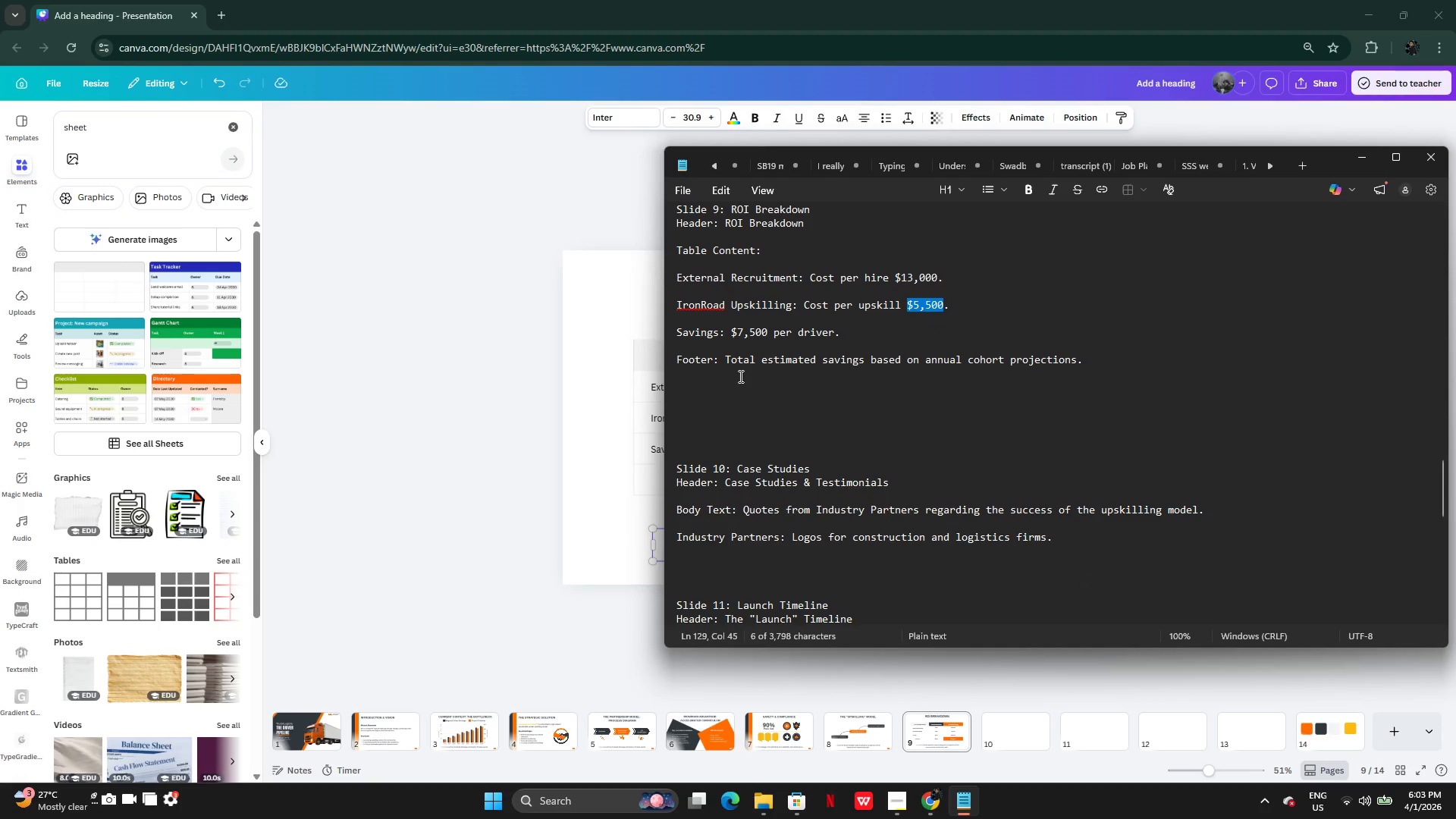 
left_click([739, 376])
 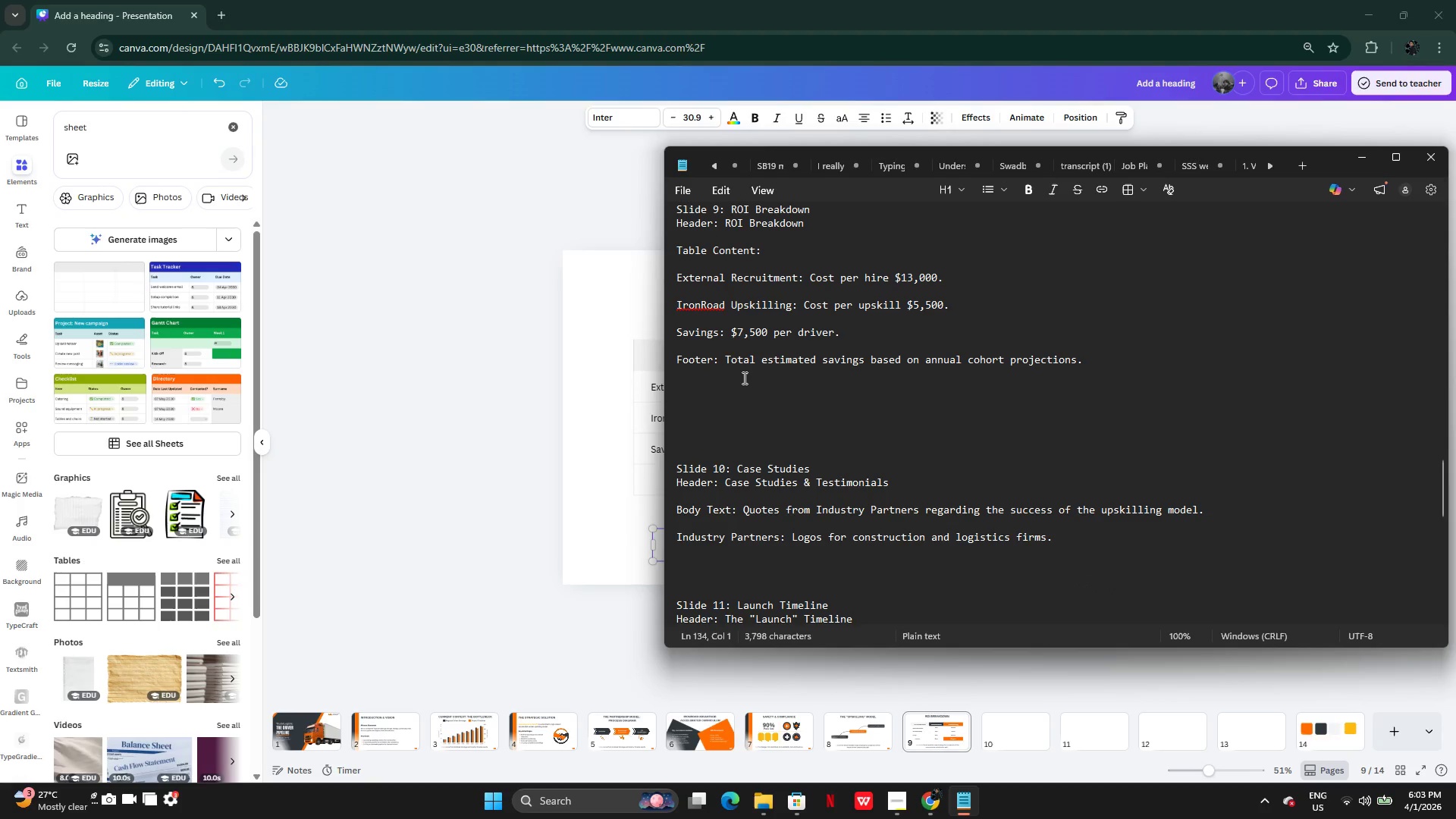 
scroll: coordinate [744, 378], scroll_direction: none, amount: 0.0
 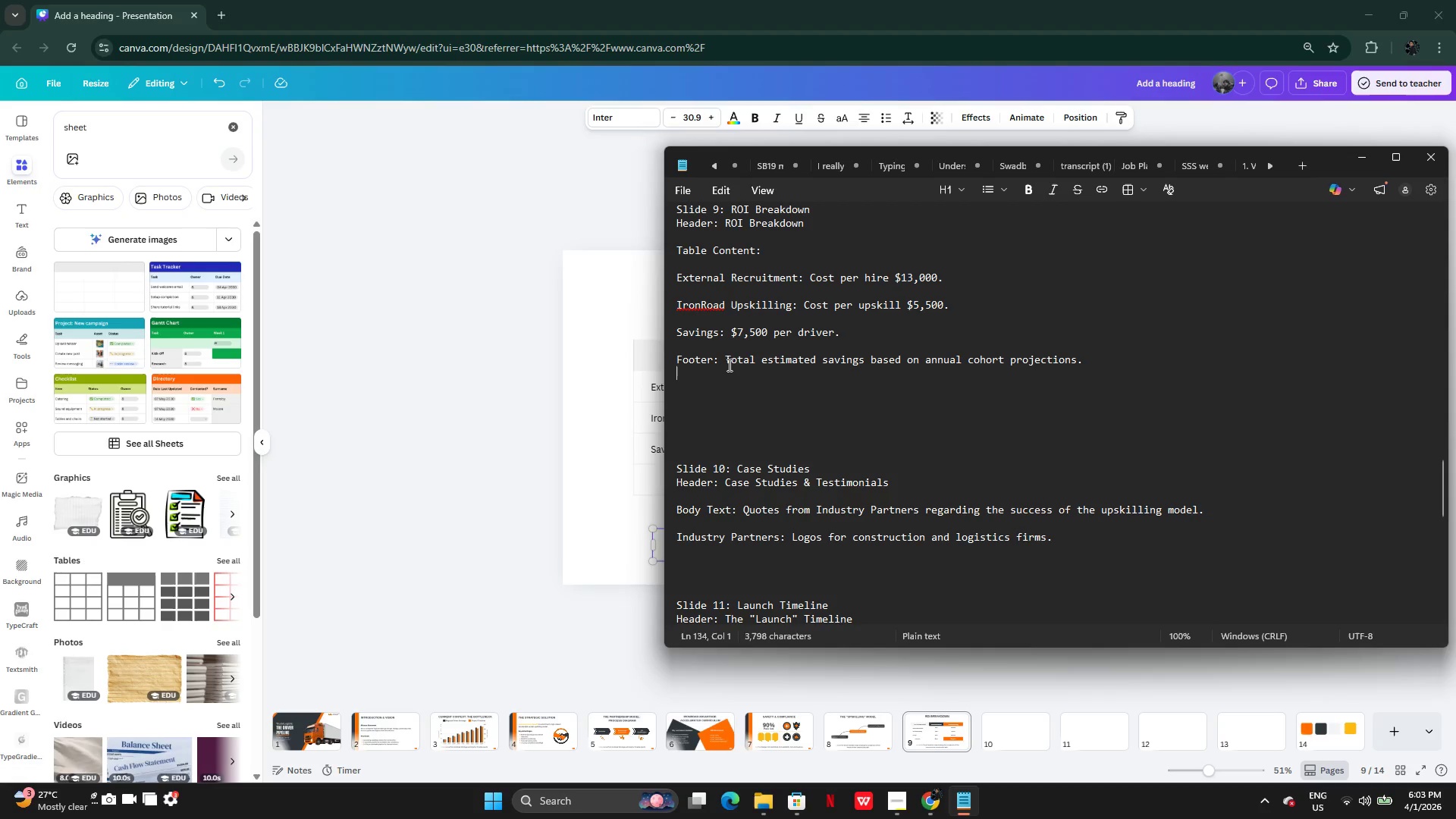 
left_click_drag(start_coordinate=[727, 361], to_coordinate=[1128, 357])
 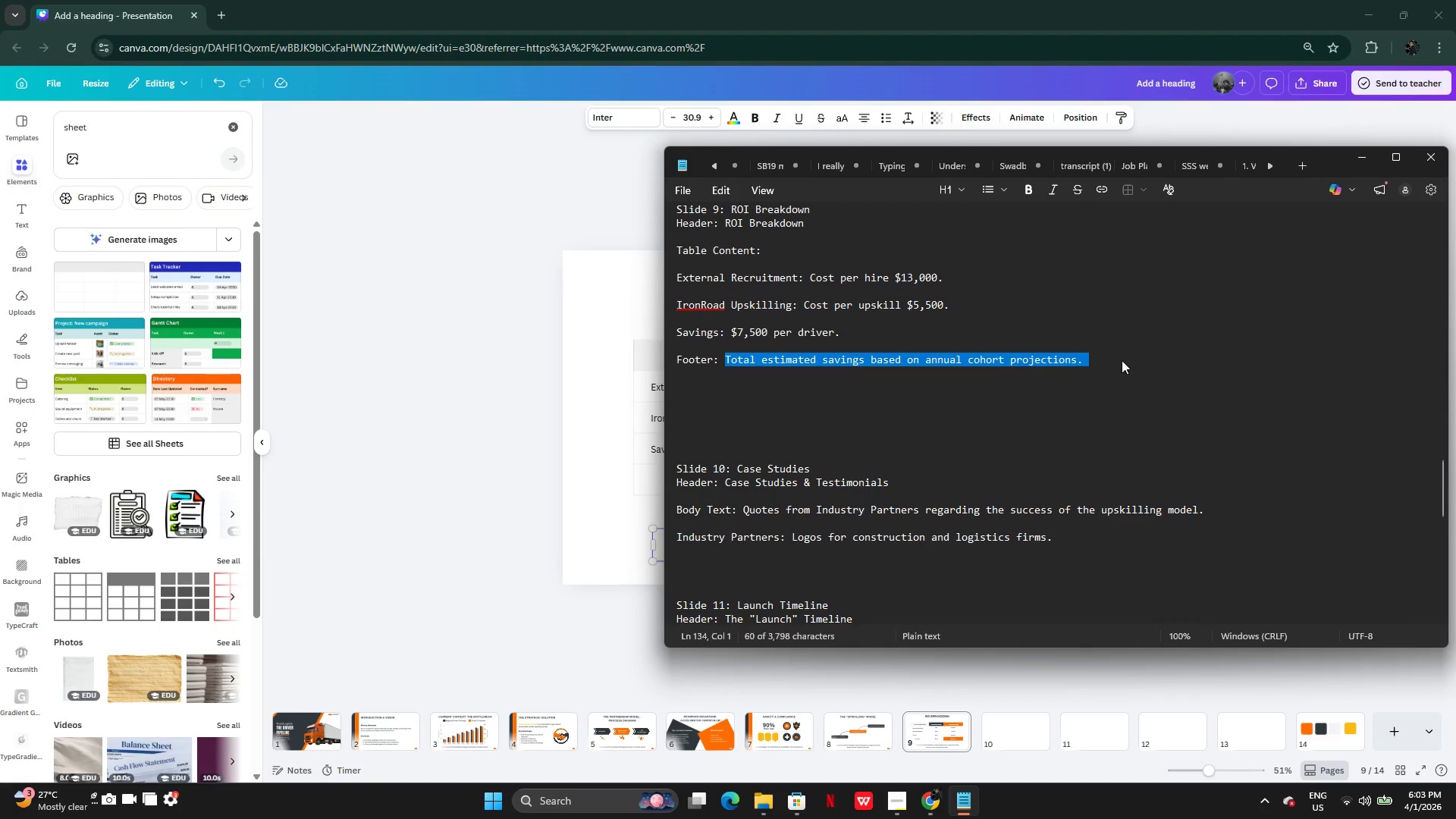 
key(Control+C)
 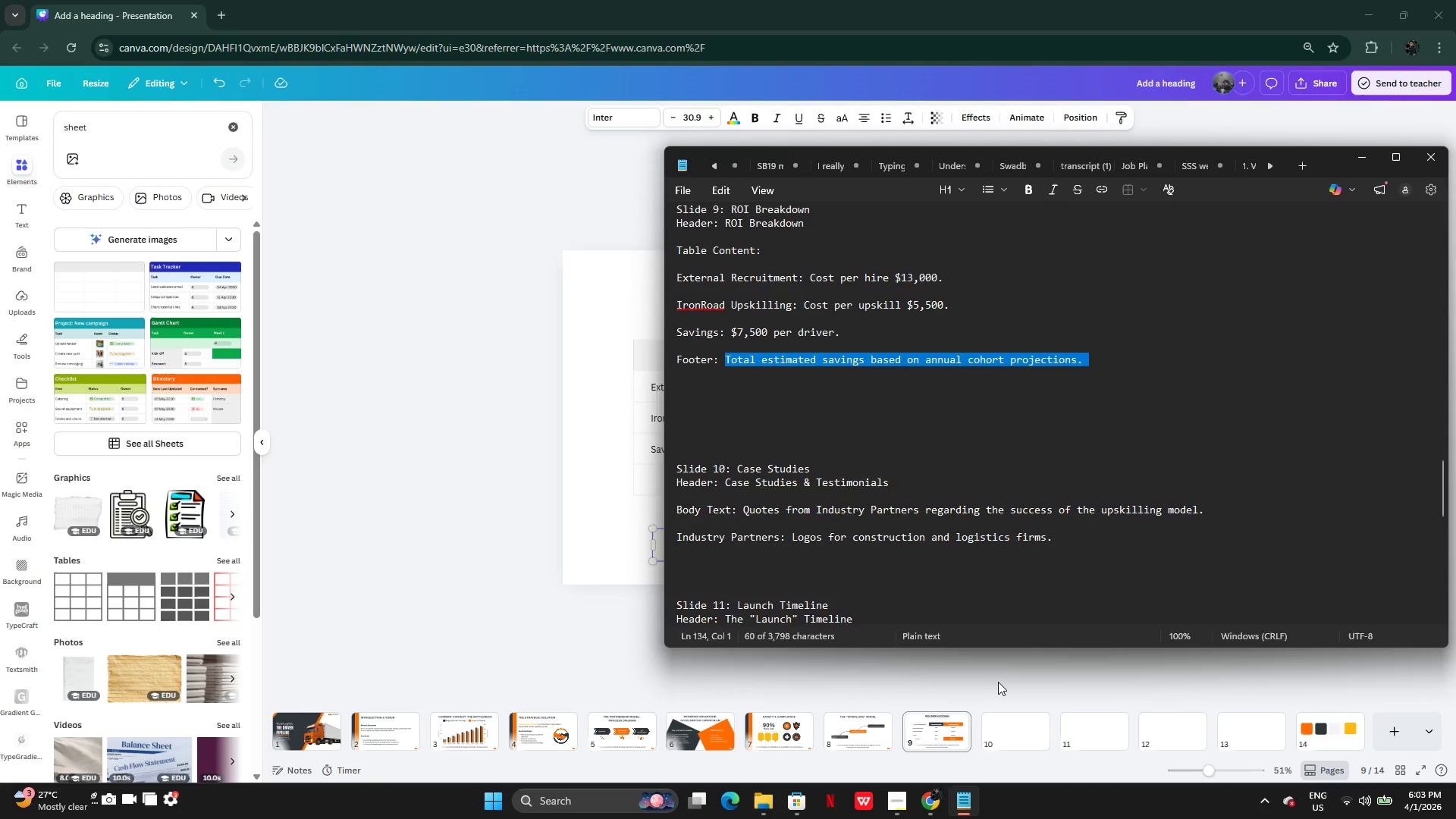 
left_click([999, 682])
 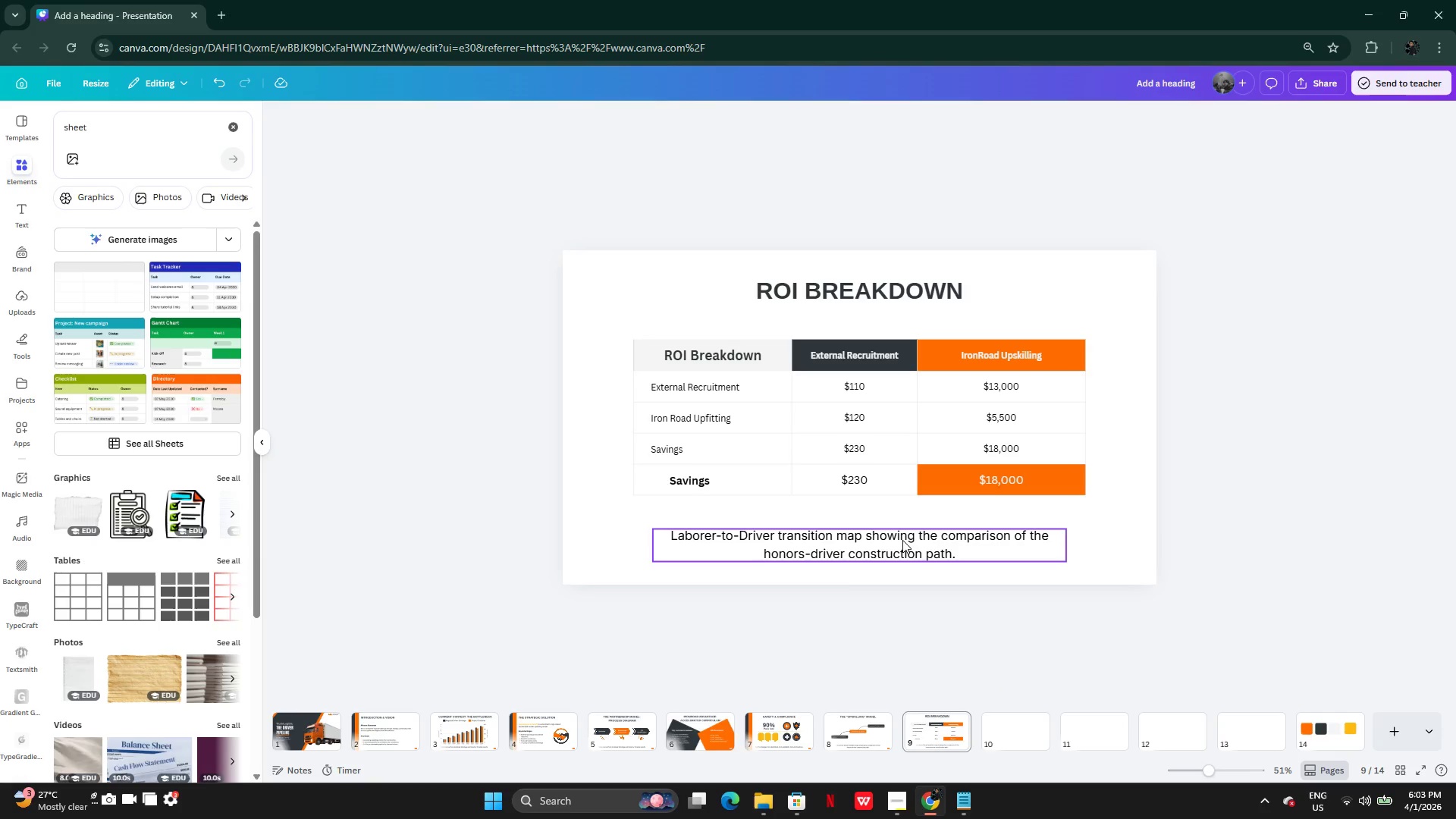 
double_click([902, 539])
 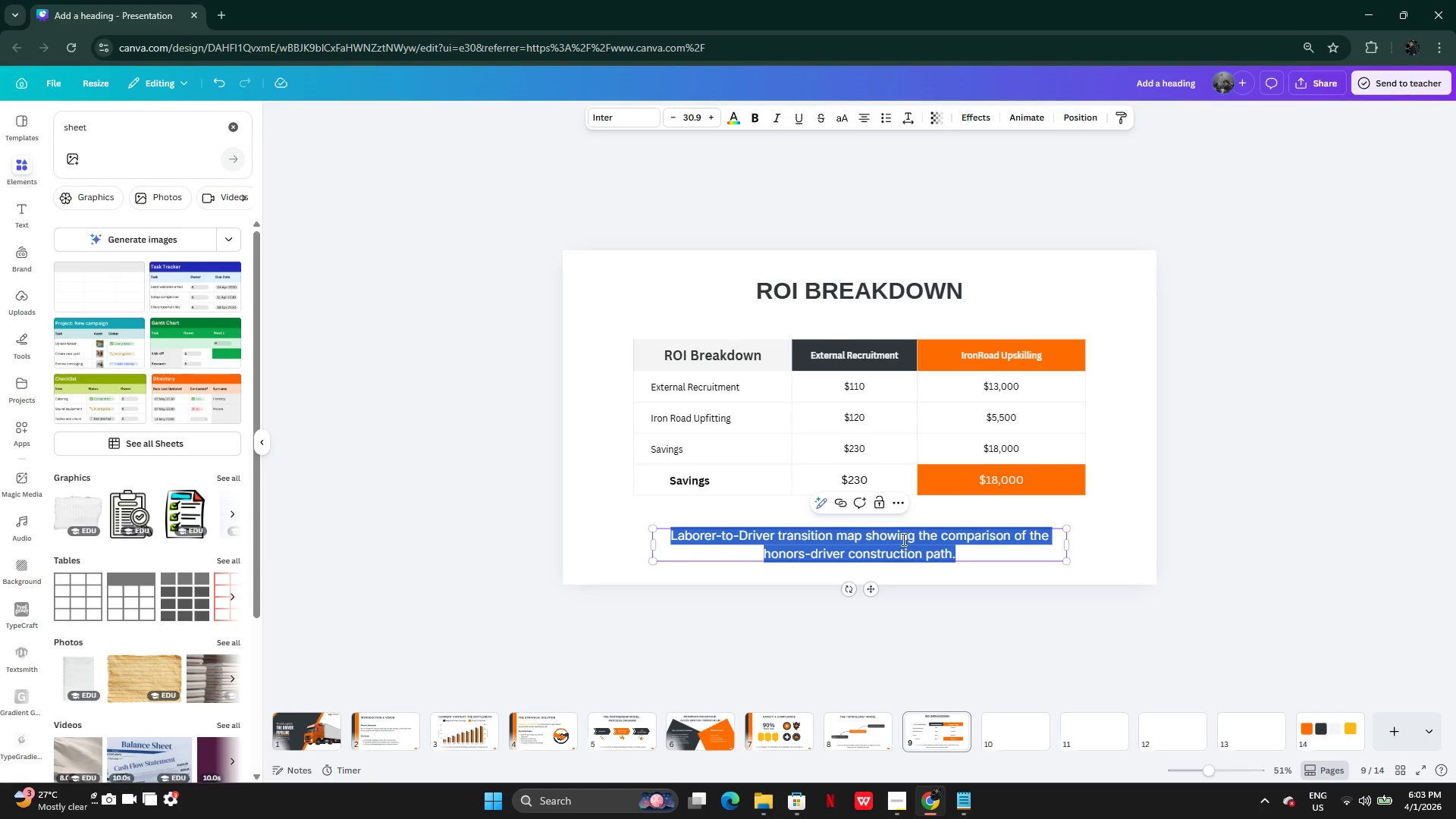 
key(Control+V)
 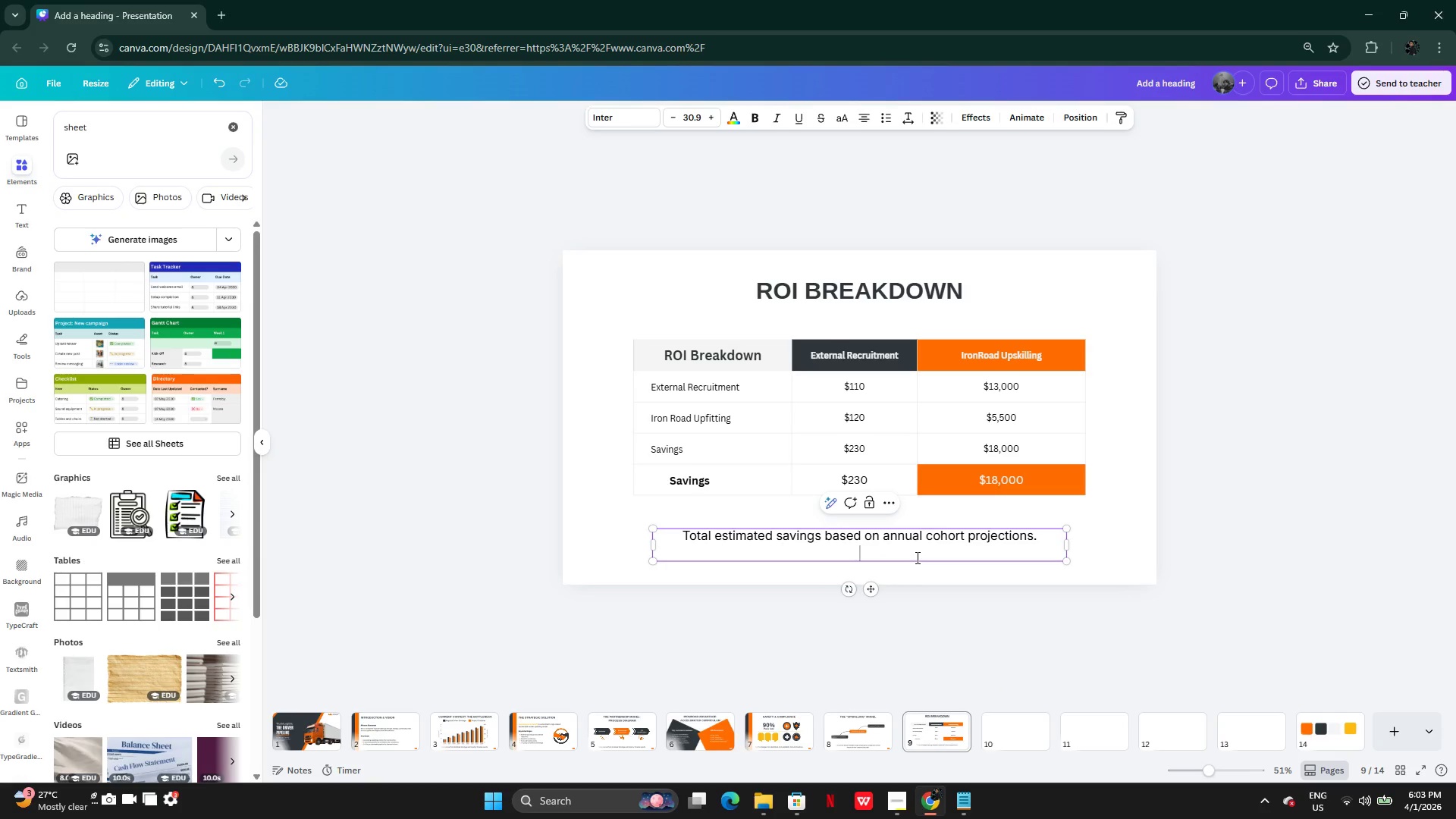 
key(Backspace)
 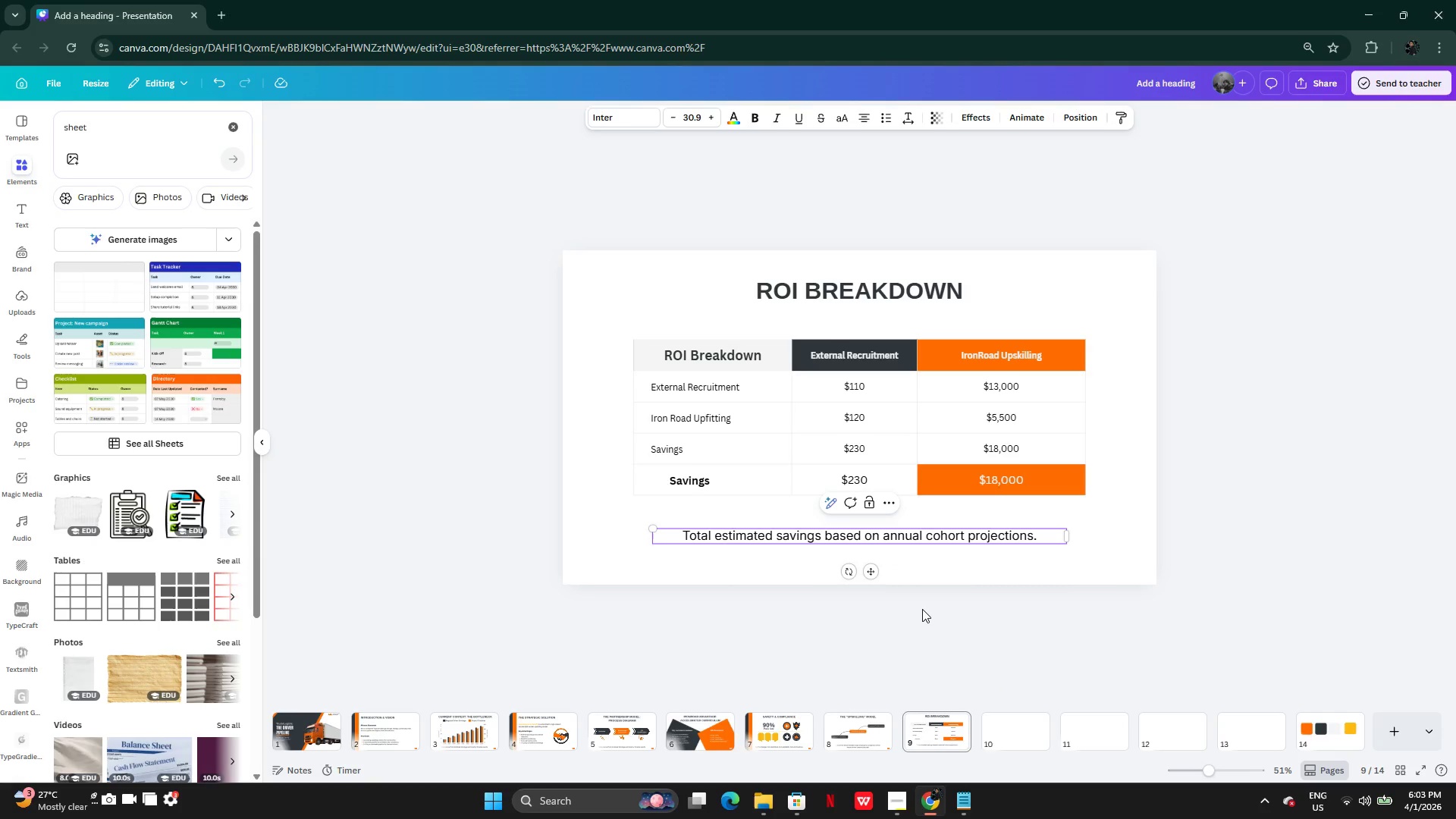 
left_click([922, 609])
 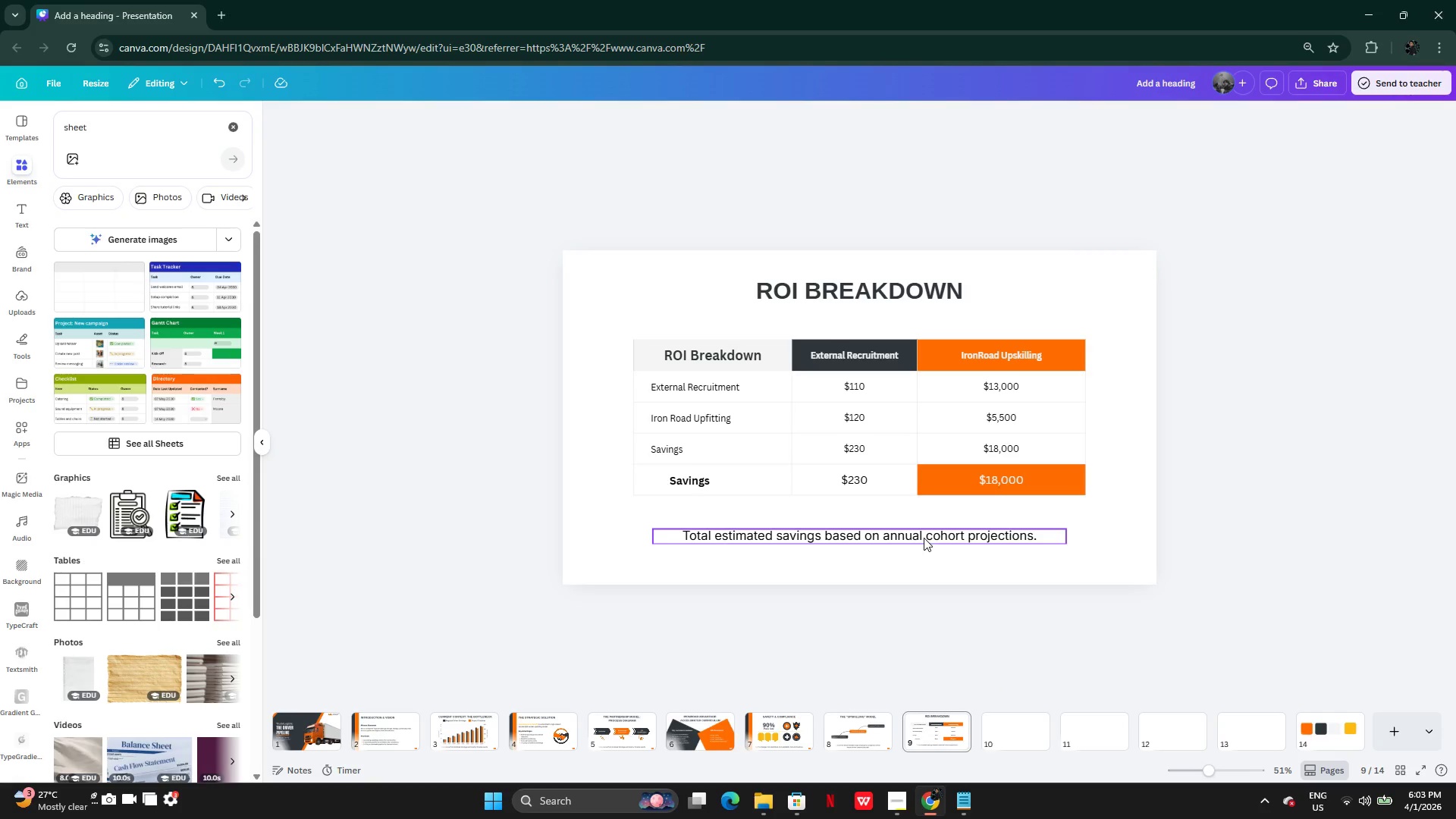 
left_click_drag(start_coordinate=[924, 538], to_coordinate=[921, 548])
 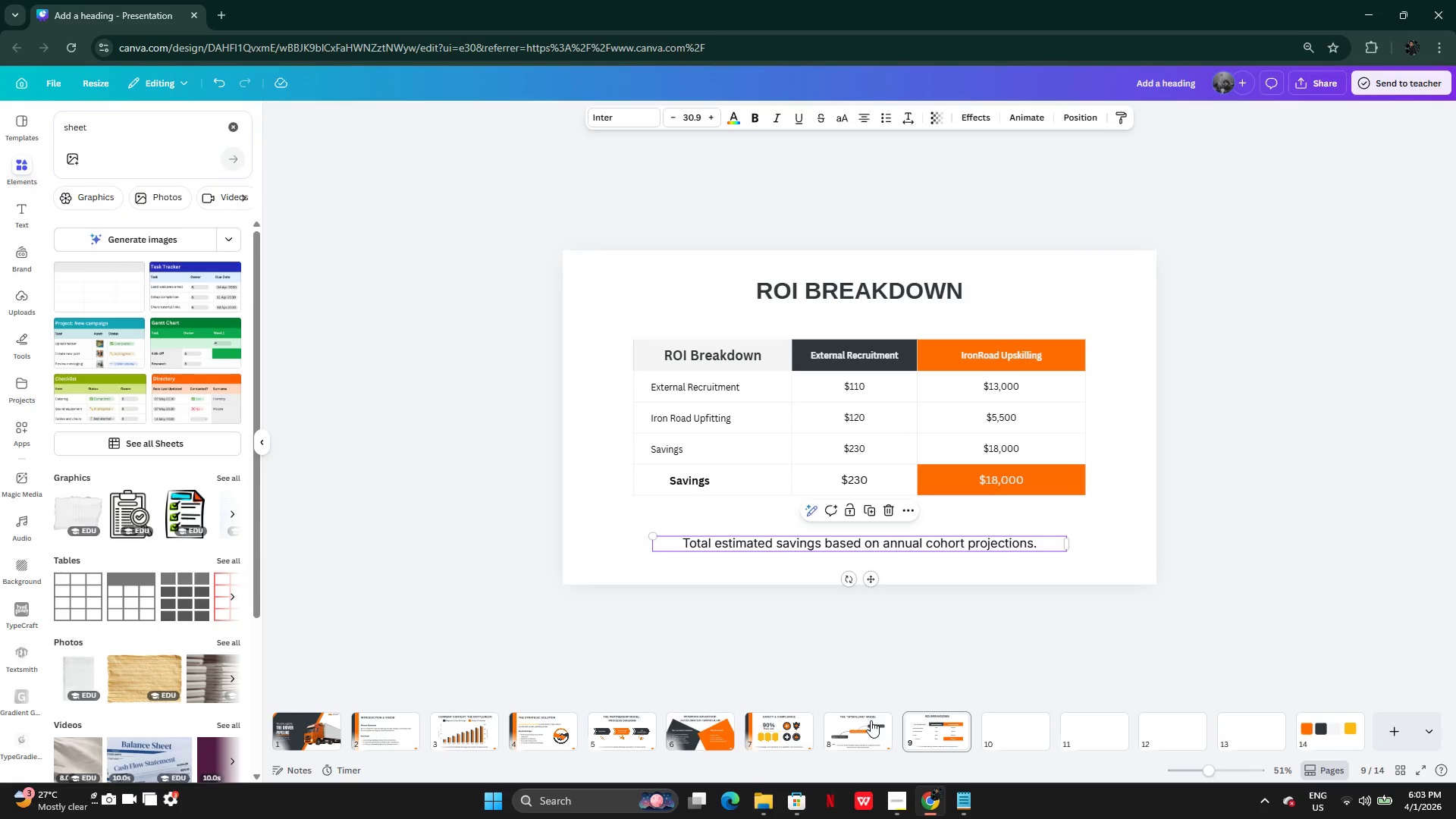 
left_click([871, 720])
 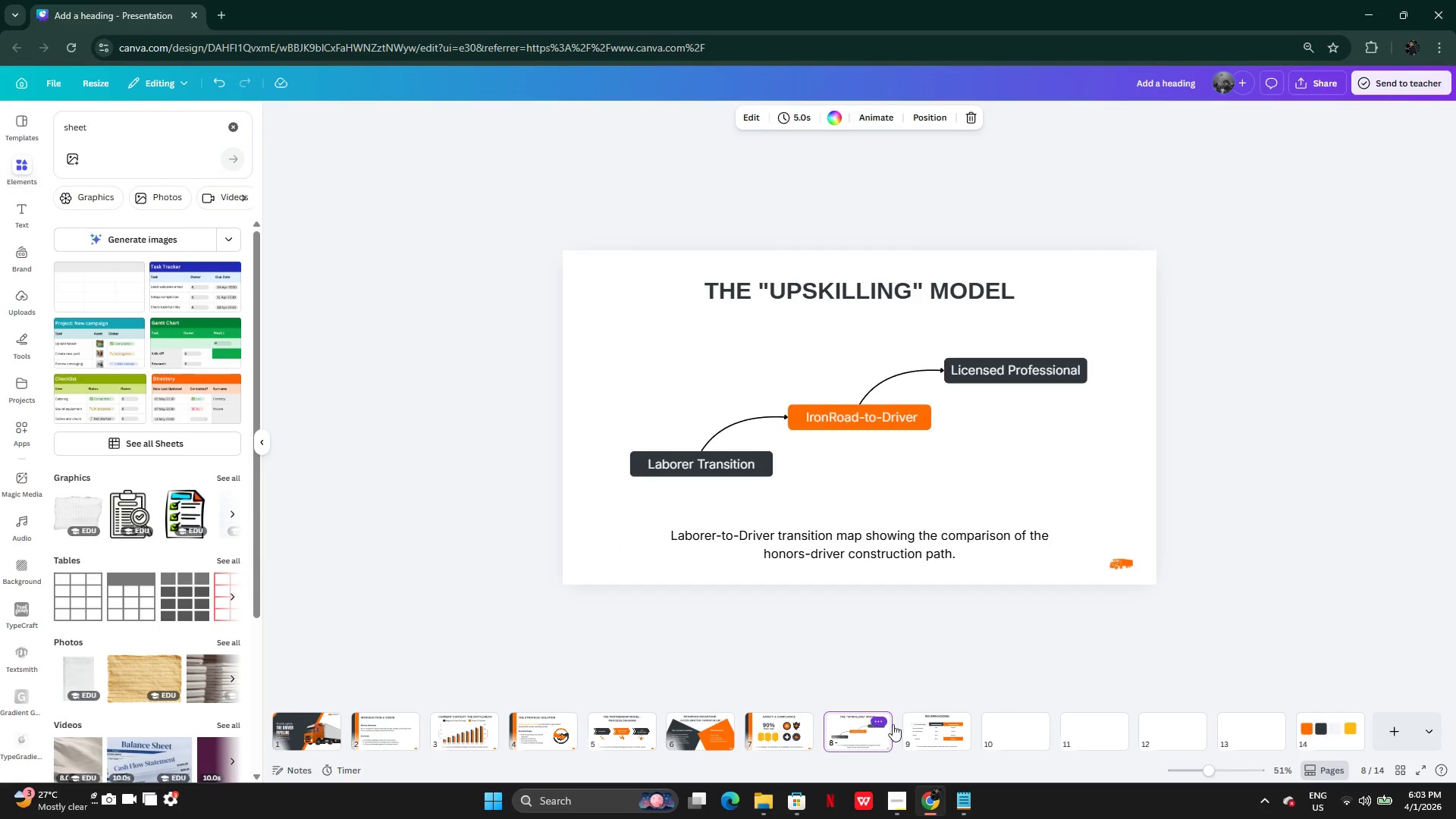 
left_click([908, 726])
 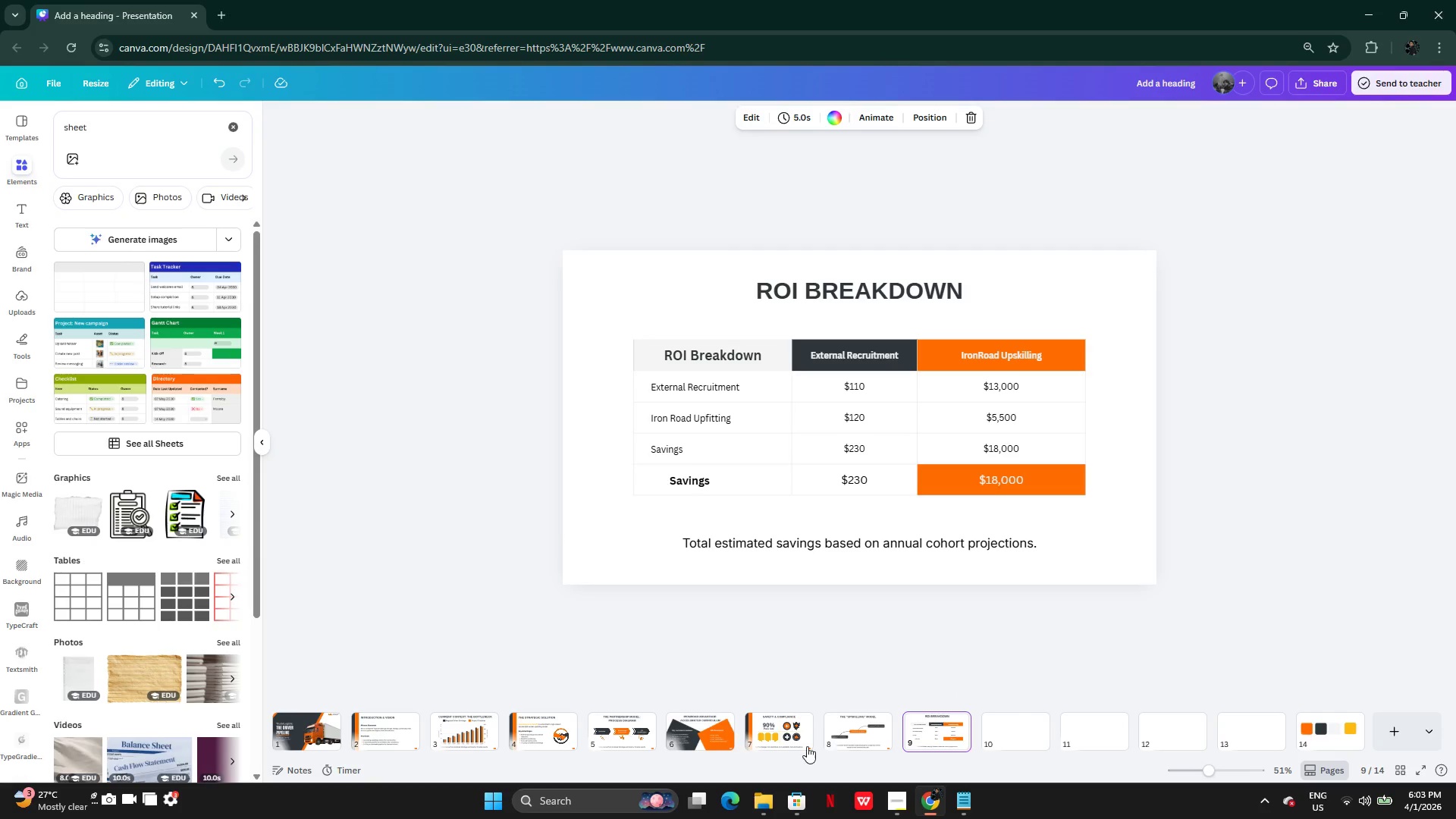 
left_click([859, 737])
 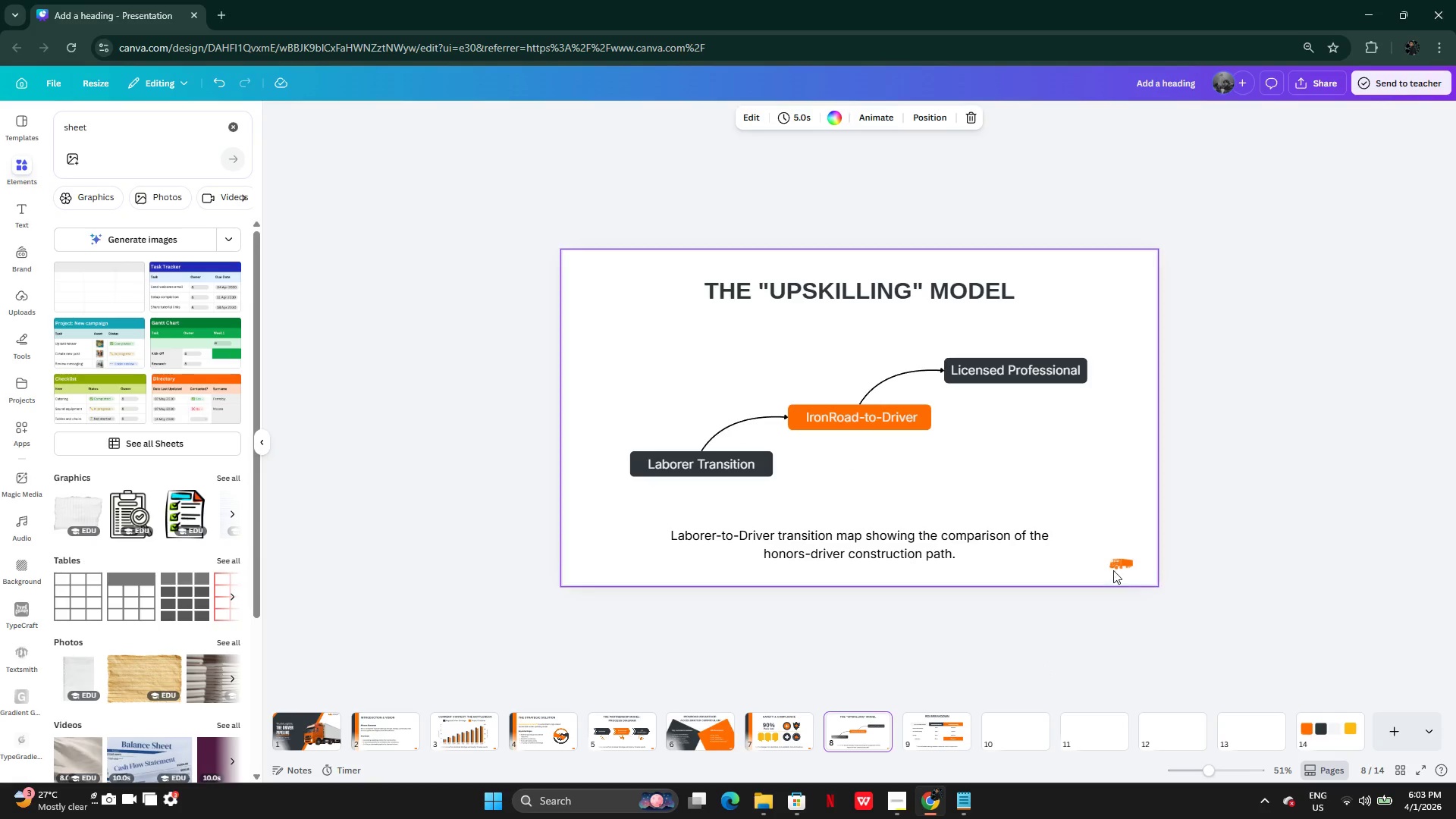 
left_click([1114, 561])
 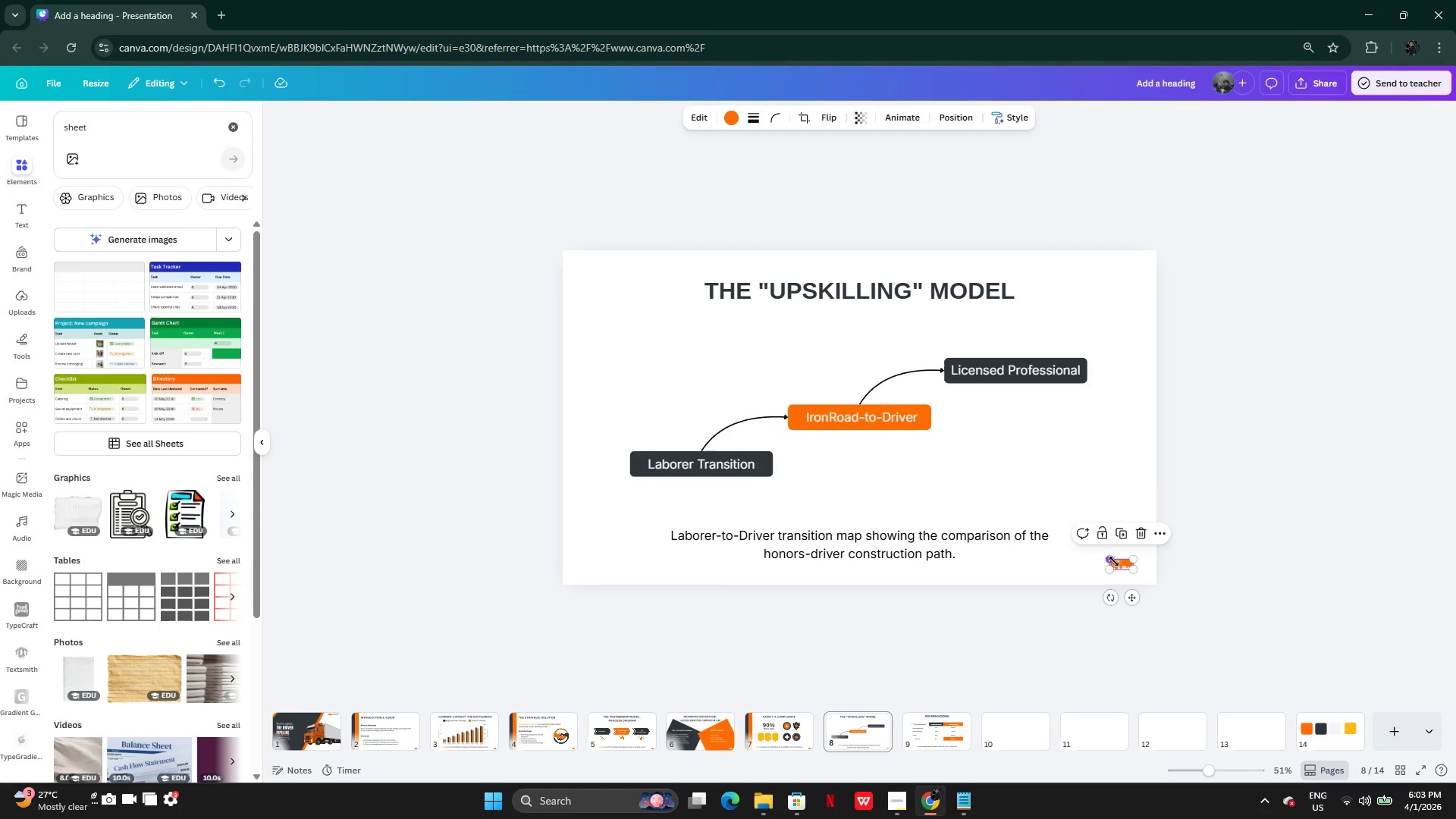 
key(Control+C)
 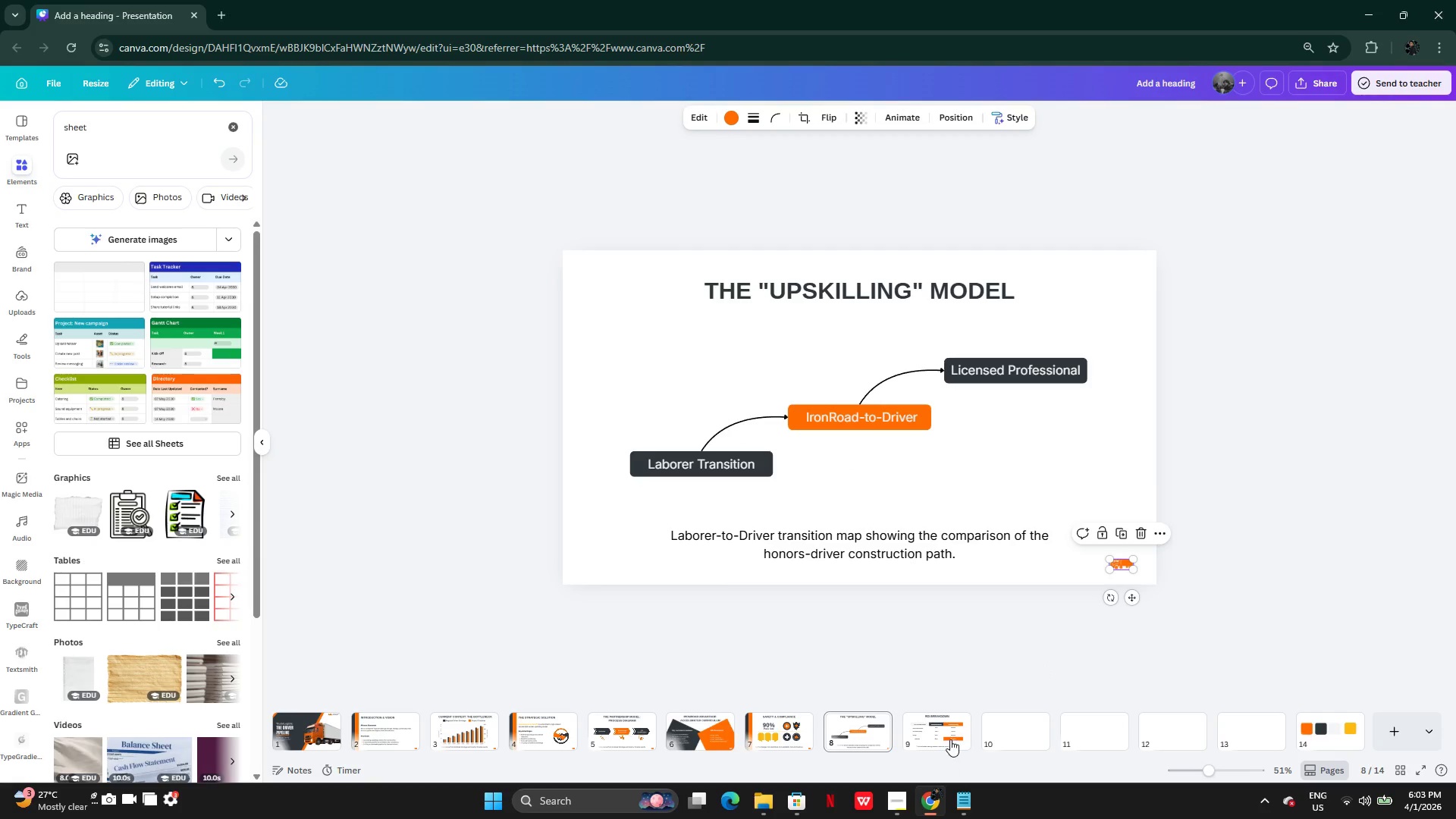 
left_click([950, 736])
 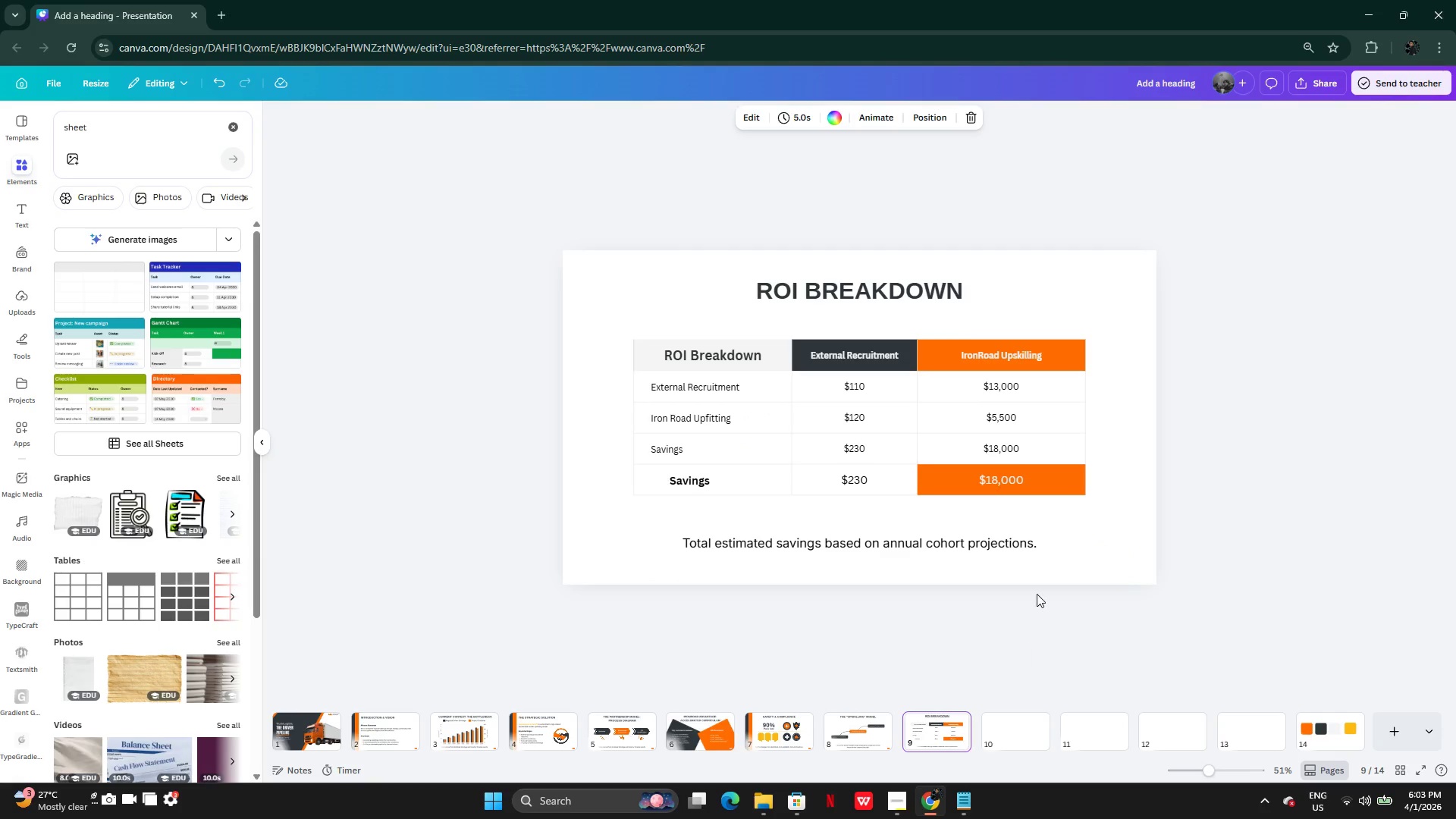 
key(Control+V)
 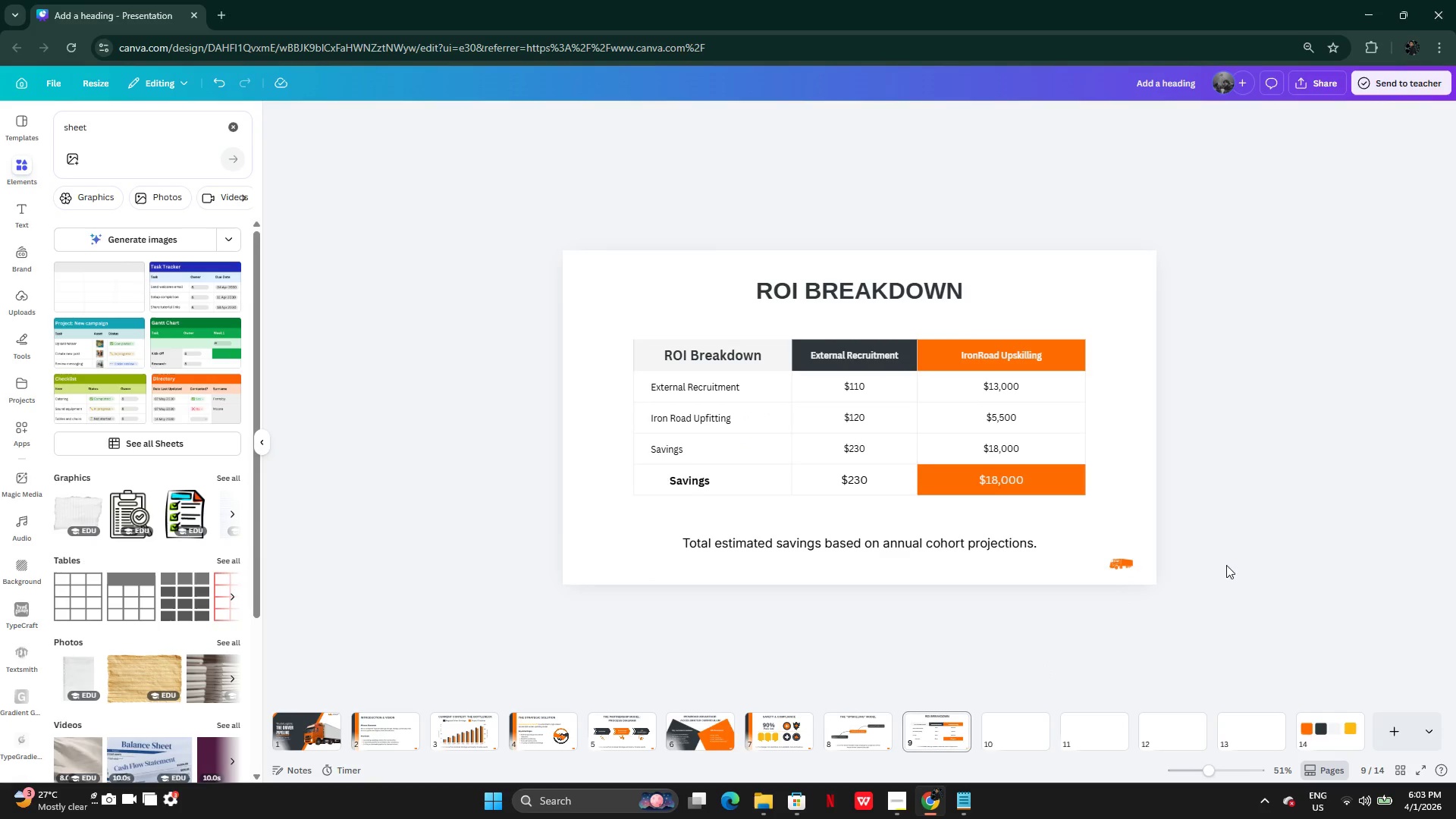 
wait(5.03)
 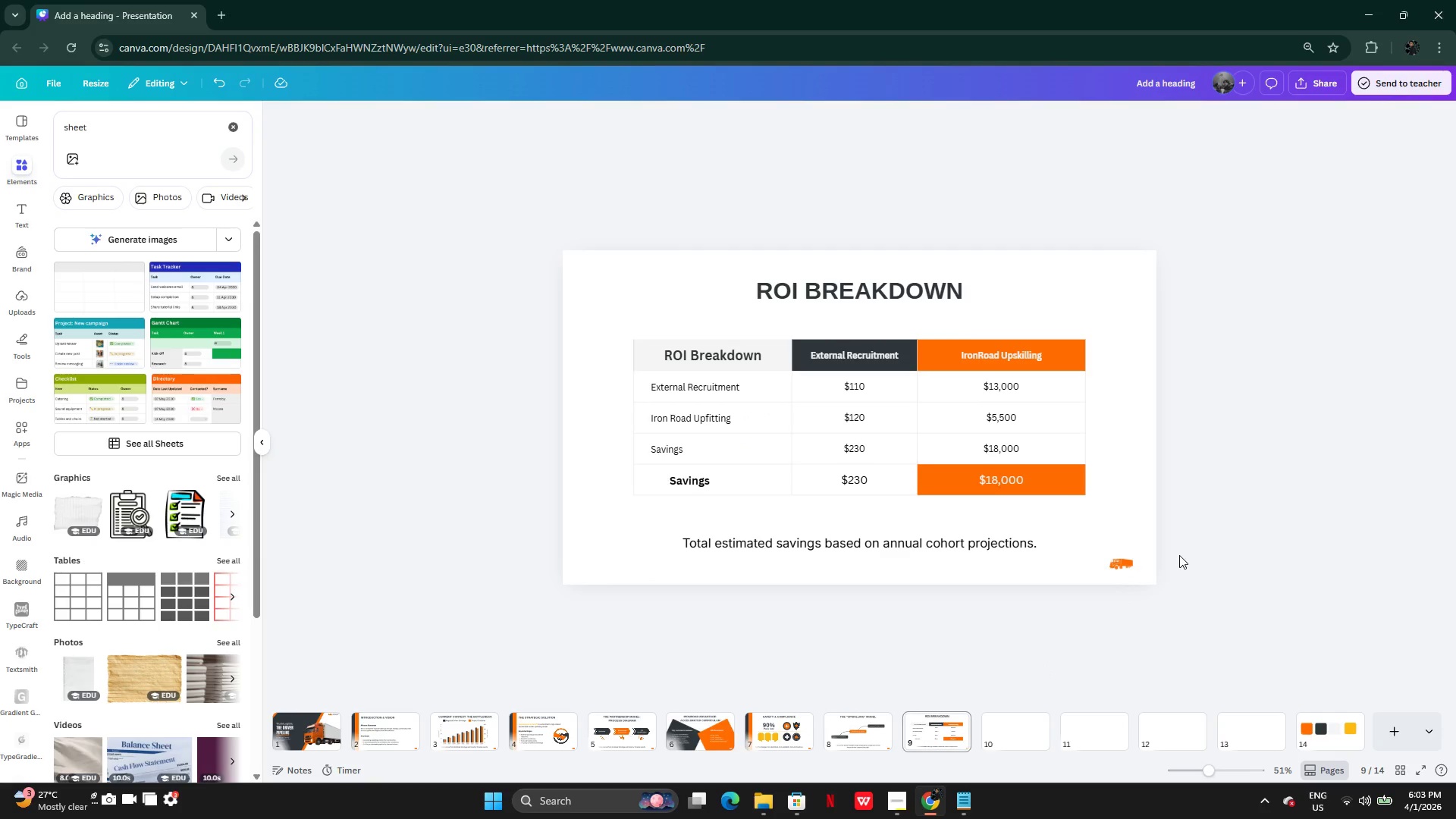 
left_click([864, 732])
 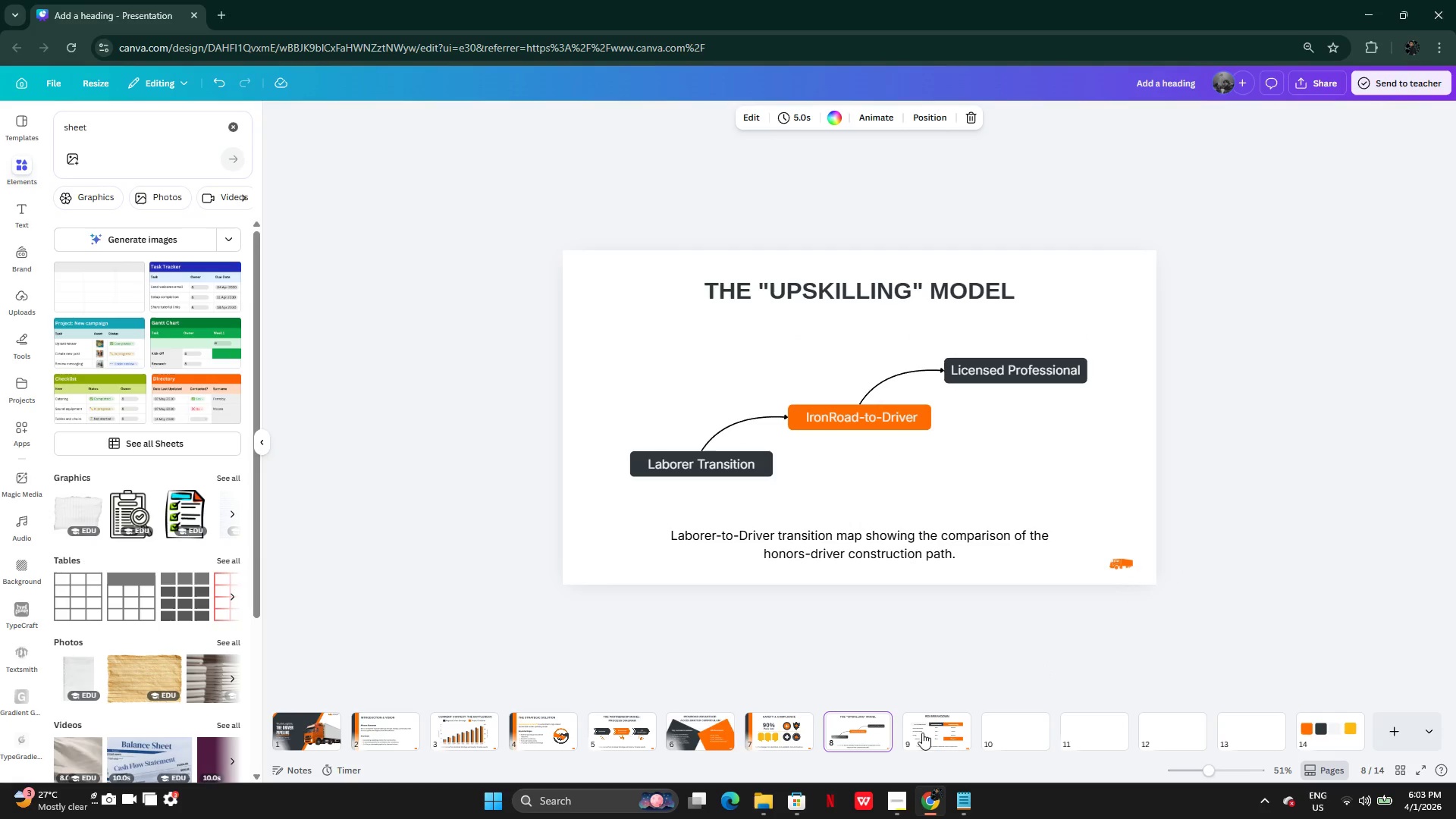 
left_click([928, 733])
 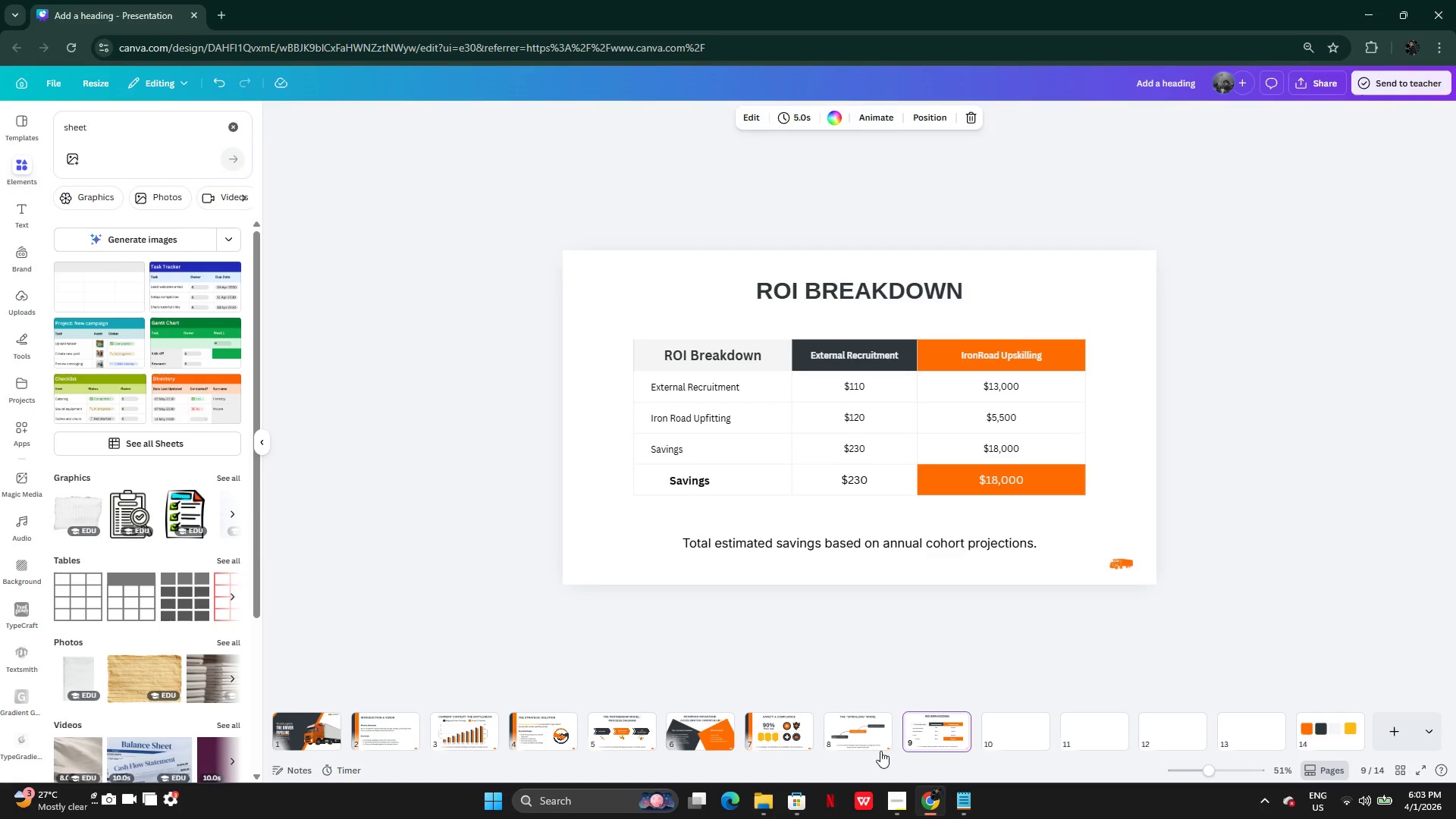 
left_click([871, 736])
 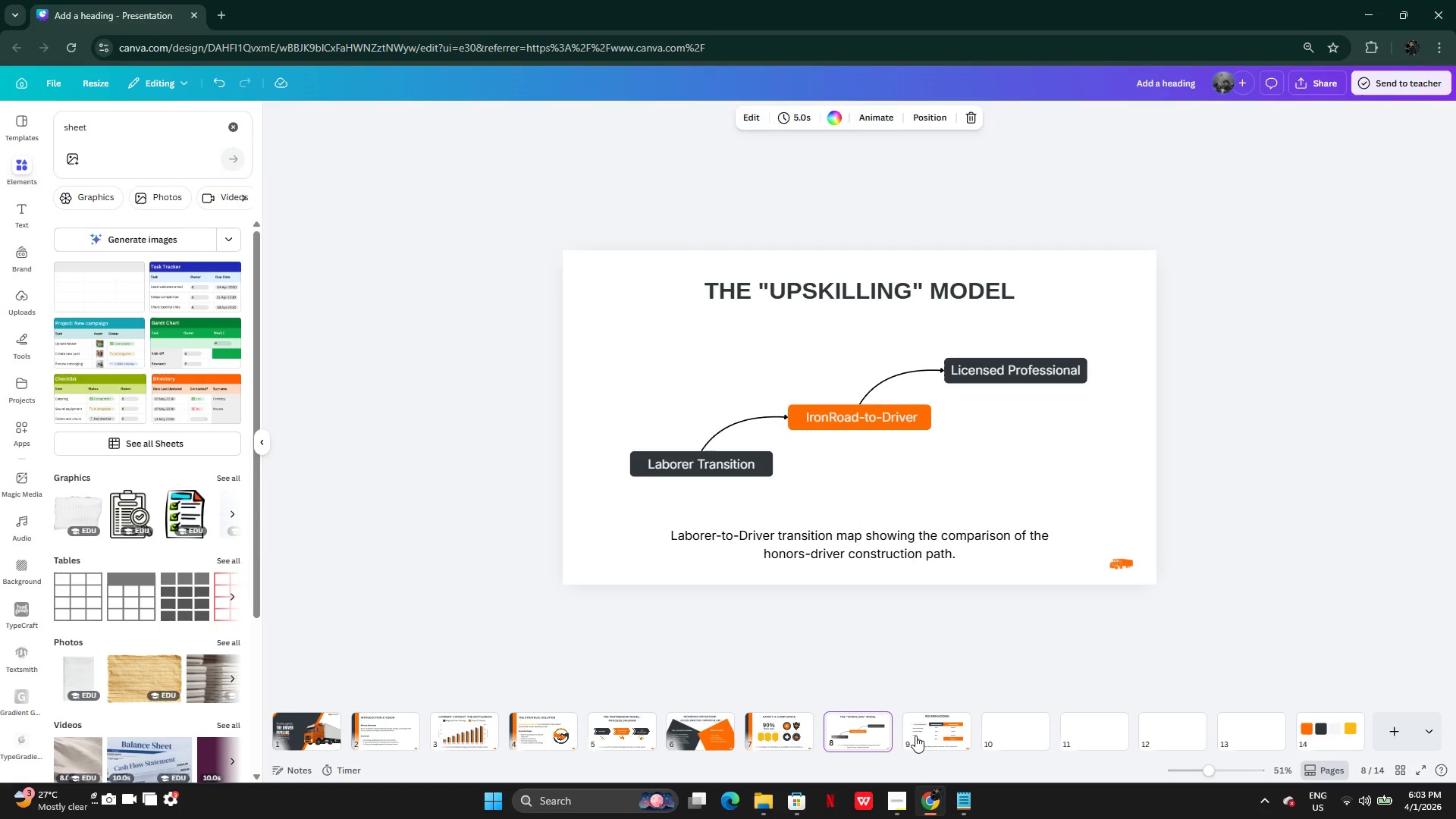 
left_click([915, 736])
 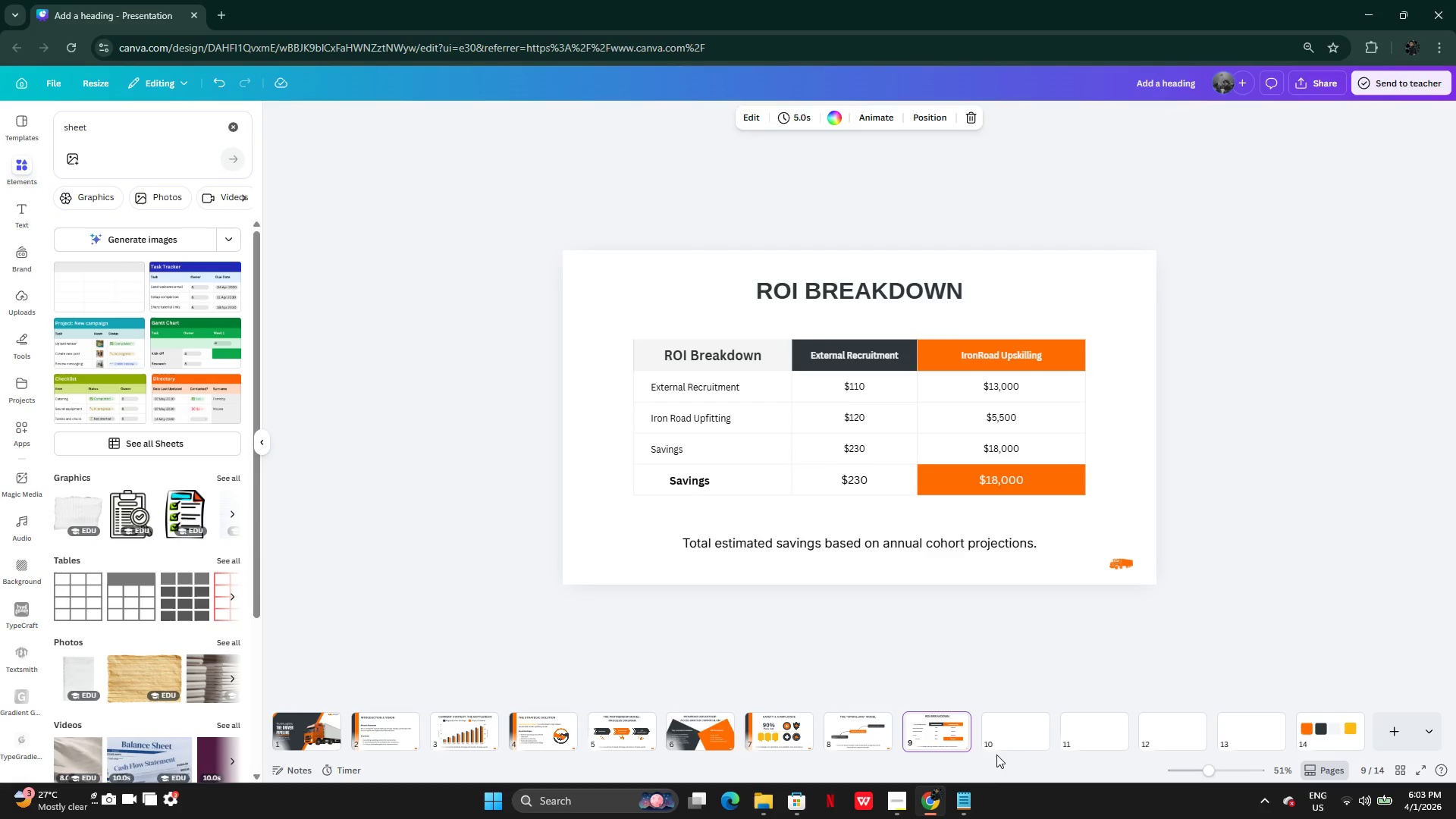 
left_click([999, 741])
 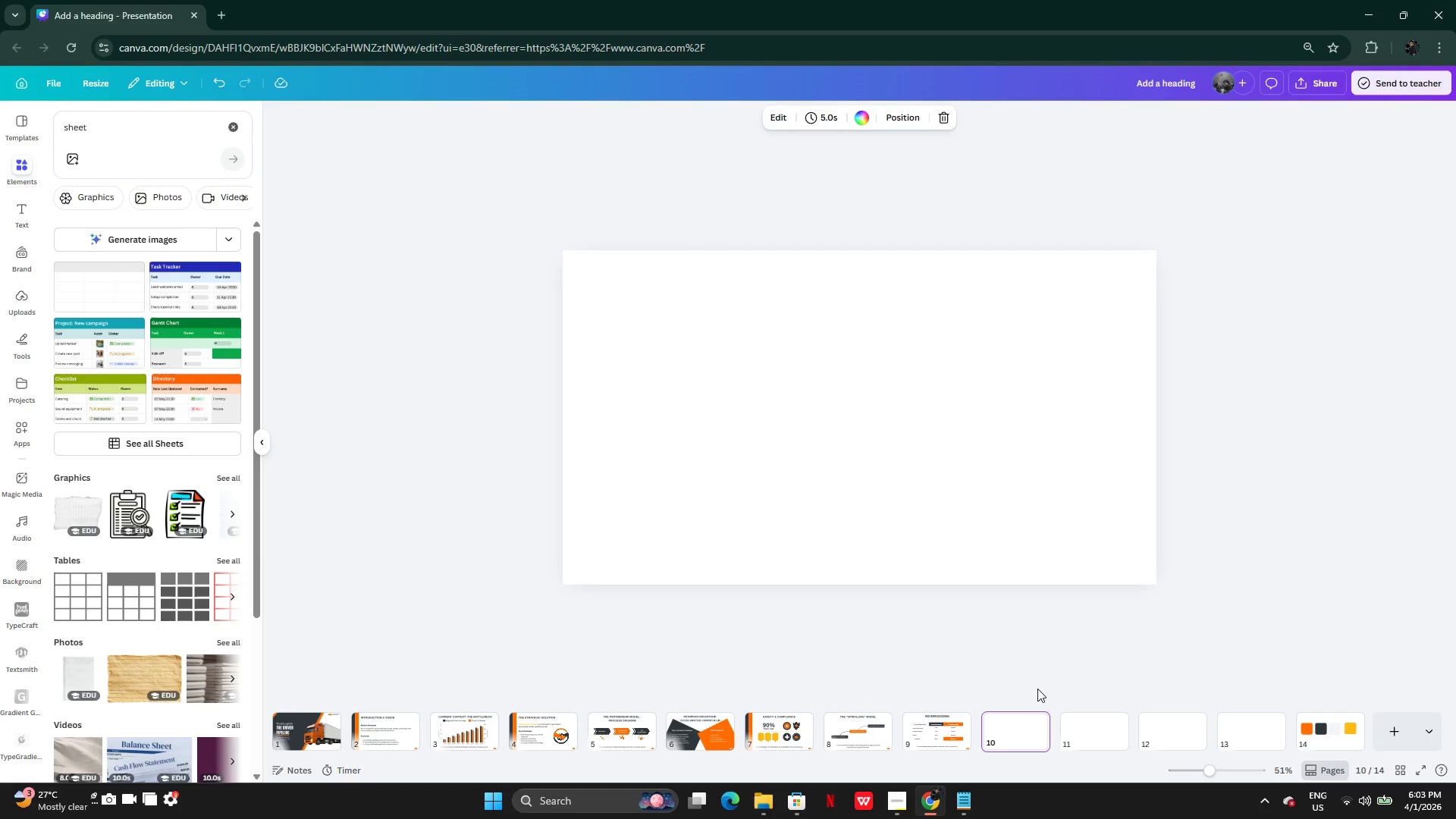 
wait(5.97)
 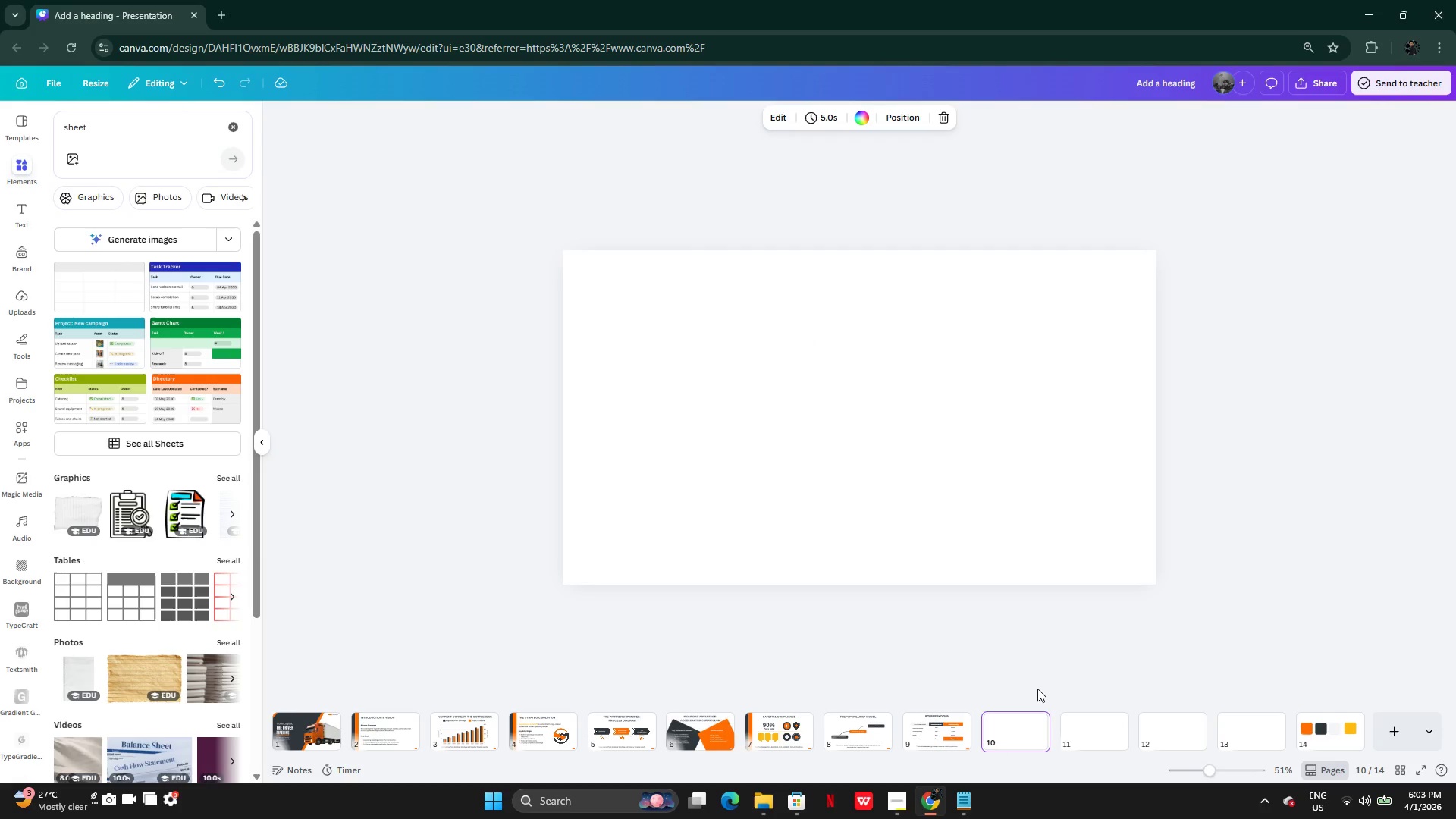 
left_click([950, 798])
 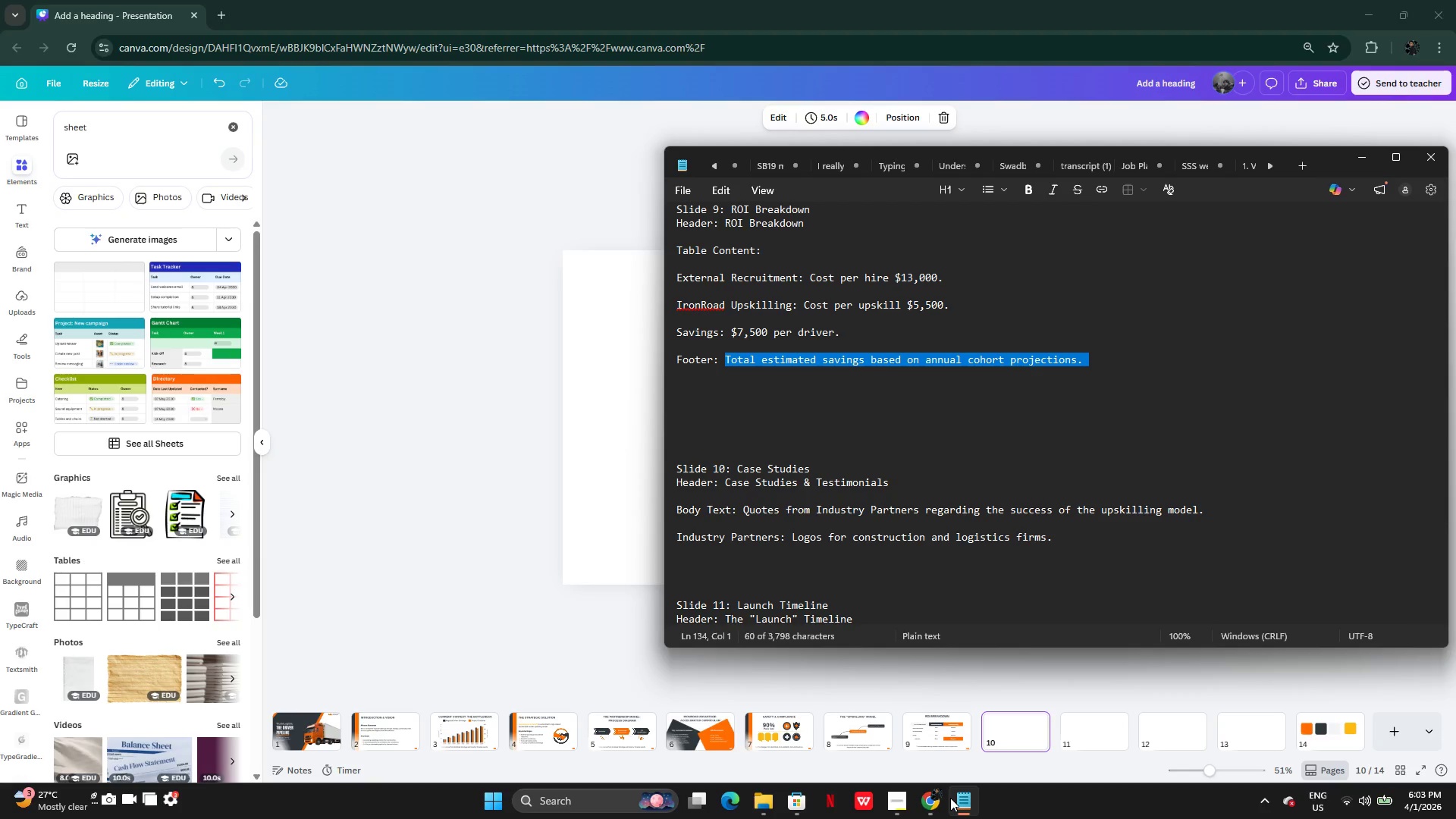 
scroll: coordinate [1049, 614], scroll_direction: down, amount: 4.0
 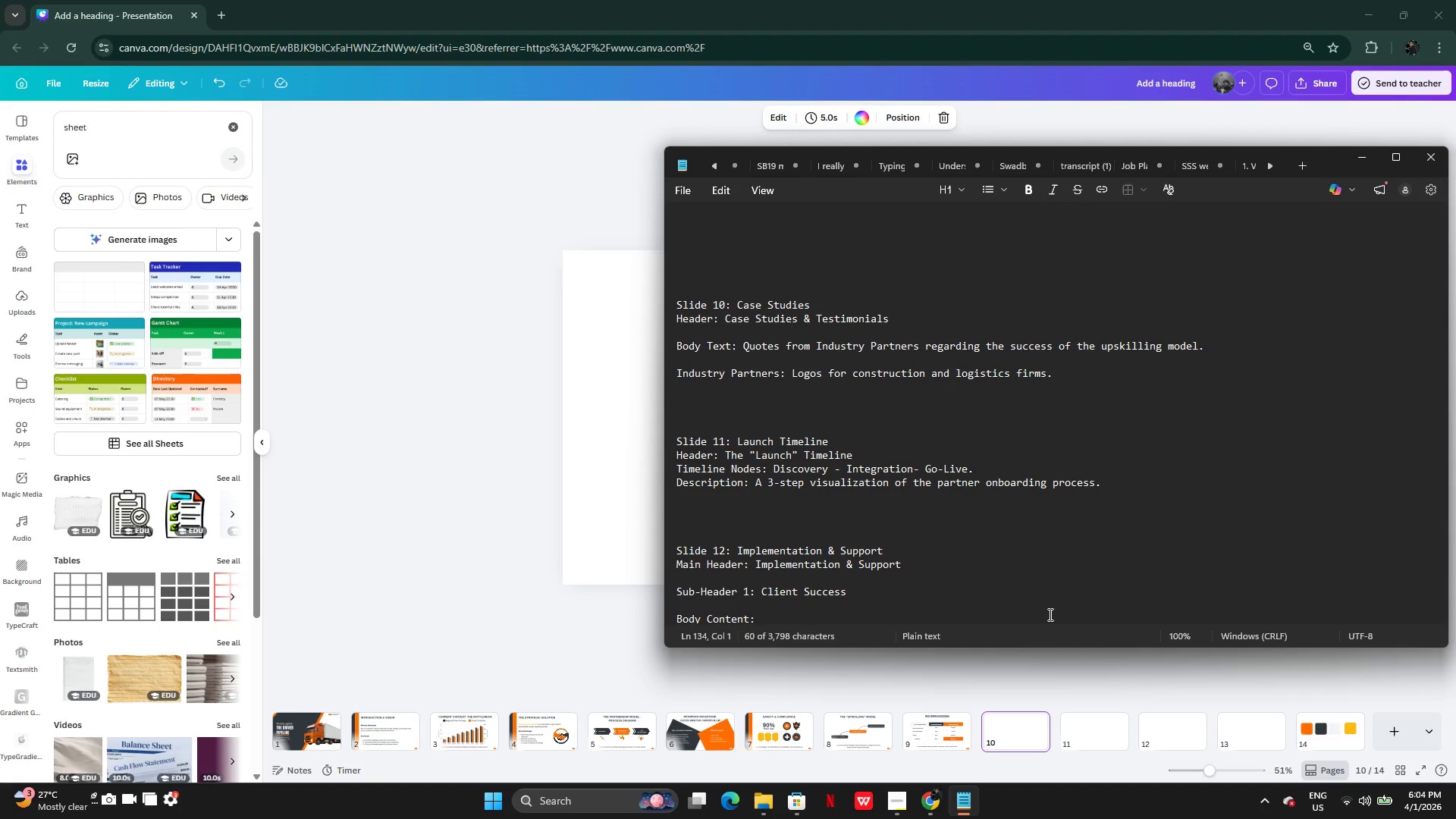 
wait(14.44)
 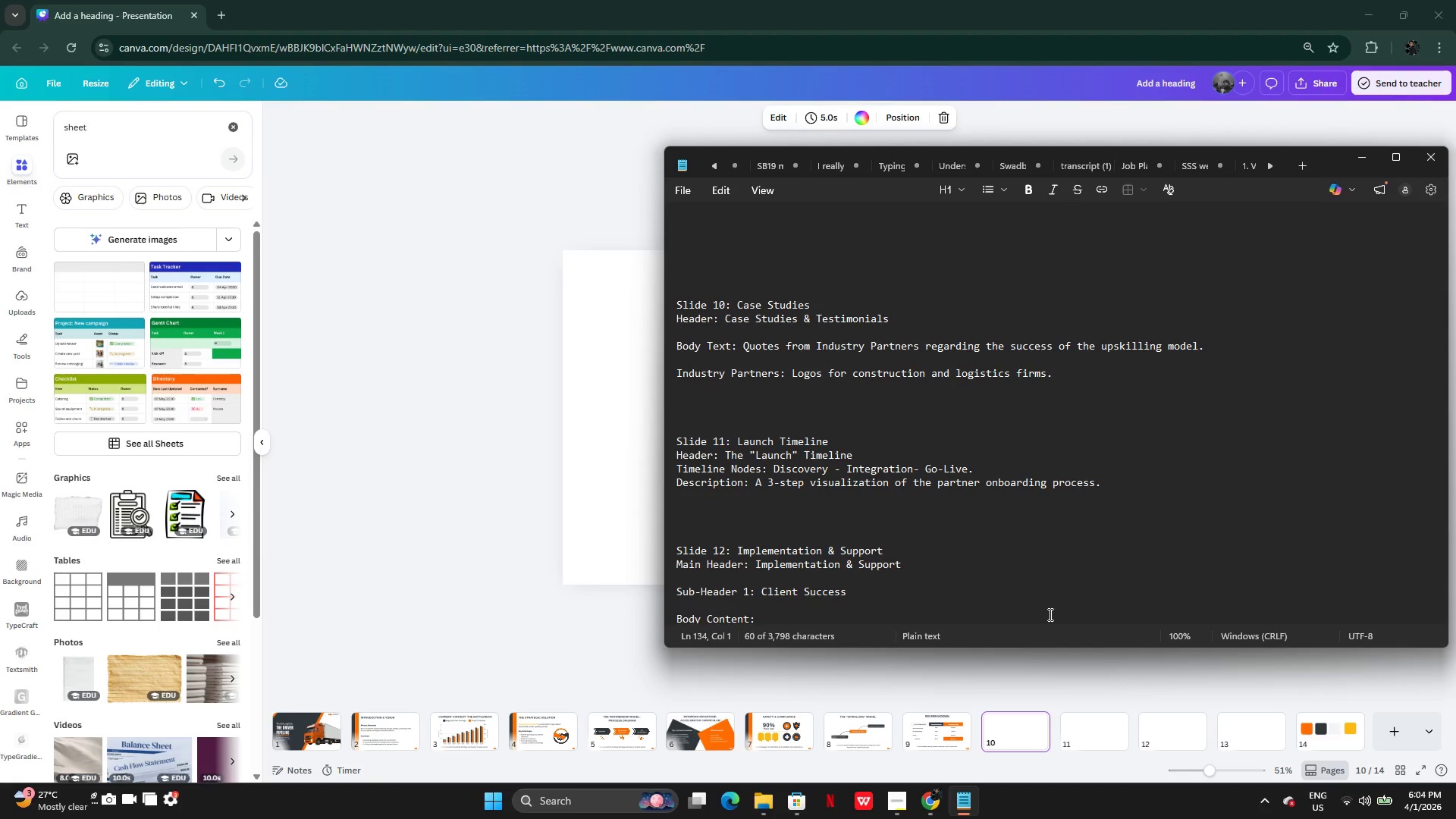 
left_click([391, 562])
 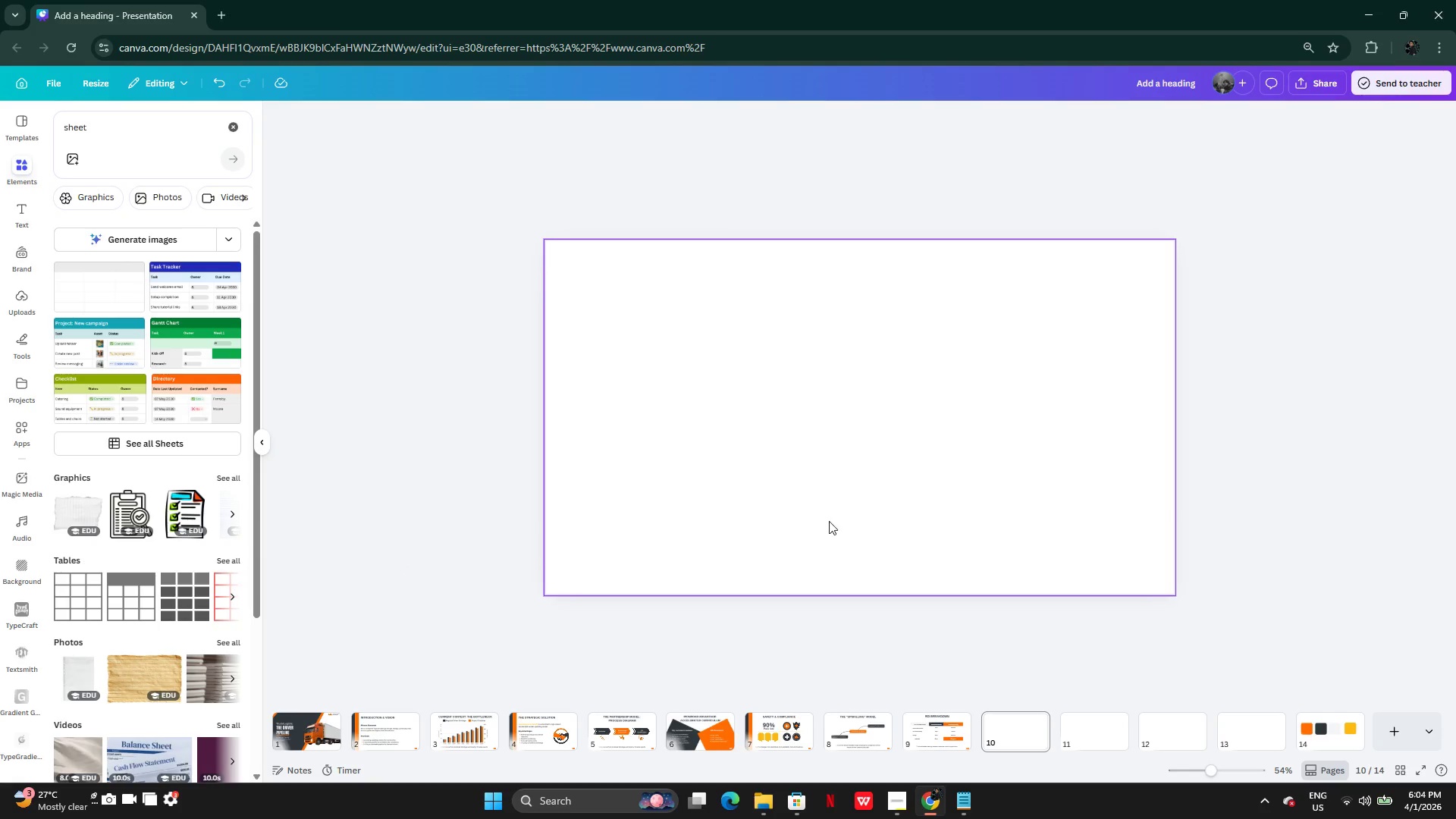 
left_click([950, 738])
 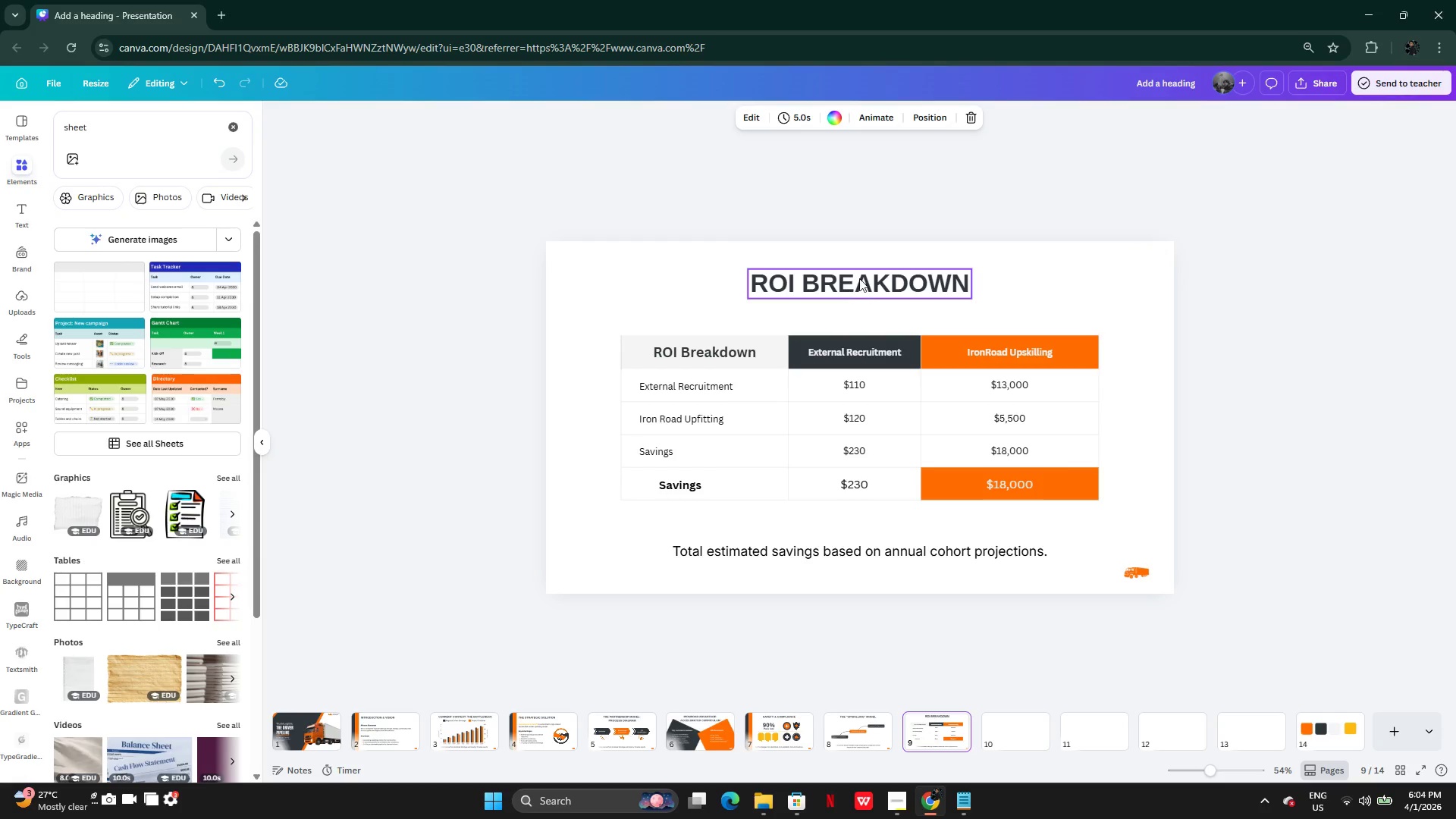 
left_click([860, 277])
 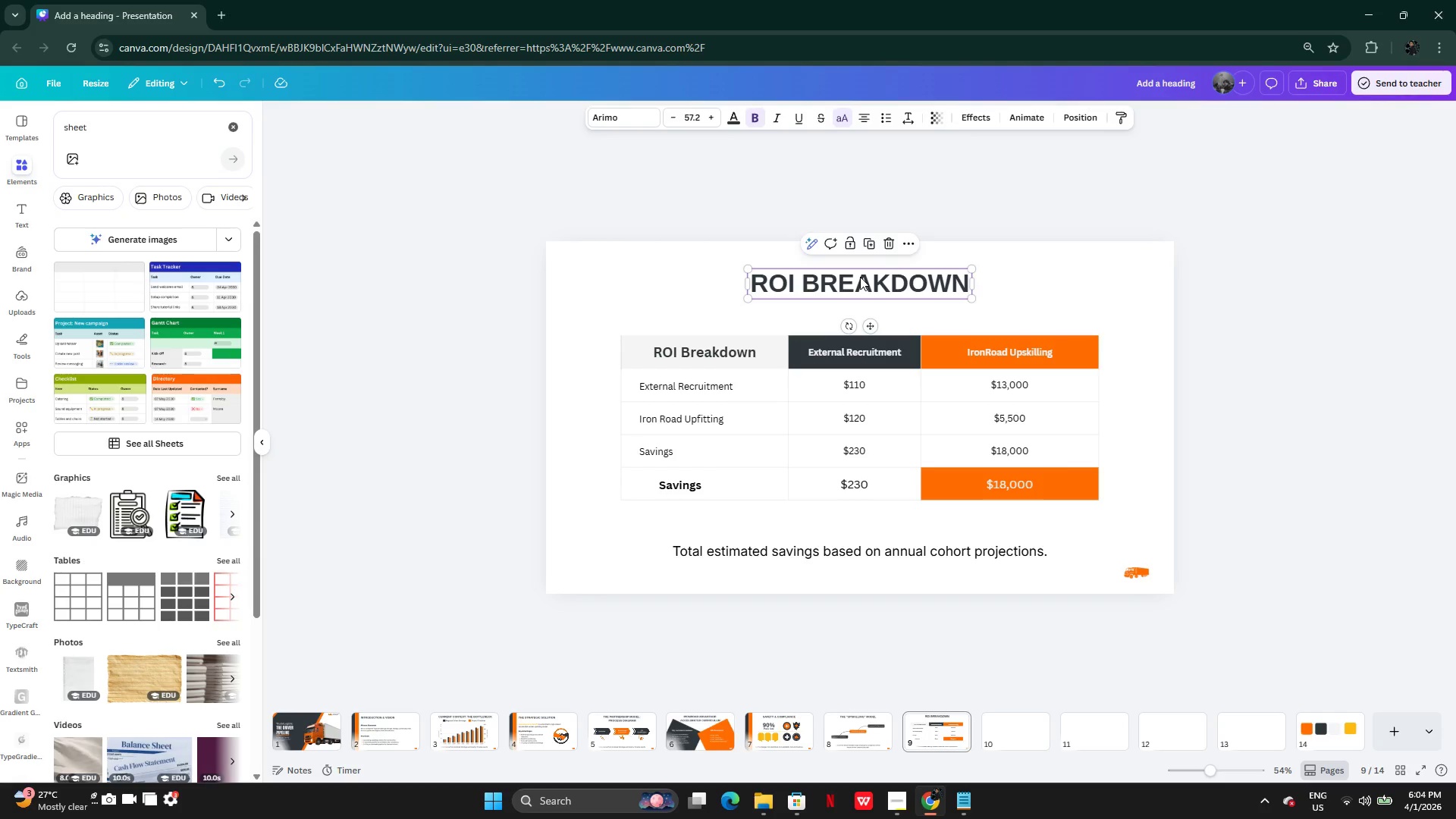 
key(Control+C)
 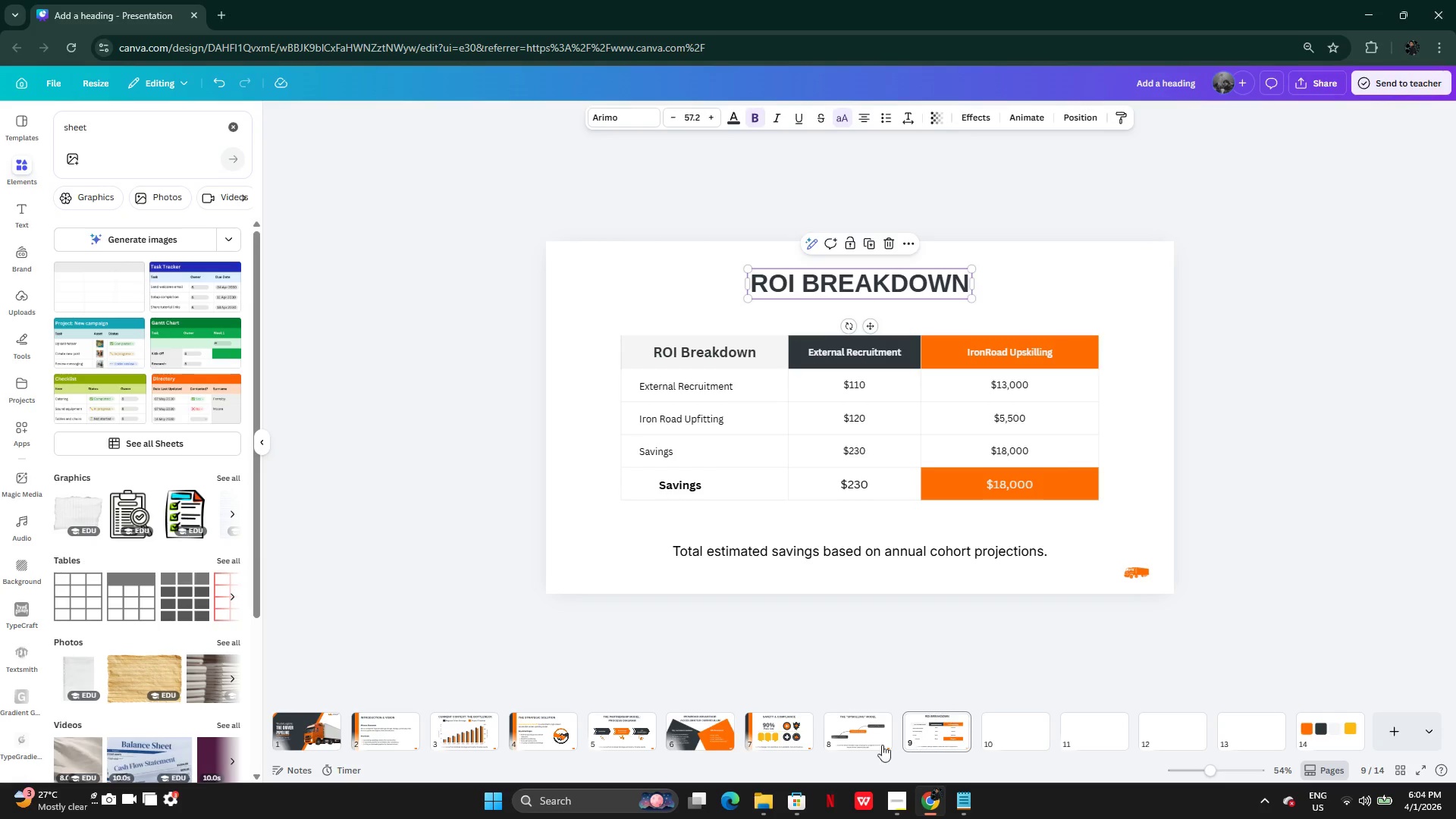 
left_click([780, 733])
 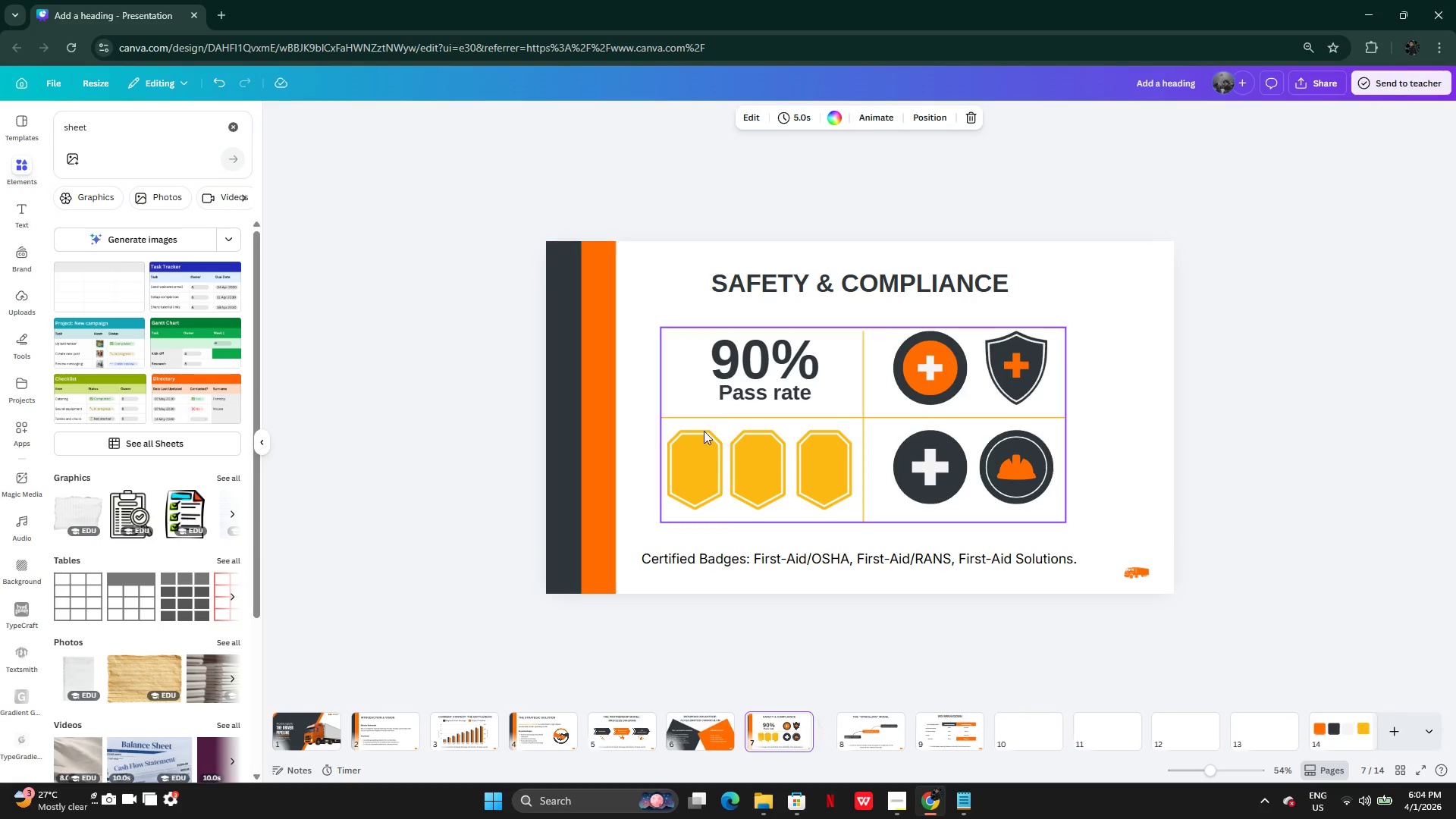 
left_click([607, 409])
 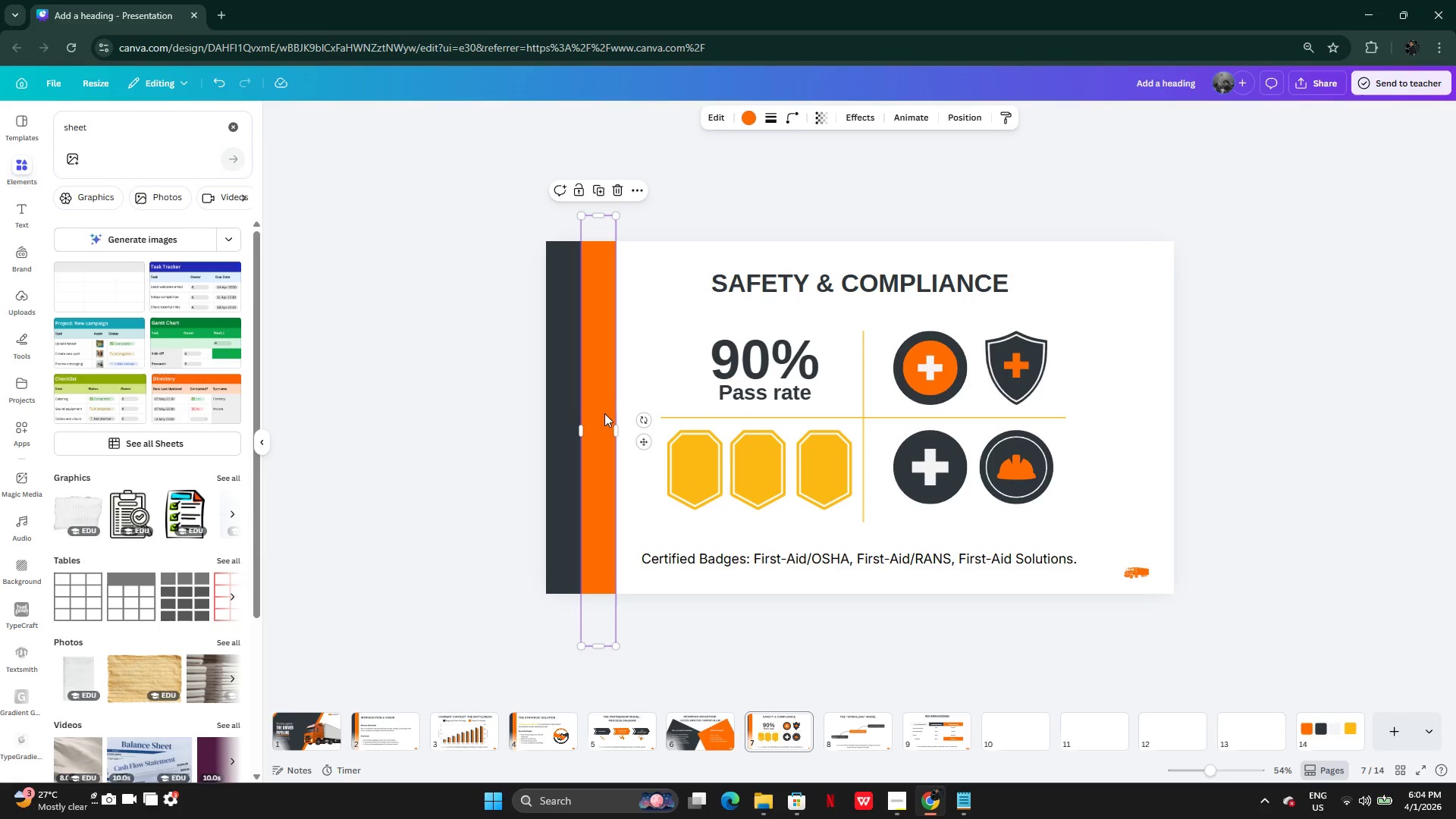 
key(Backspace)
 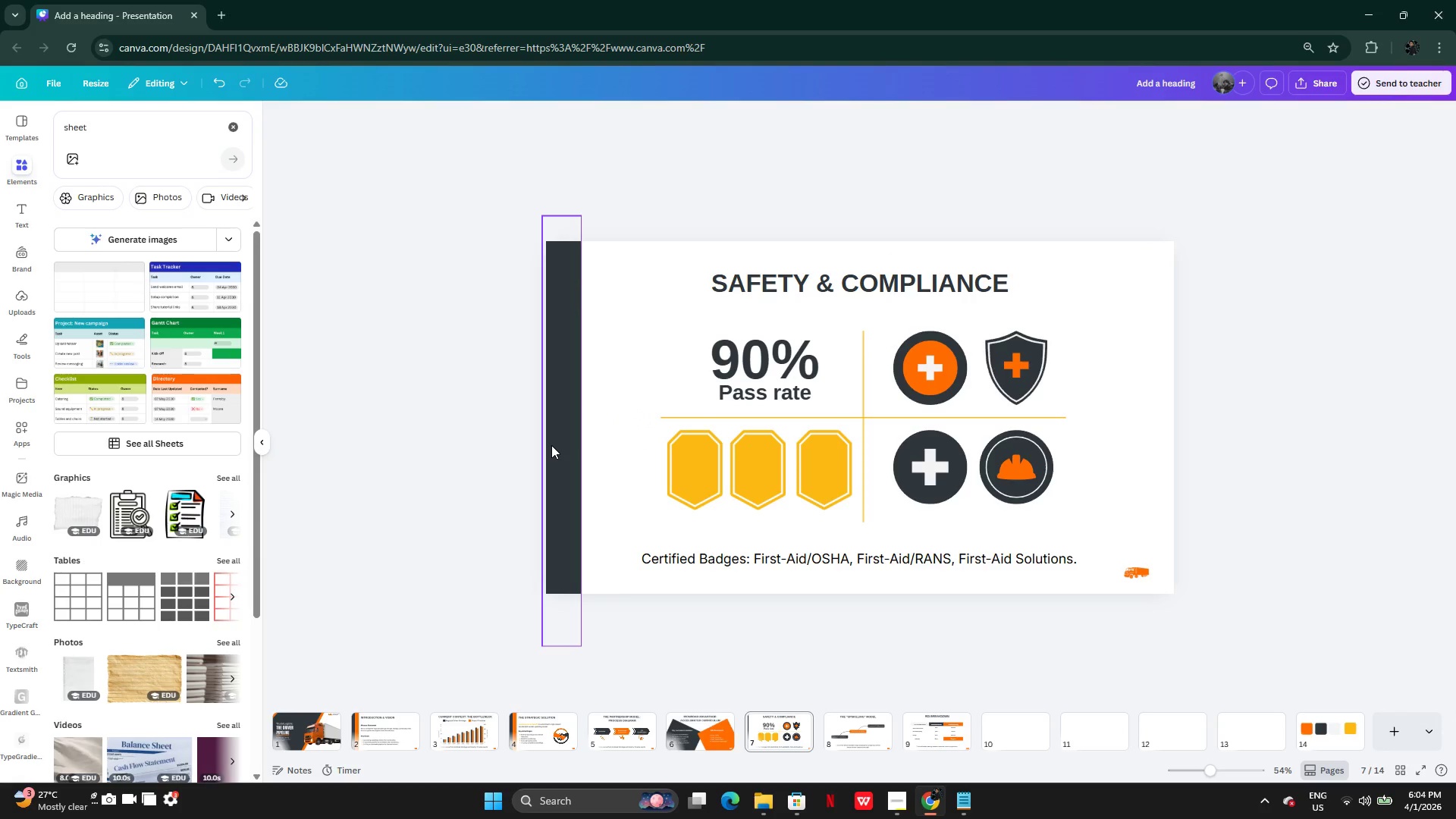 
left_click([464, 452])
 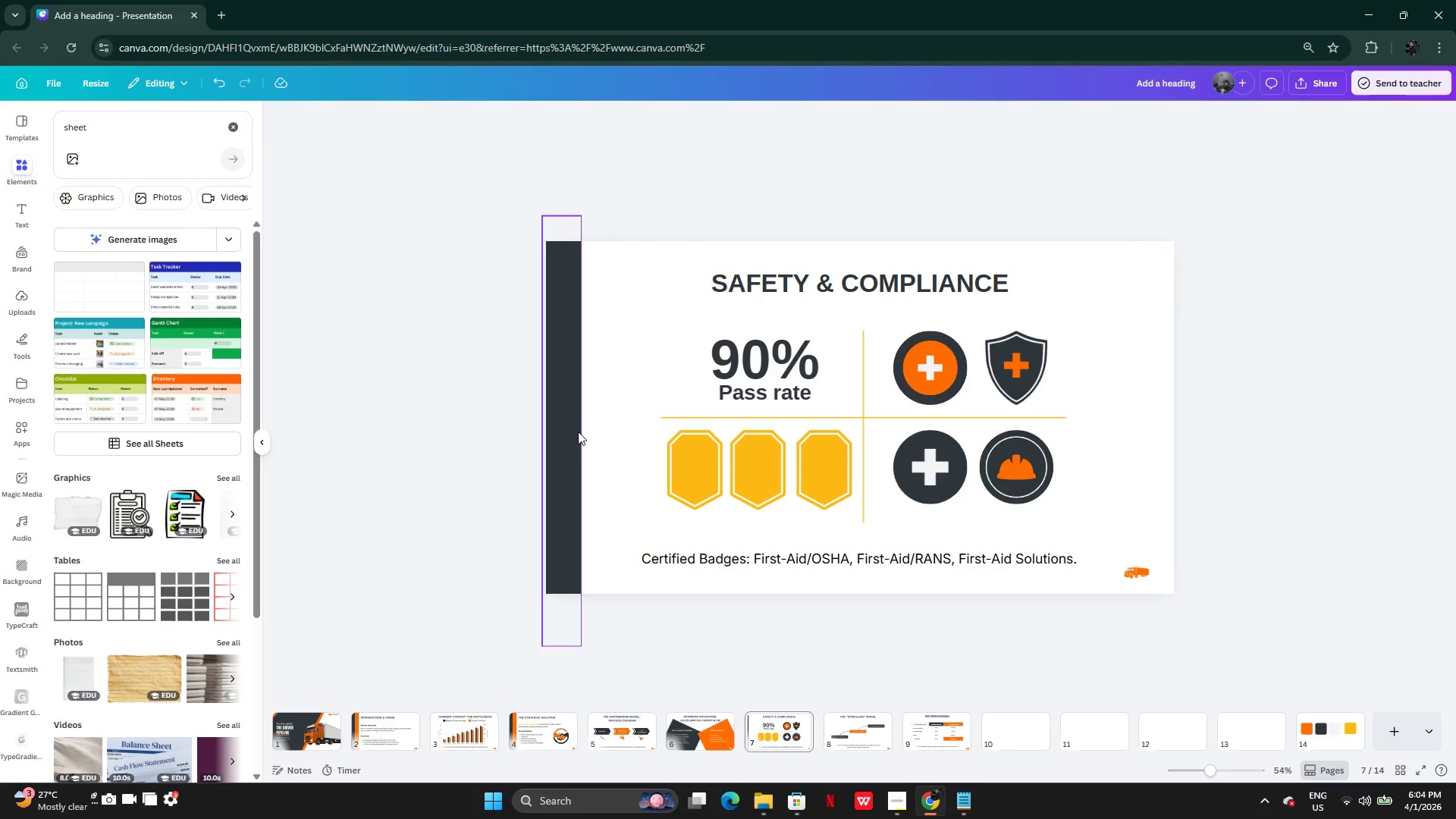 
left_click([555, 438])
 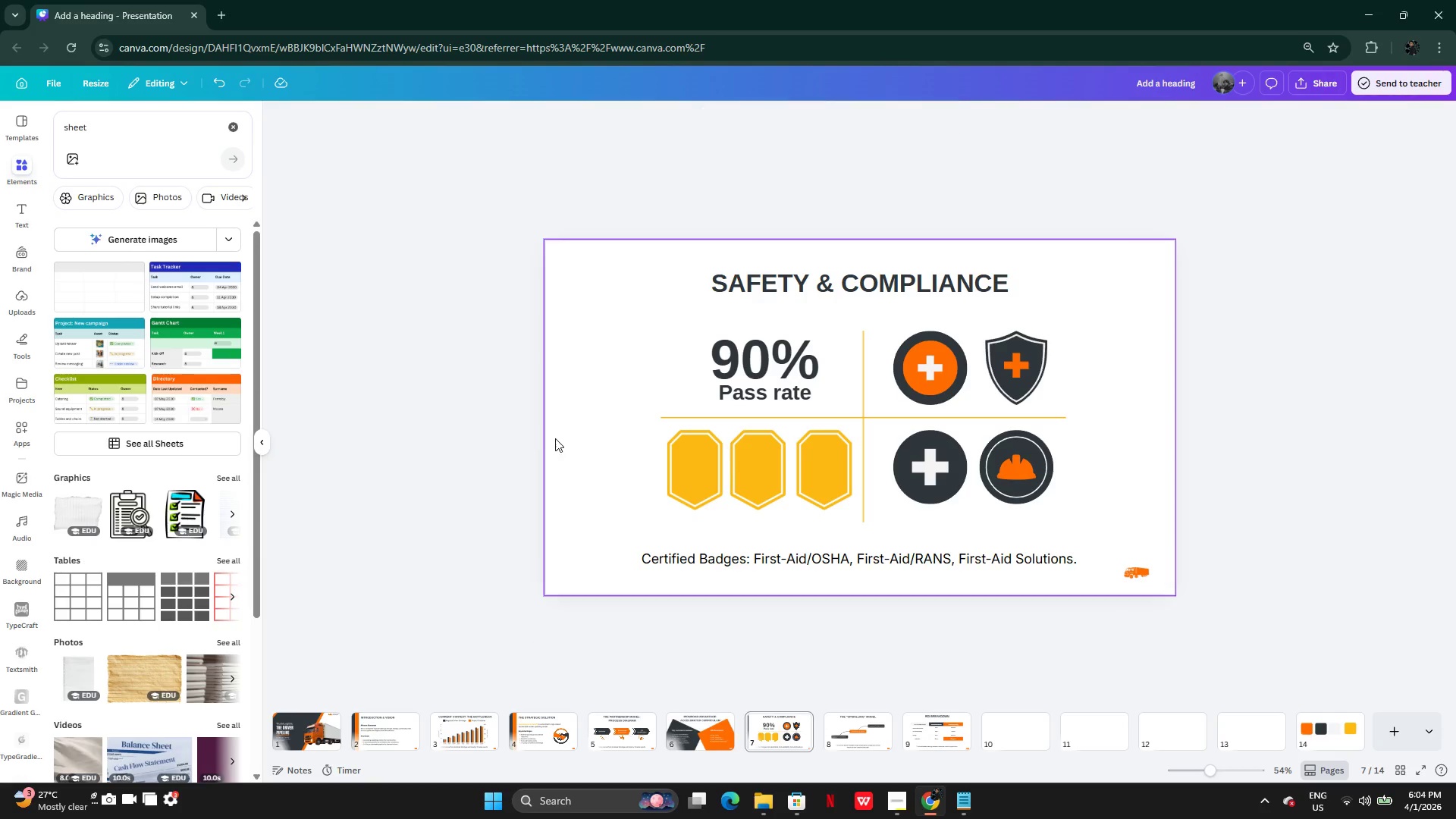 
key(Backspace)
 